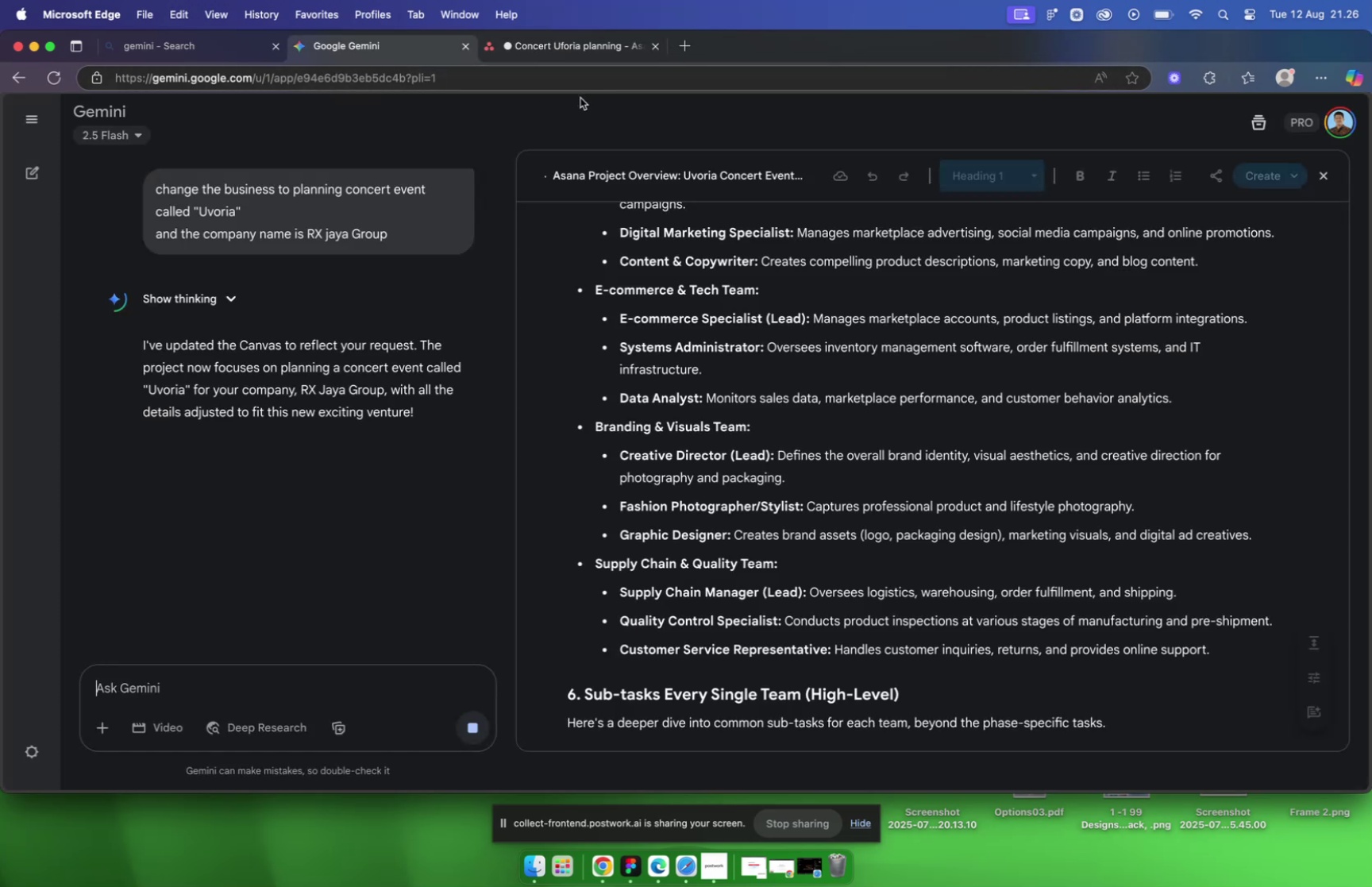 
scroll: coordinate [1004, 312], scroll_direction: down, amount: 9.0
 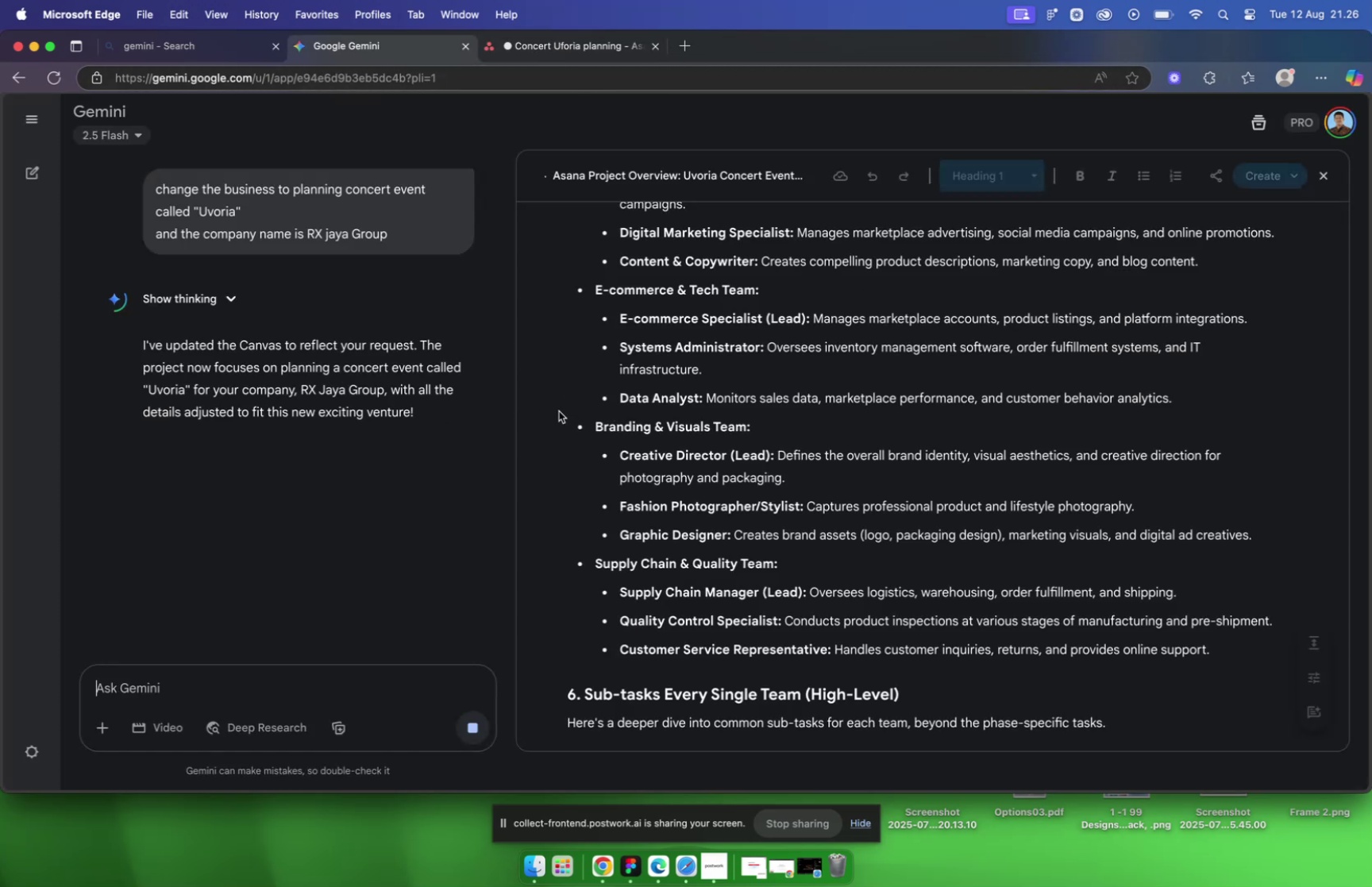 
left_click([428, 386])
 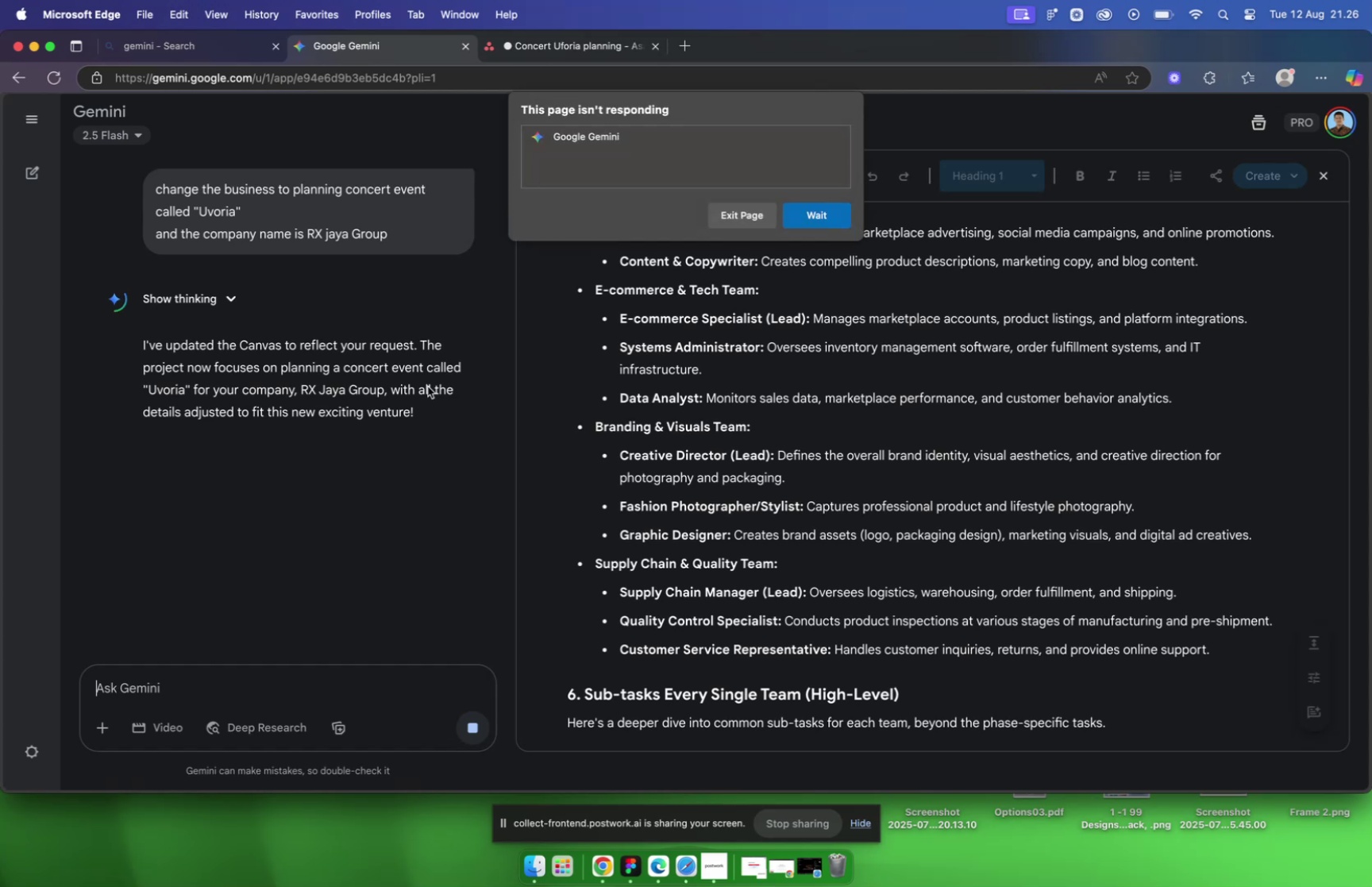 
wait(12.35)
 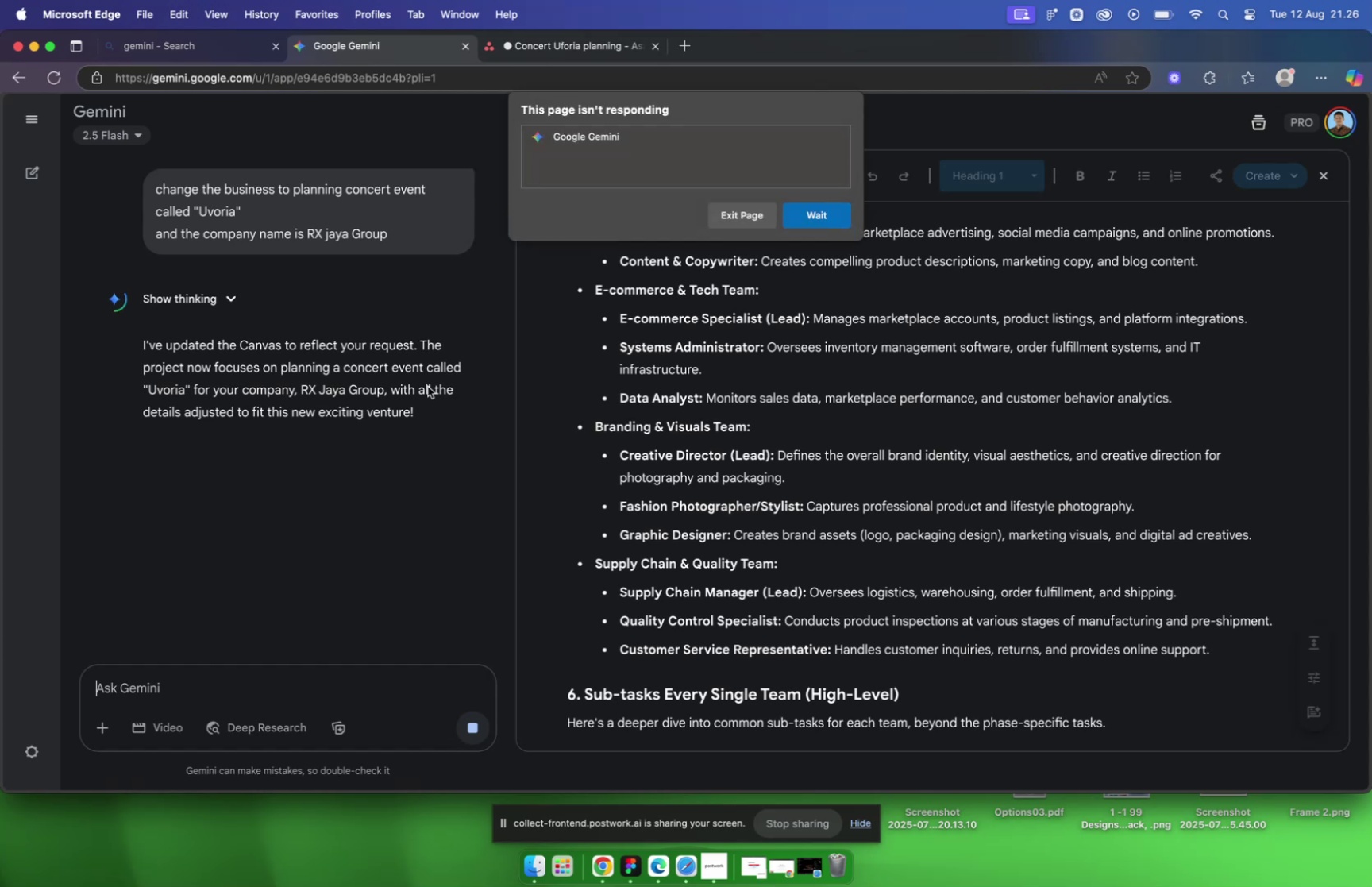 
left_click([583, 56])
 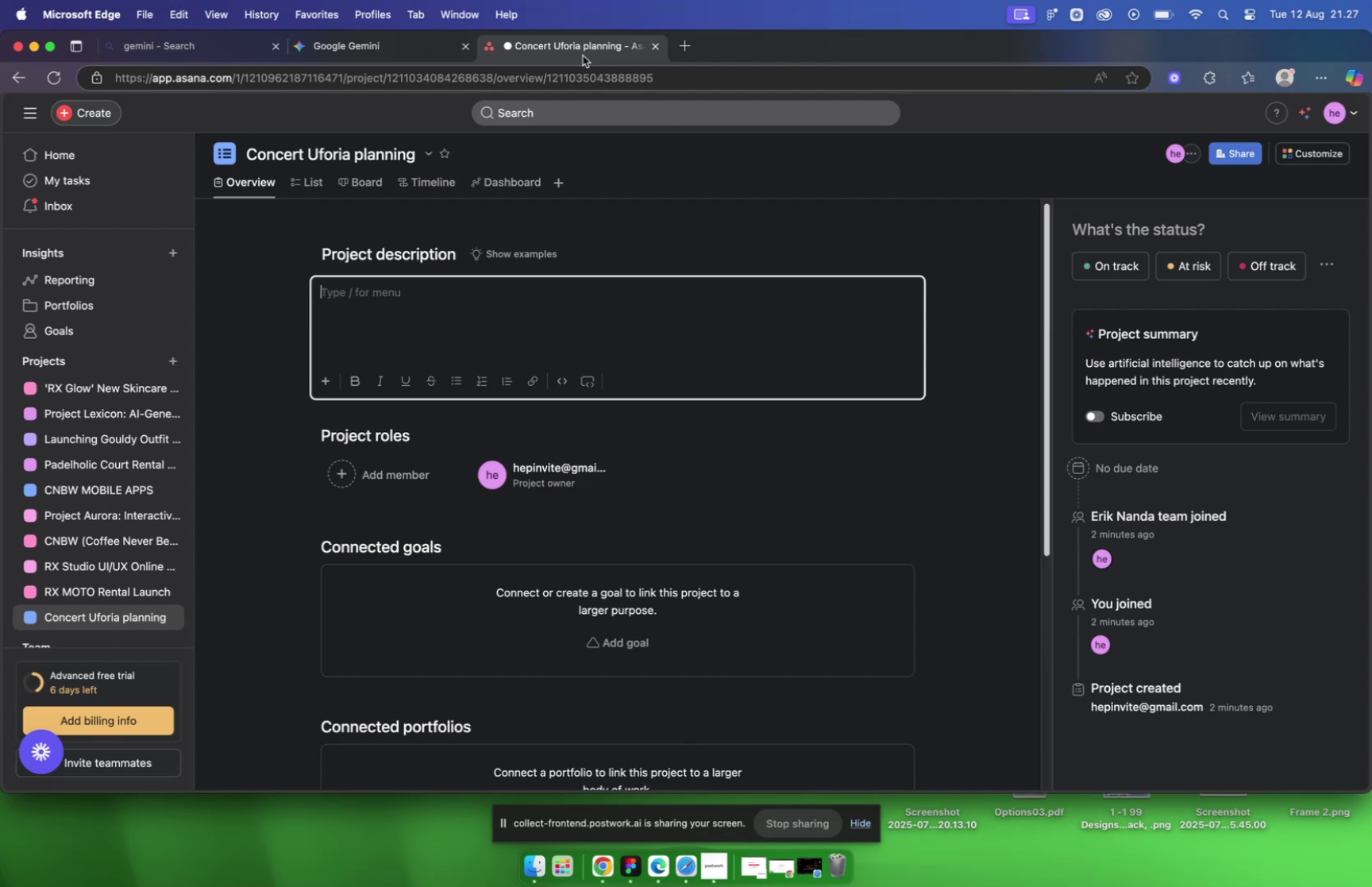 
wait(63.11)
 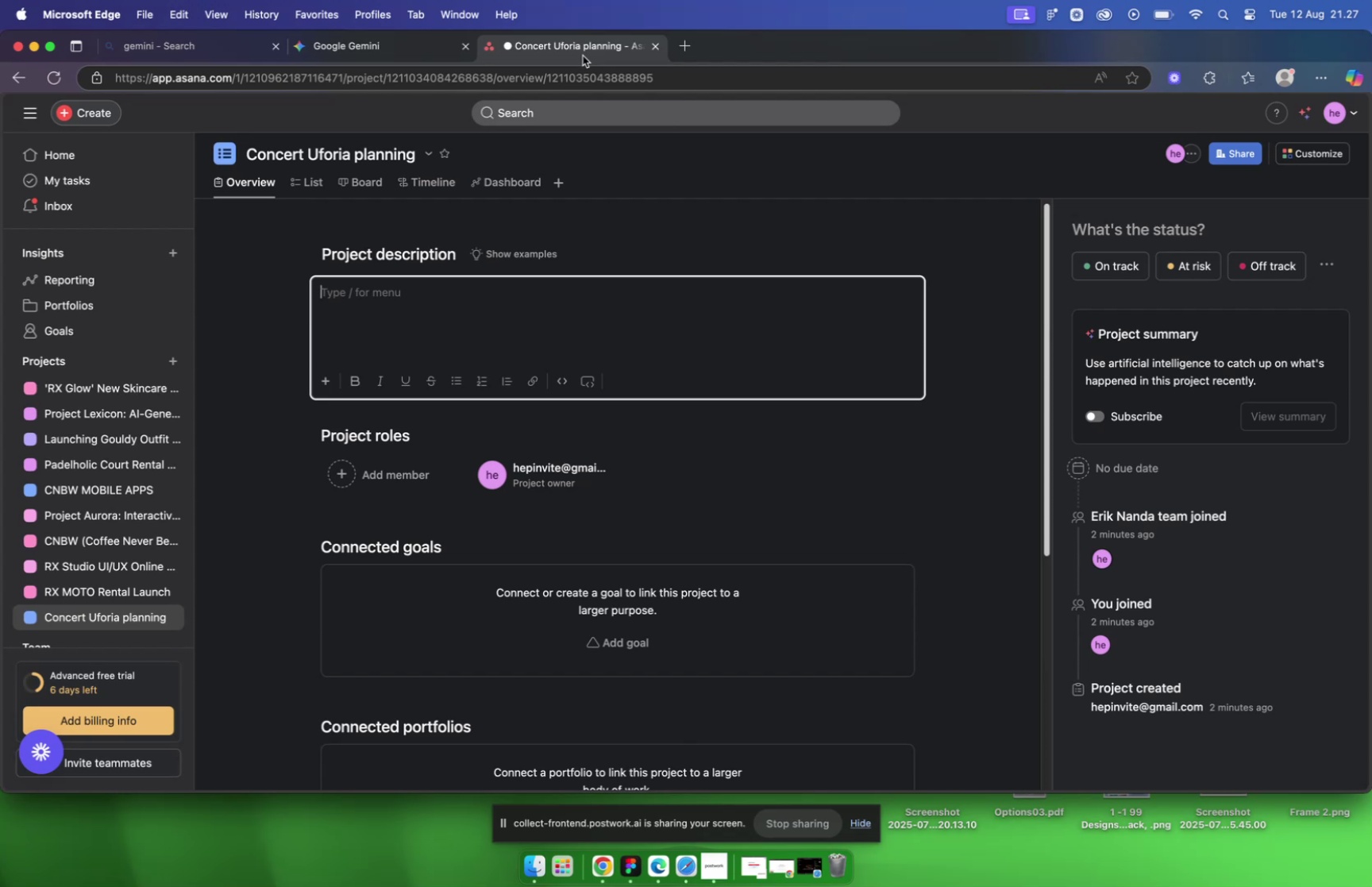 
scroll: coordinate [679, 214], scroll_direction: up, amount: 6.0
 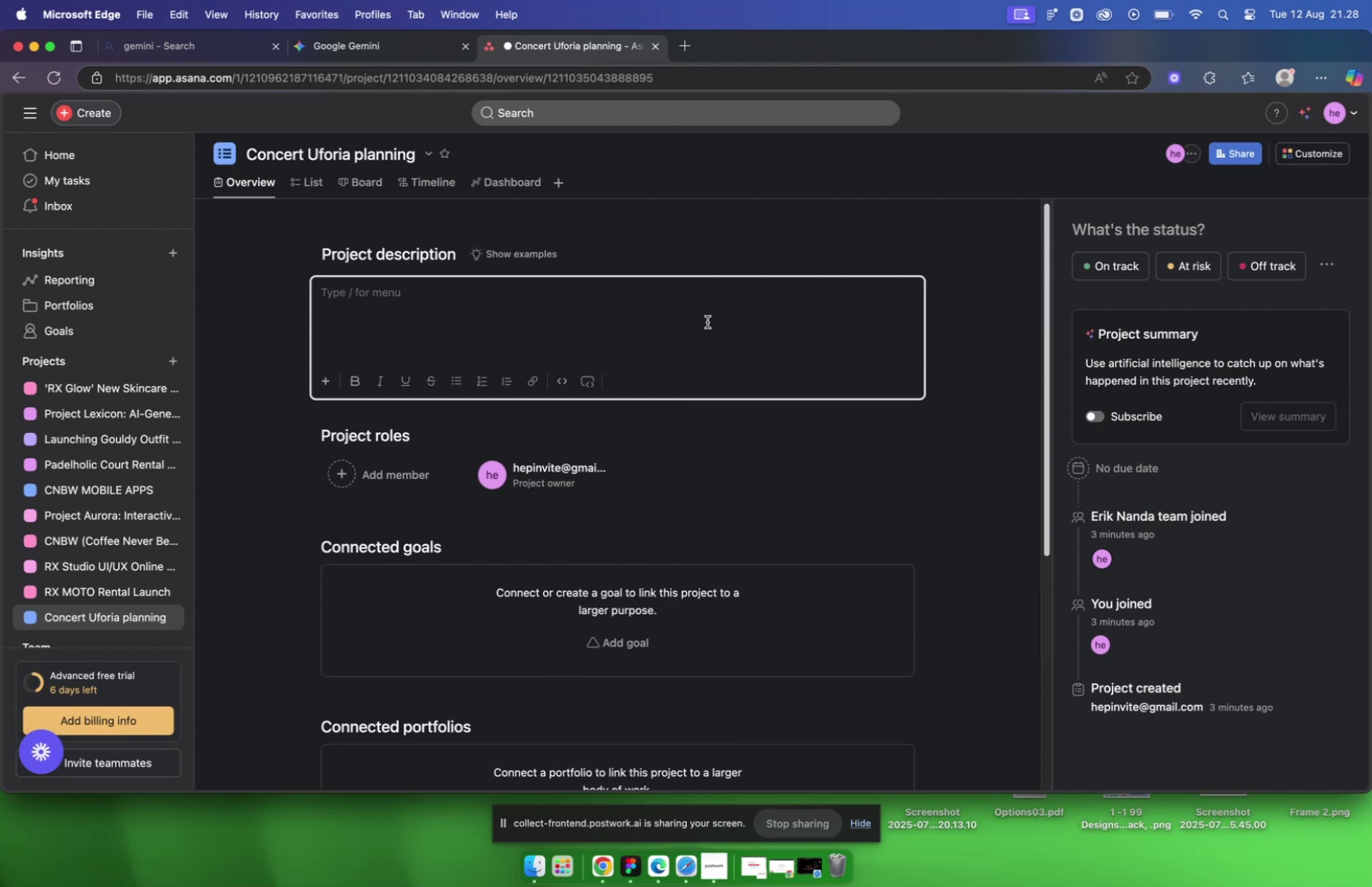 
key(PlayPause)
 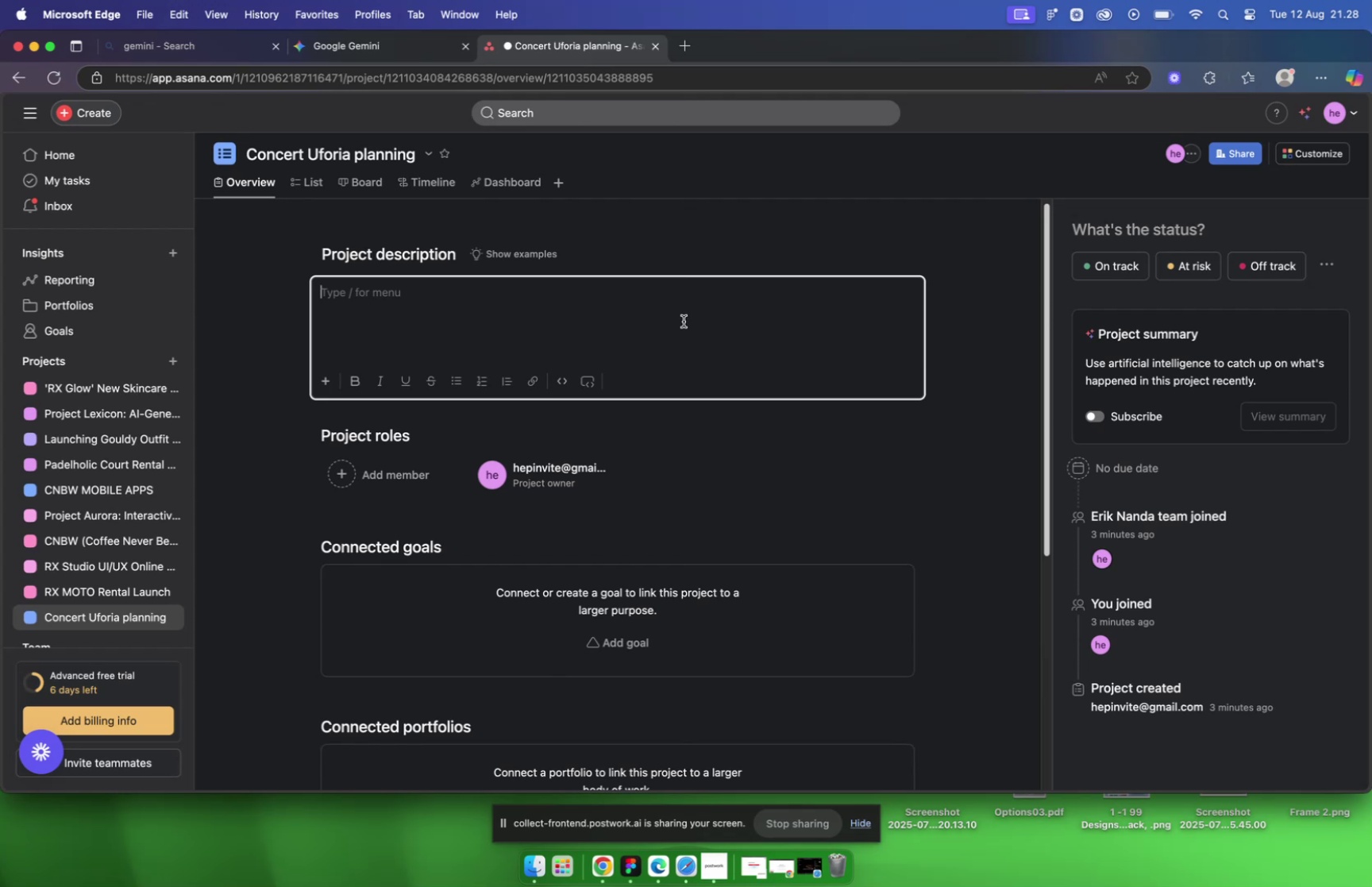 
wait(18.26)
 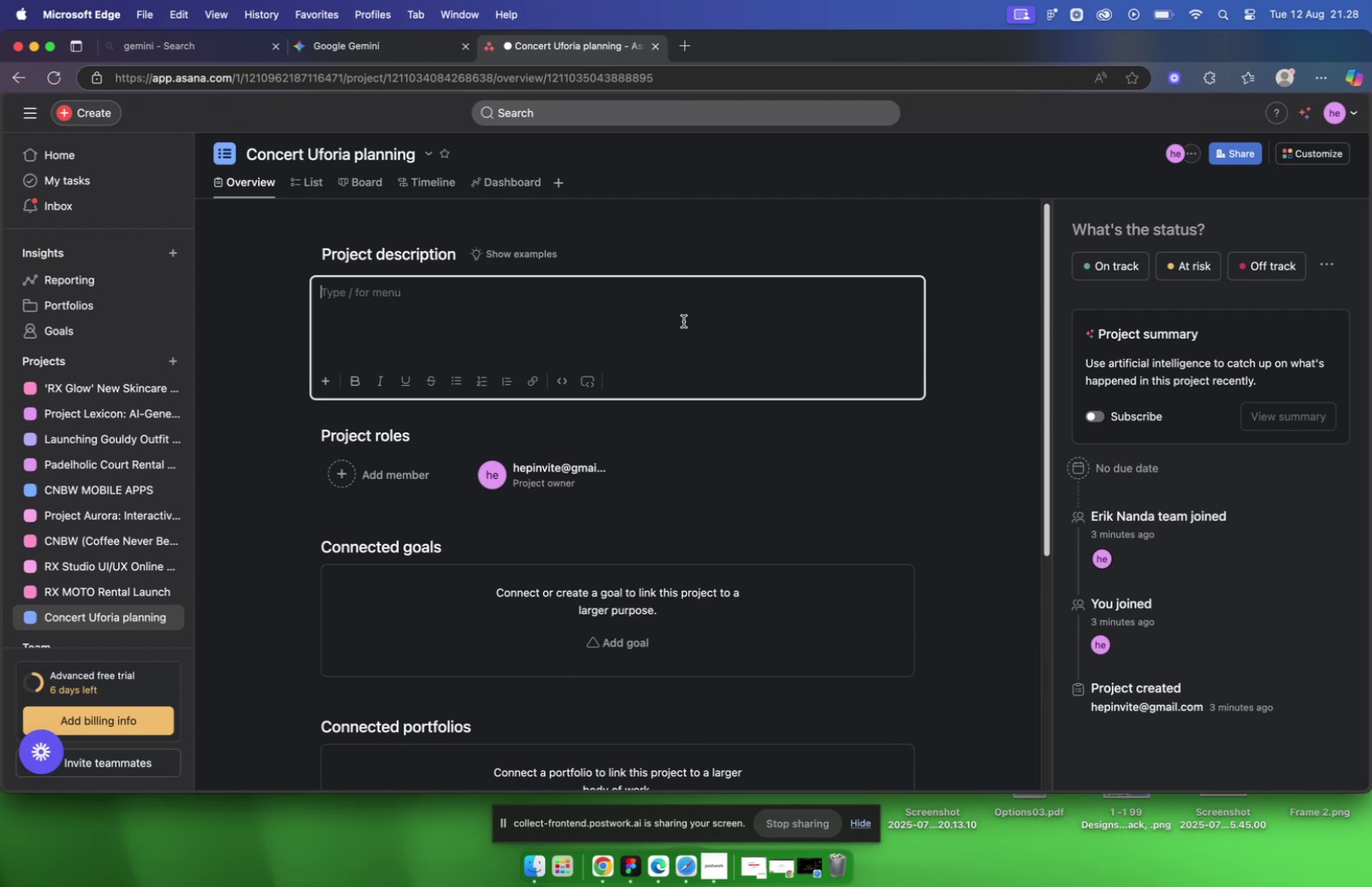 
scroll: coordinate [683, 325], scroll_direction: up, amount: 2.0
 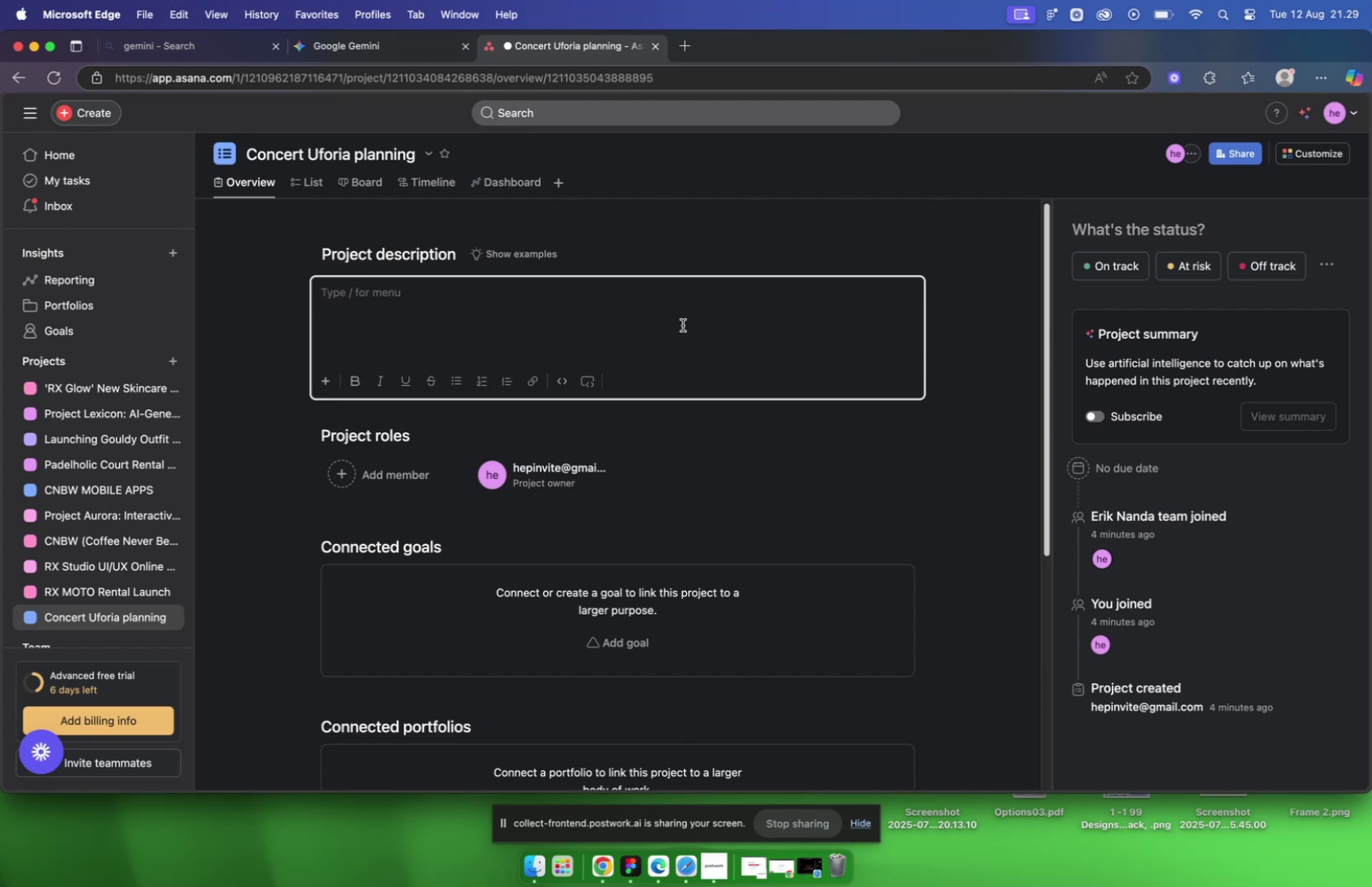 
wait(66.59)
 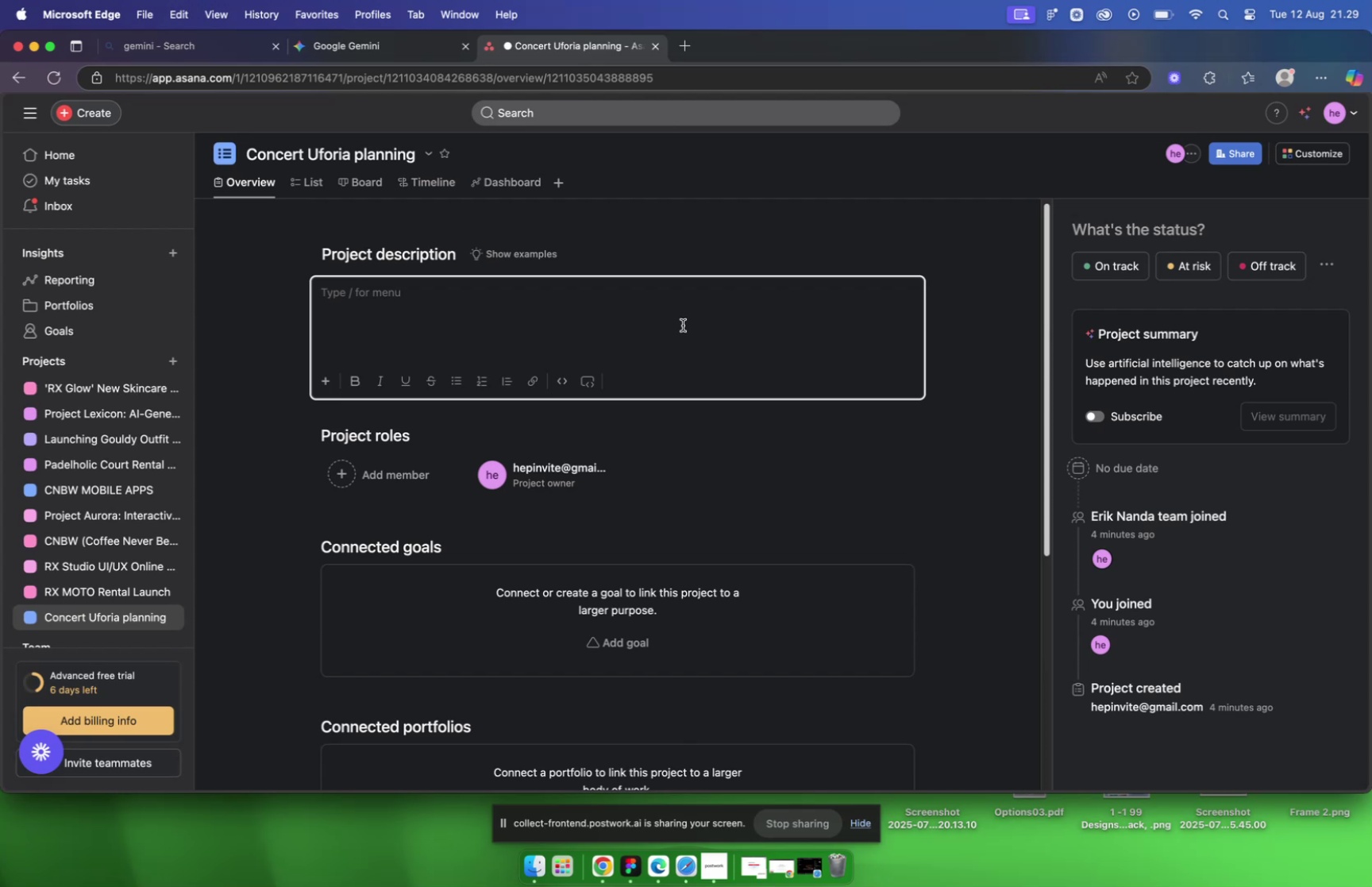 
scroll: coordinate [699, 340], scroll_direction: up, amount: 155.0
 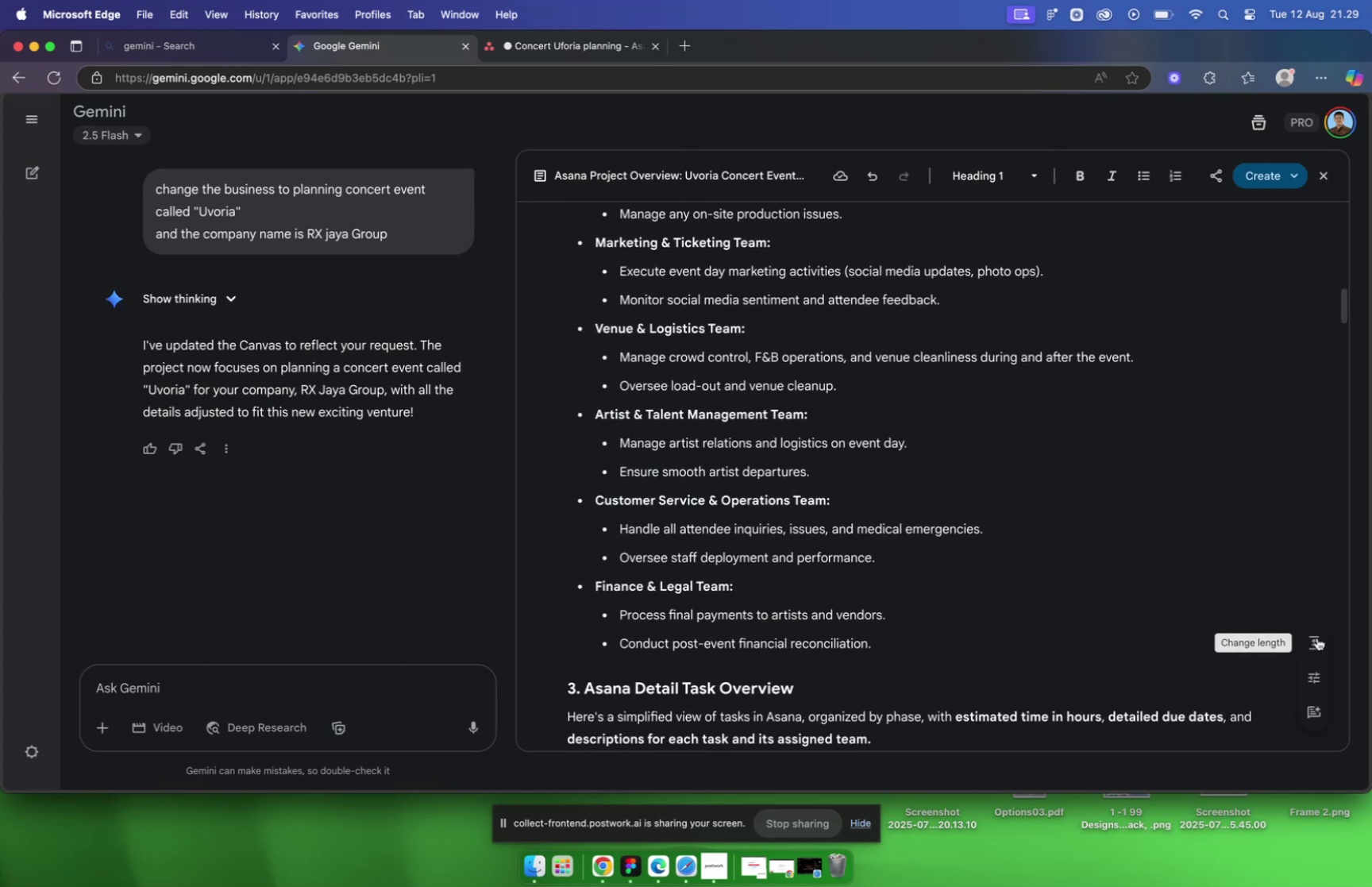 
left_click([1317, 637])
 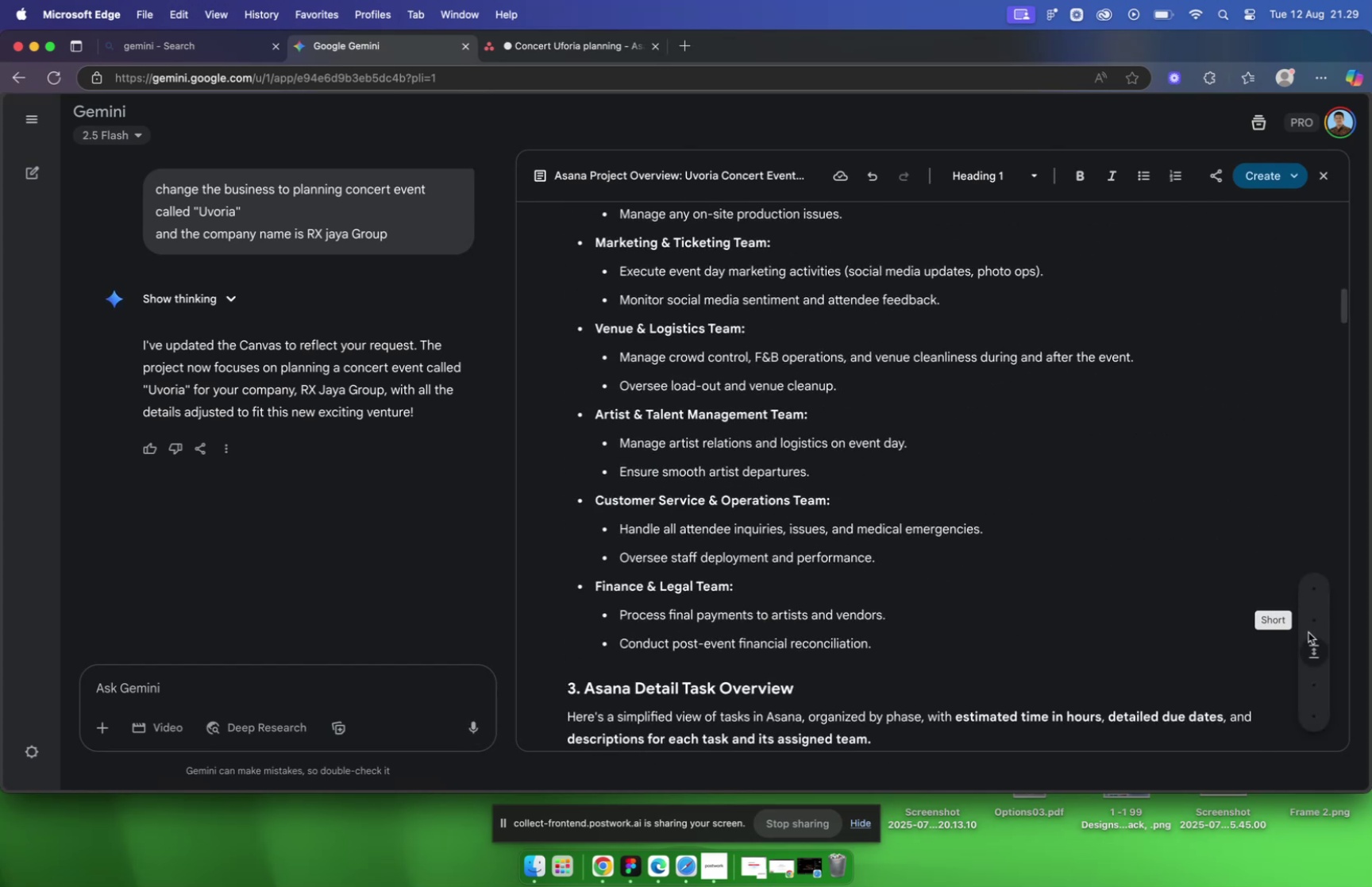 
left_click_drag(start_coordinate=[1312, 647], to_coordinate=[1313, 617])
 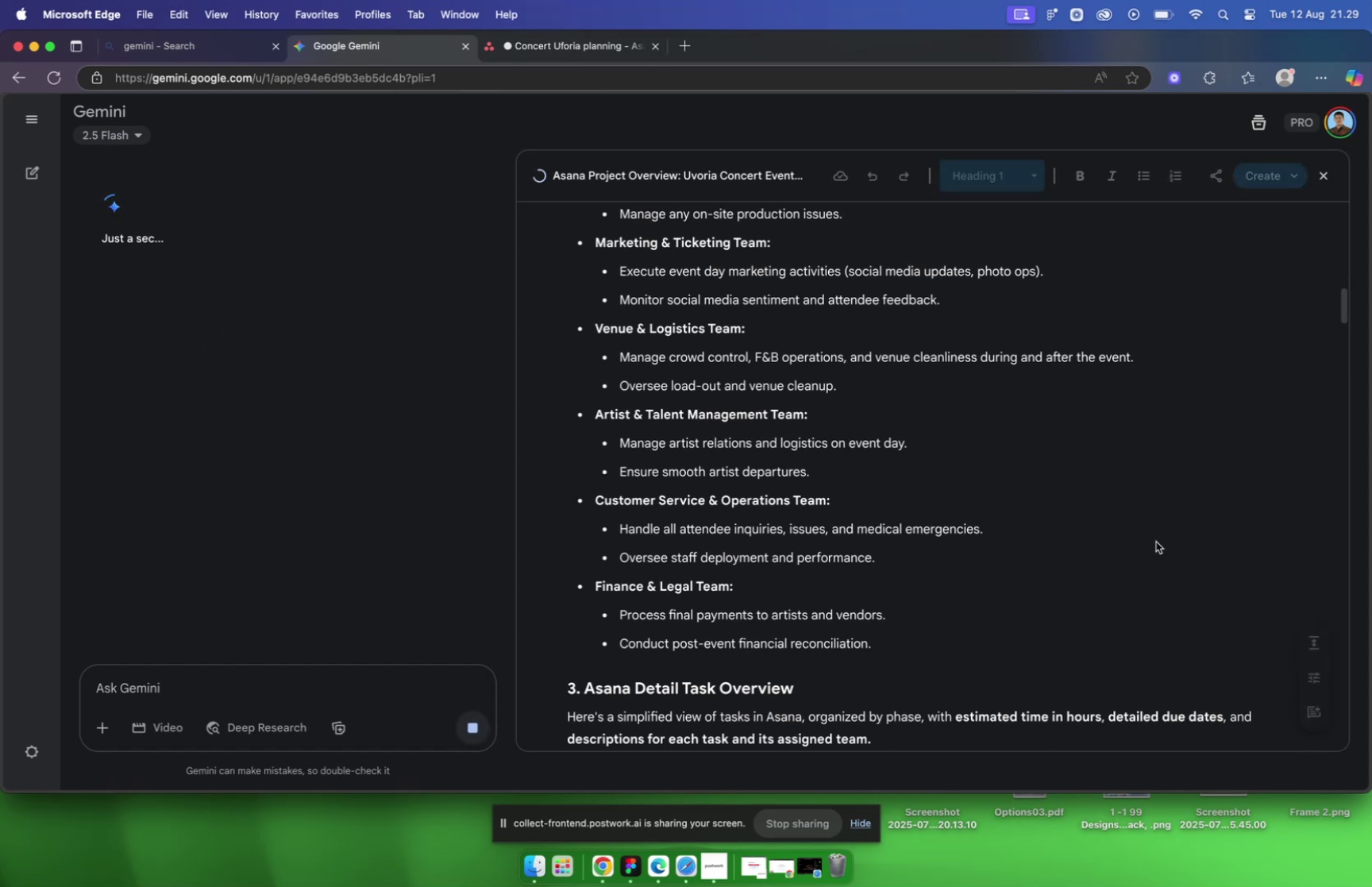 
scroll: coordinate [1049, 460], scroll_direction: down, amount: 20.0
 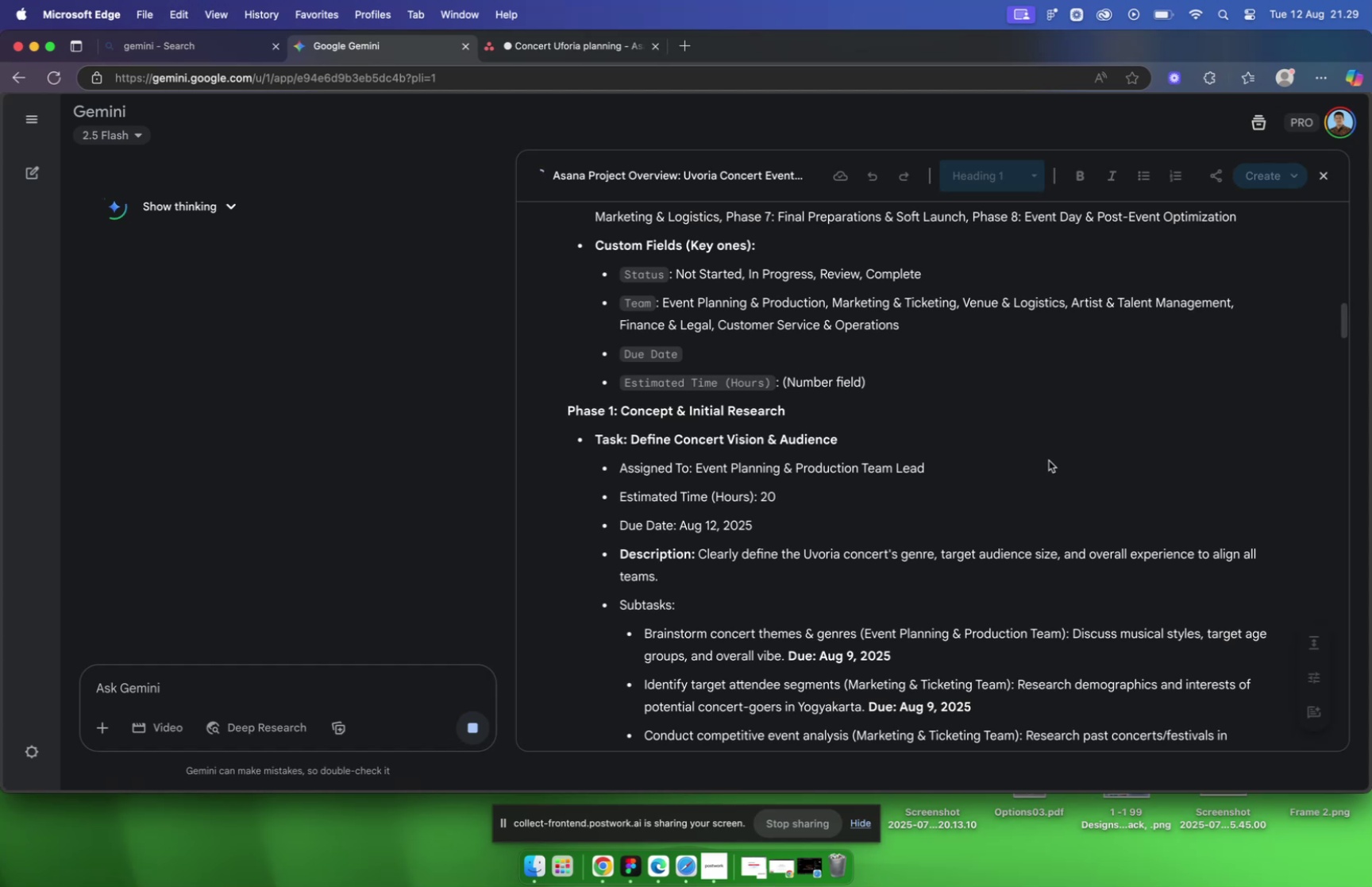 
wait(5.6)
 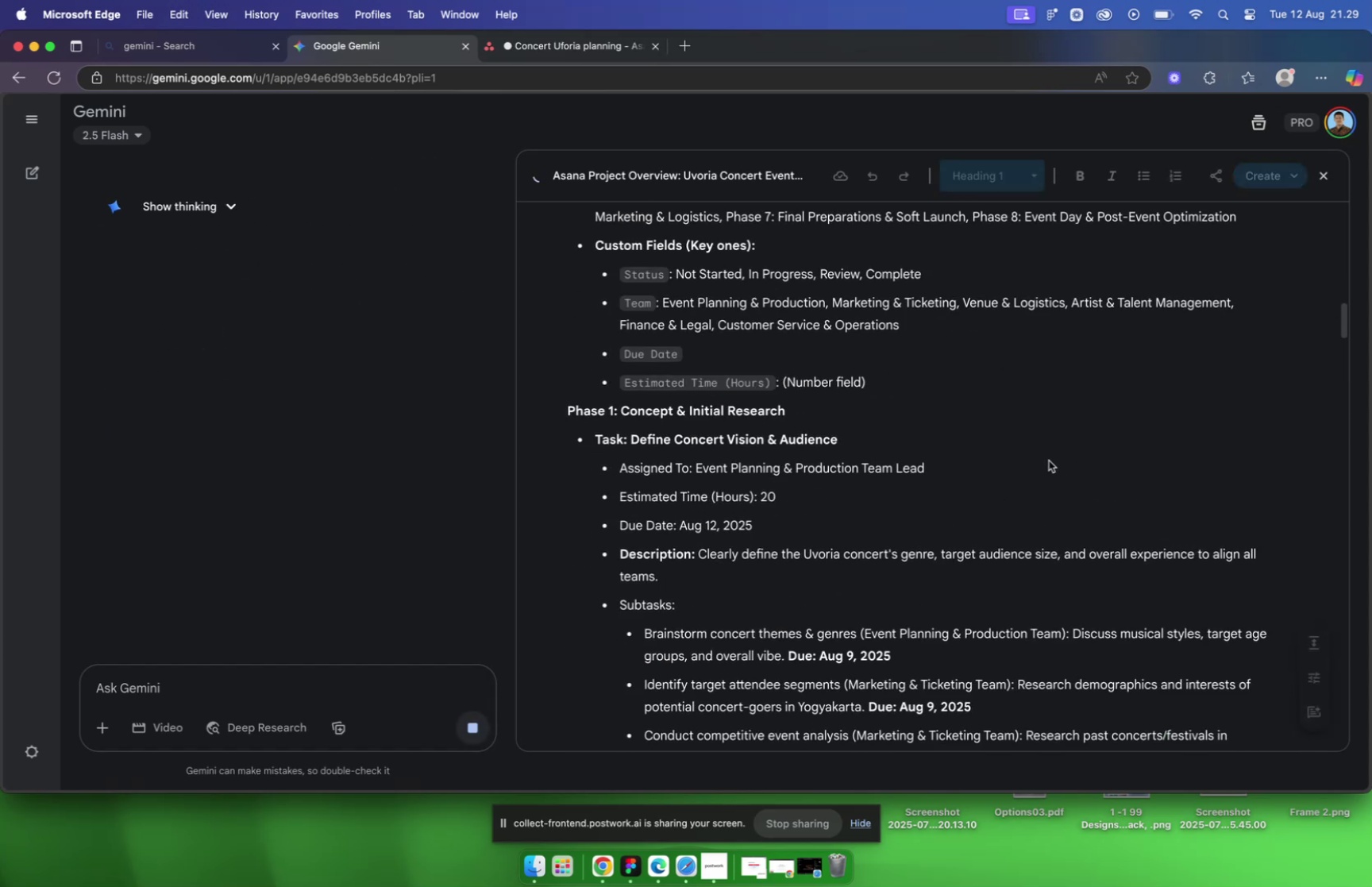 
scroll: coordinate [1060, 387], scroll_direction: up, amount: 32.0
 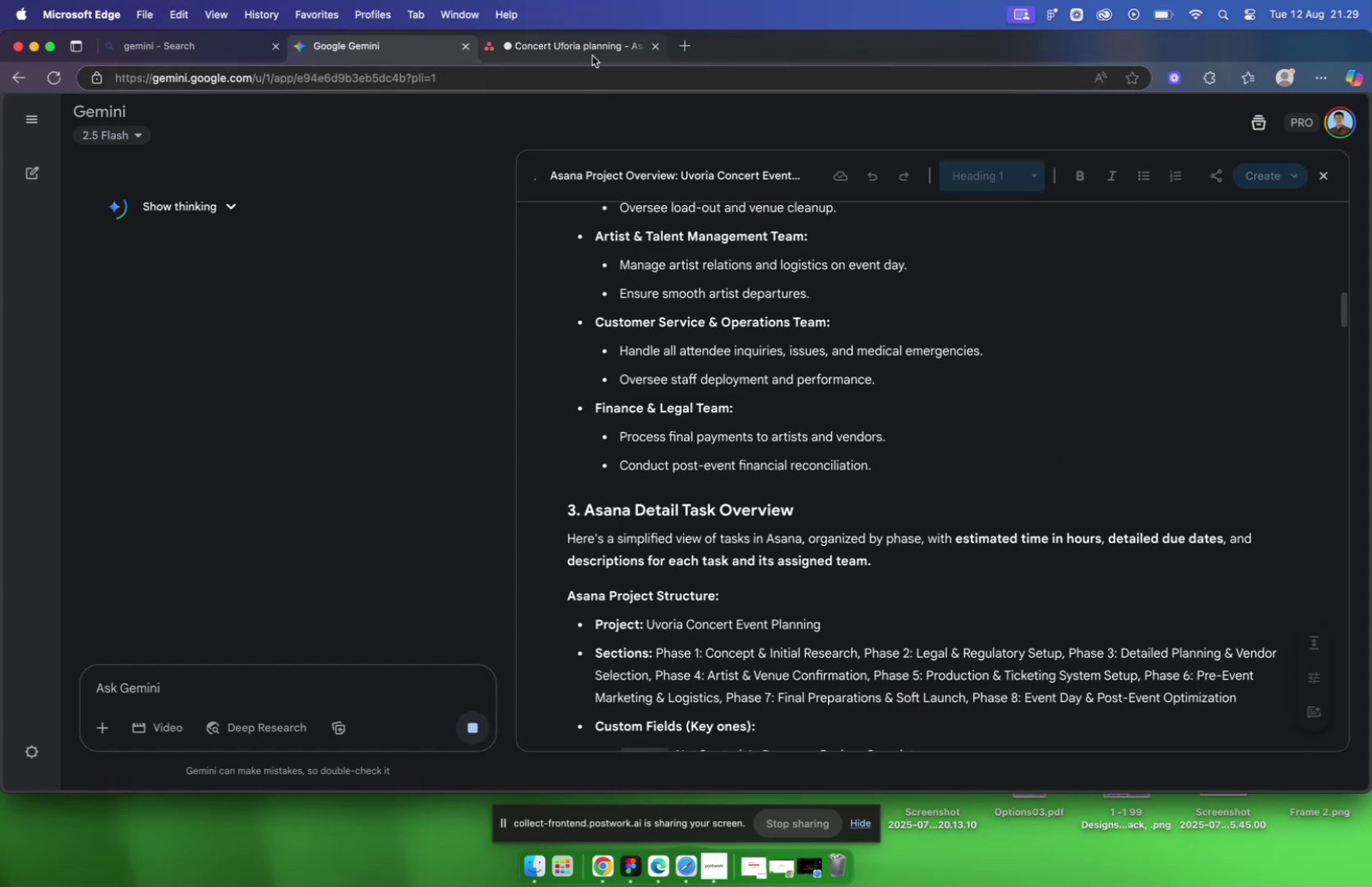 
left_click([594, 46])
 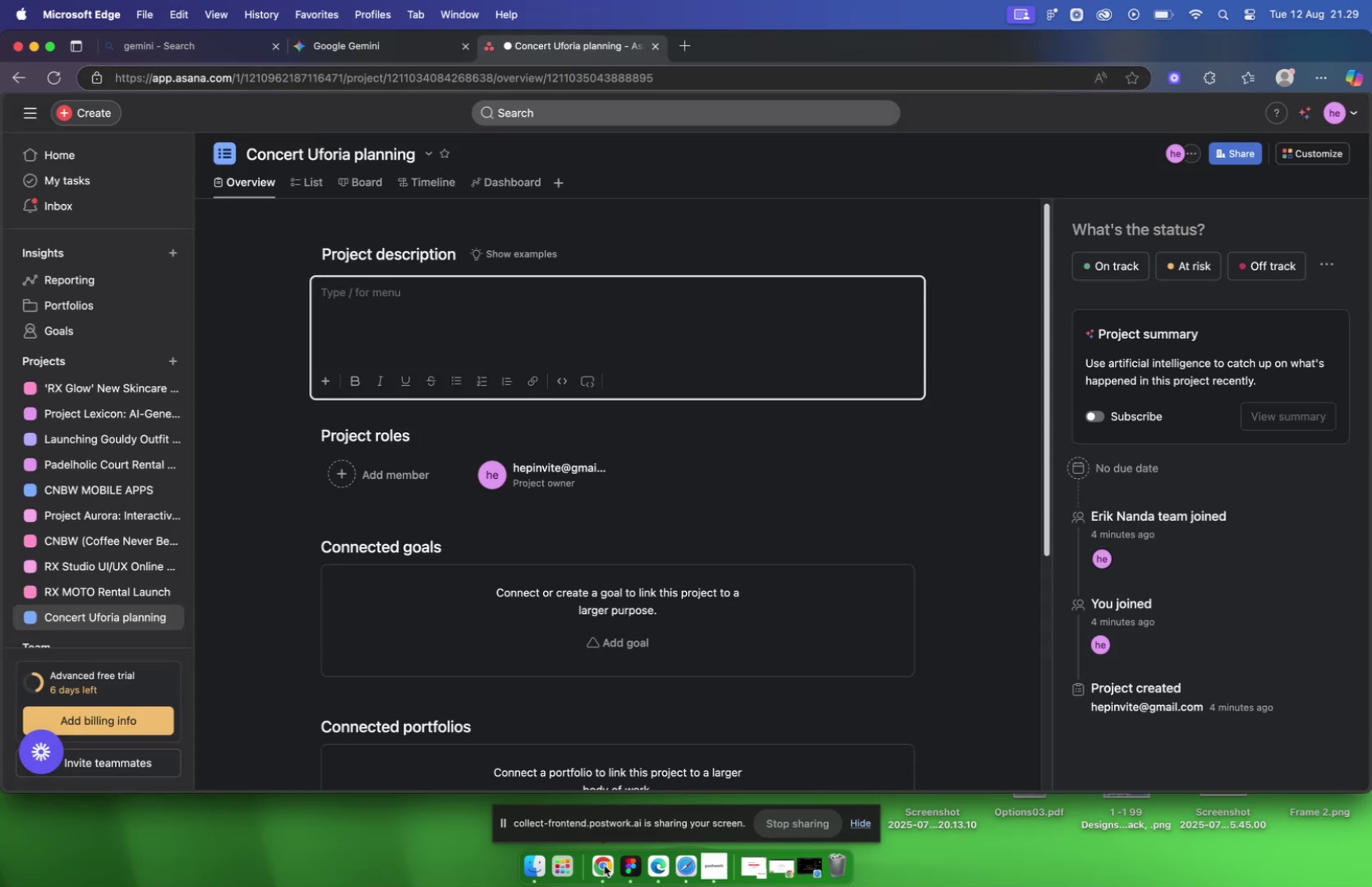 
left_click([607, 868])
 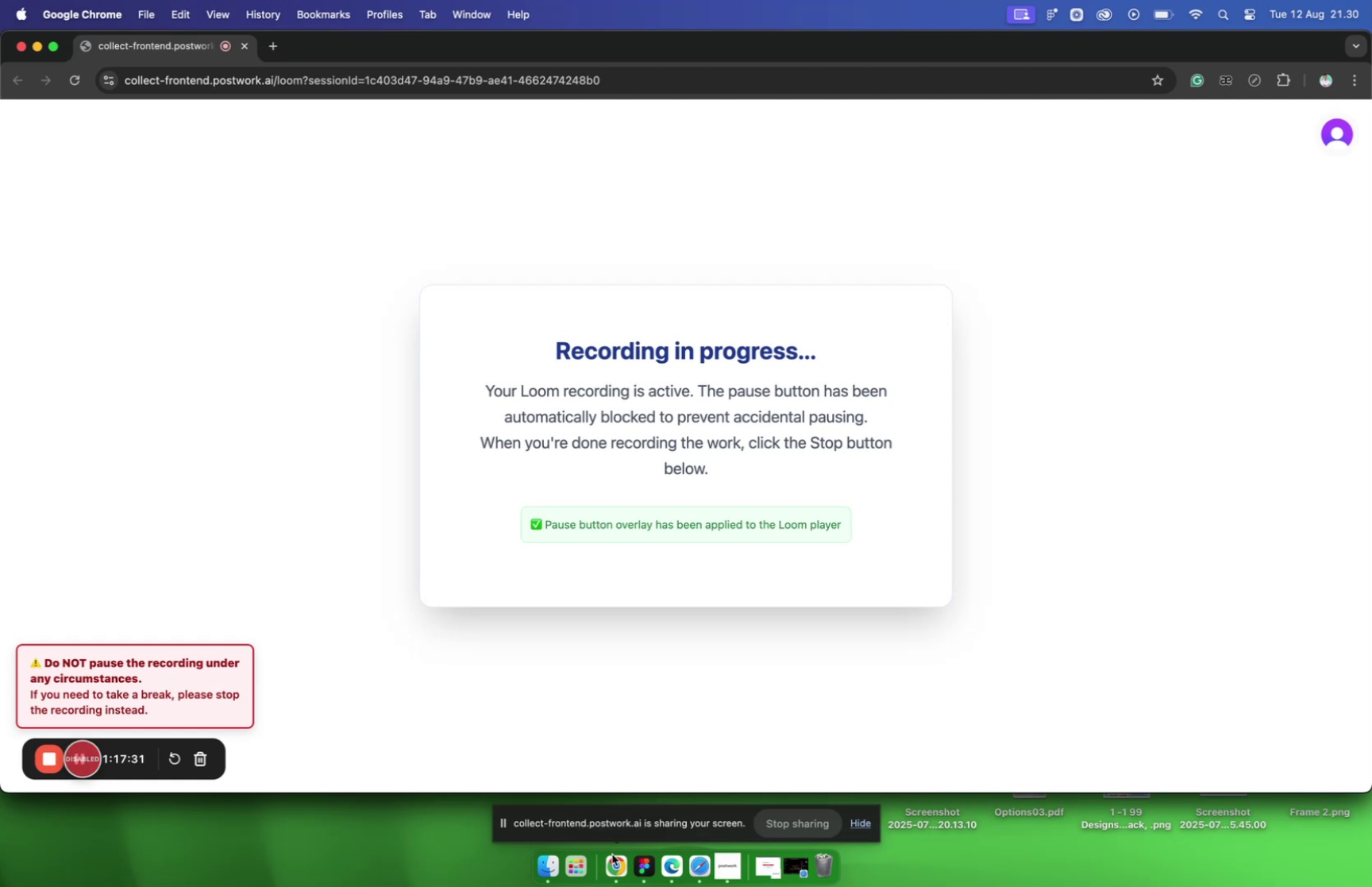 
wait(16.62)
 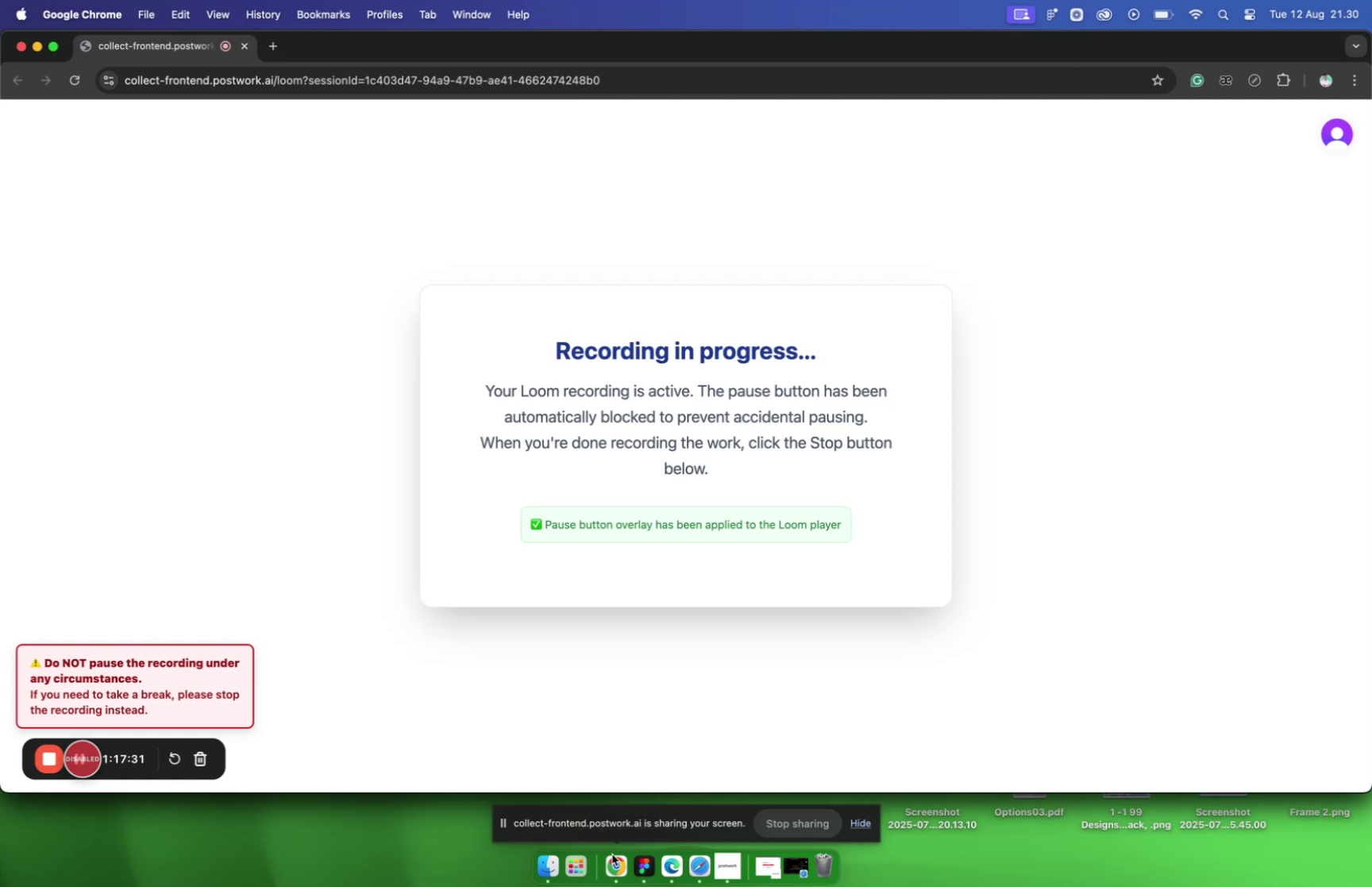 
left_click([320, 236])
 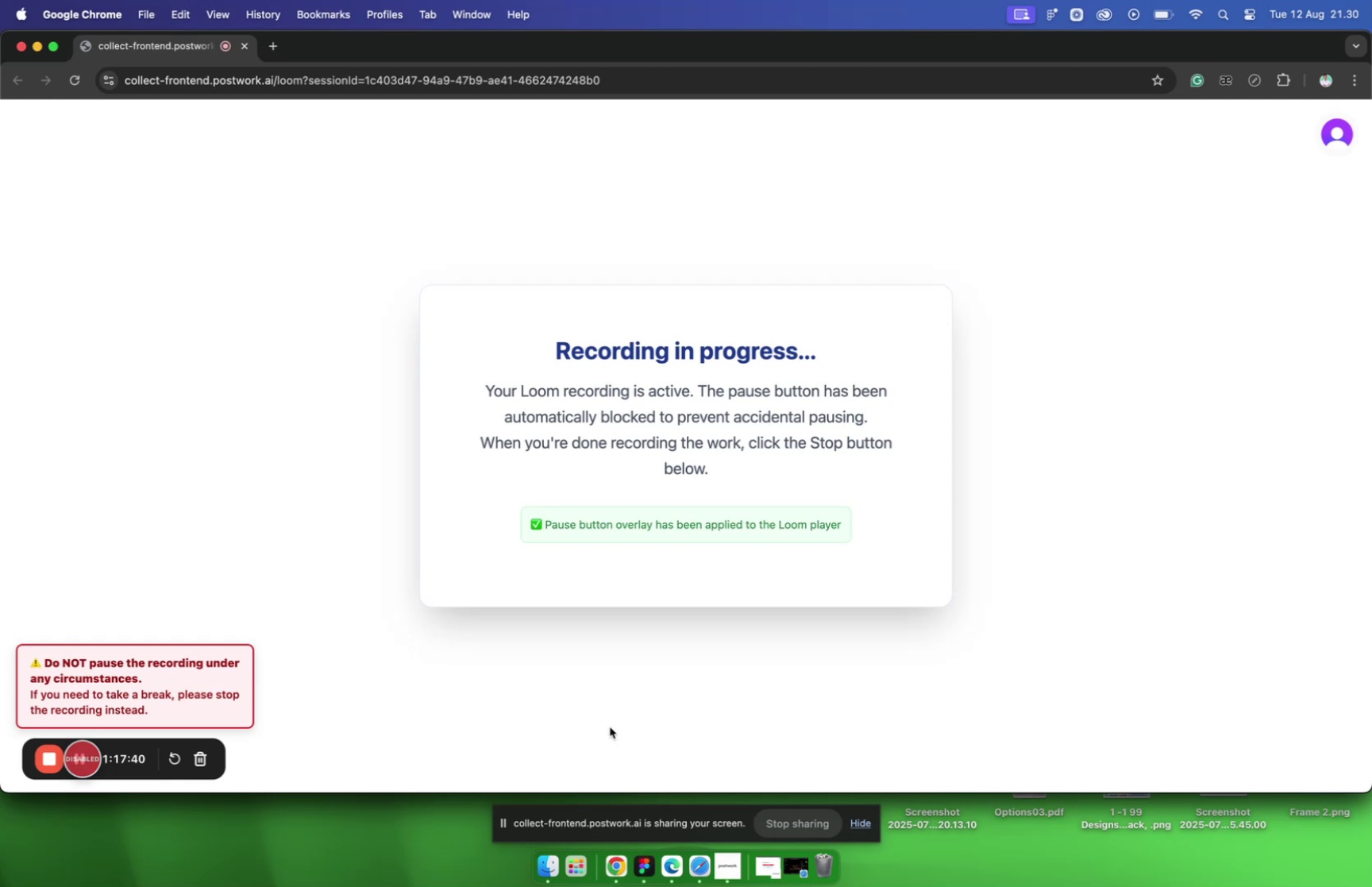 
wait(6.35)
 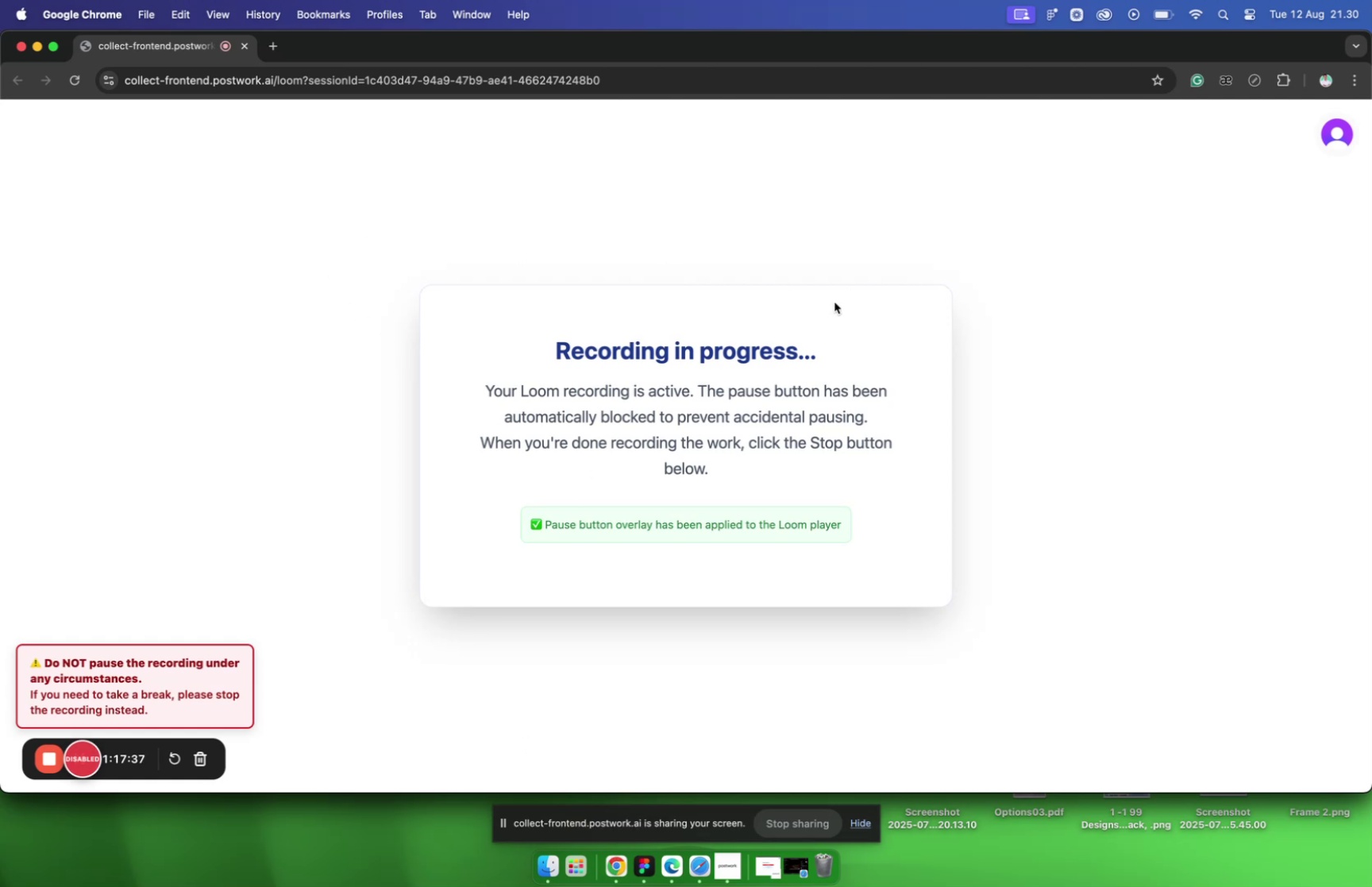 
left_click([620, 863])
 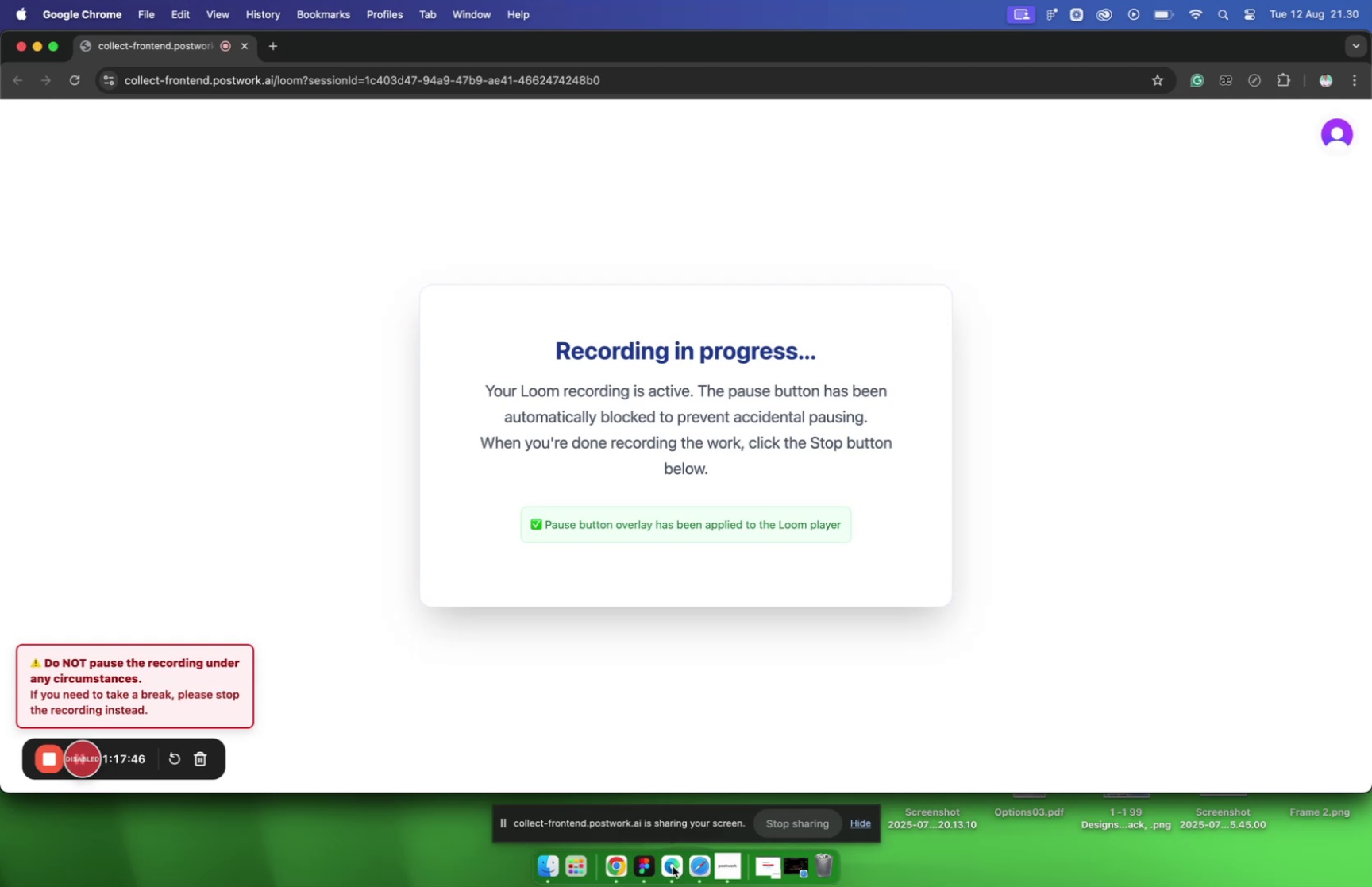 
wait(5.47)
 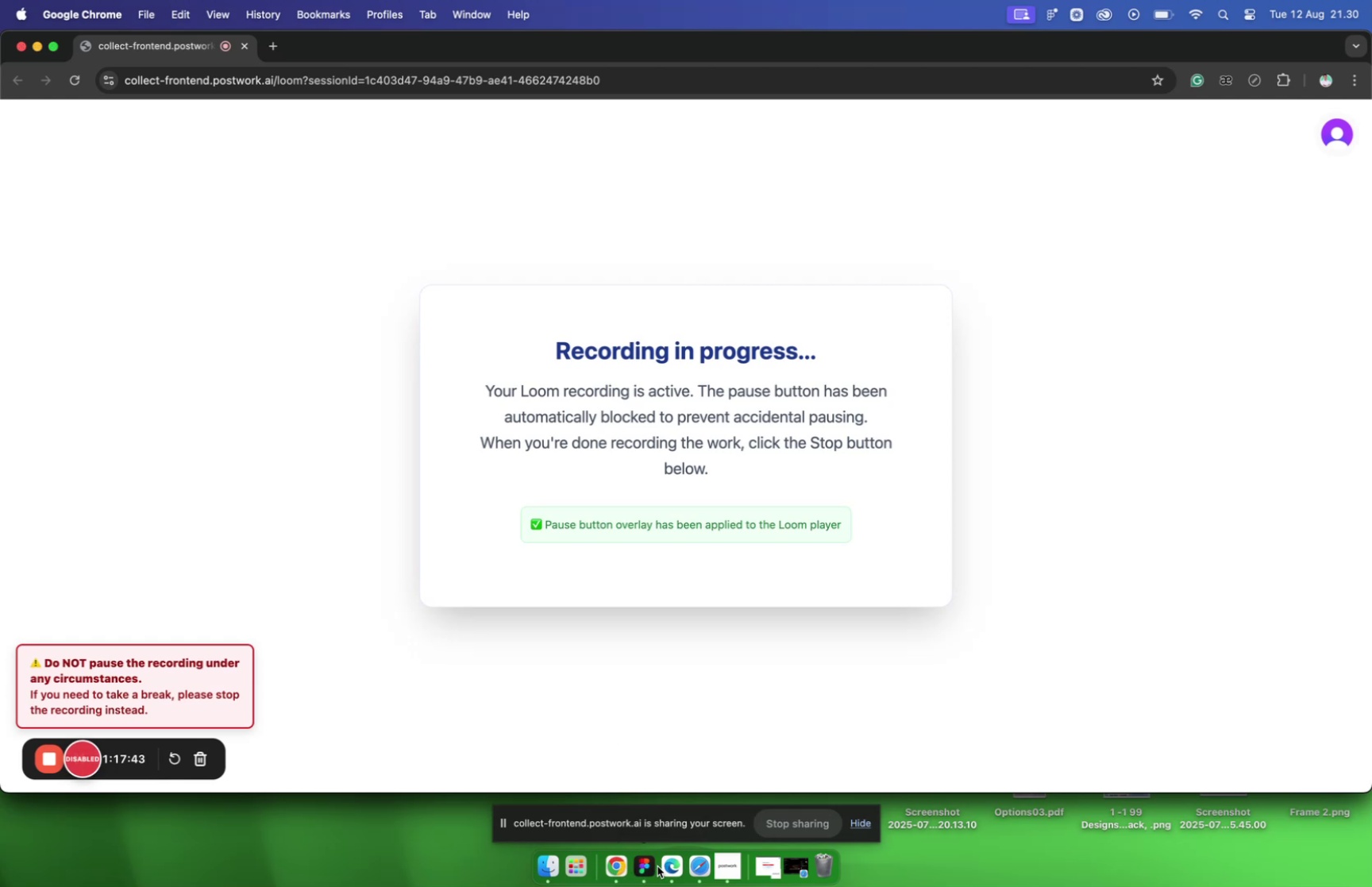 
left_click([673, 865])
 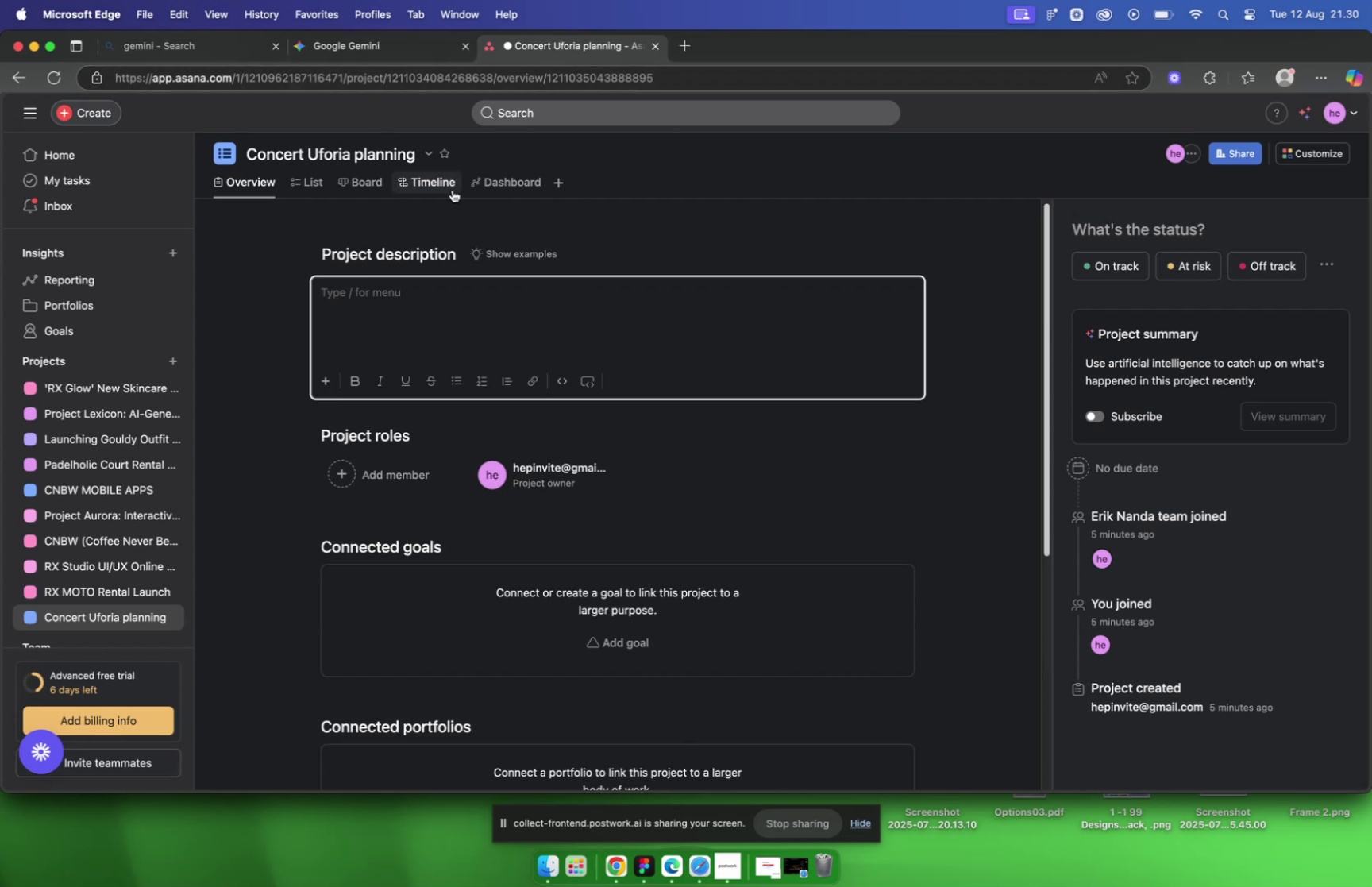 
left_click([402, 59])
 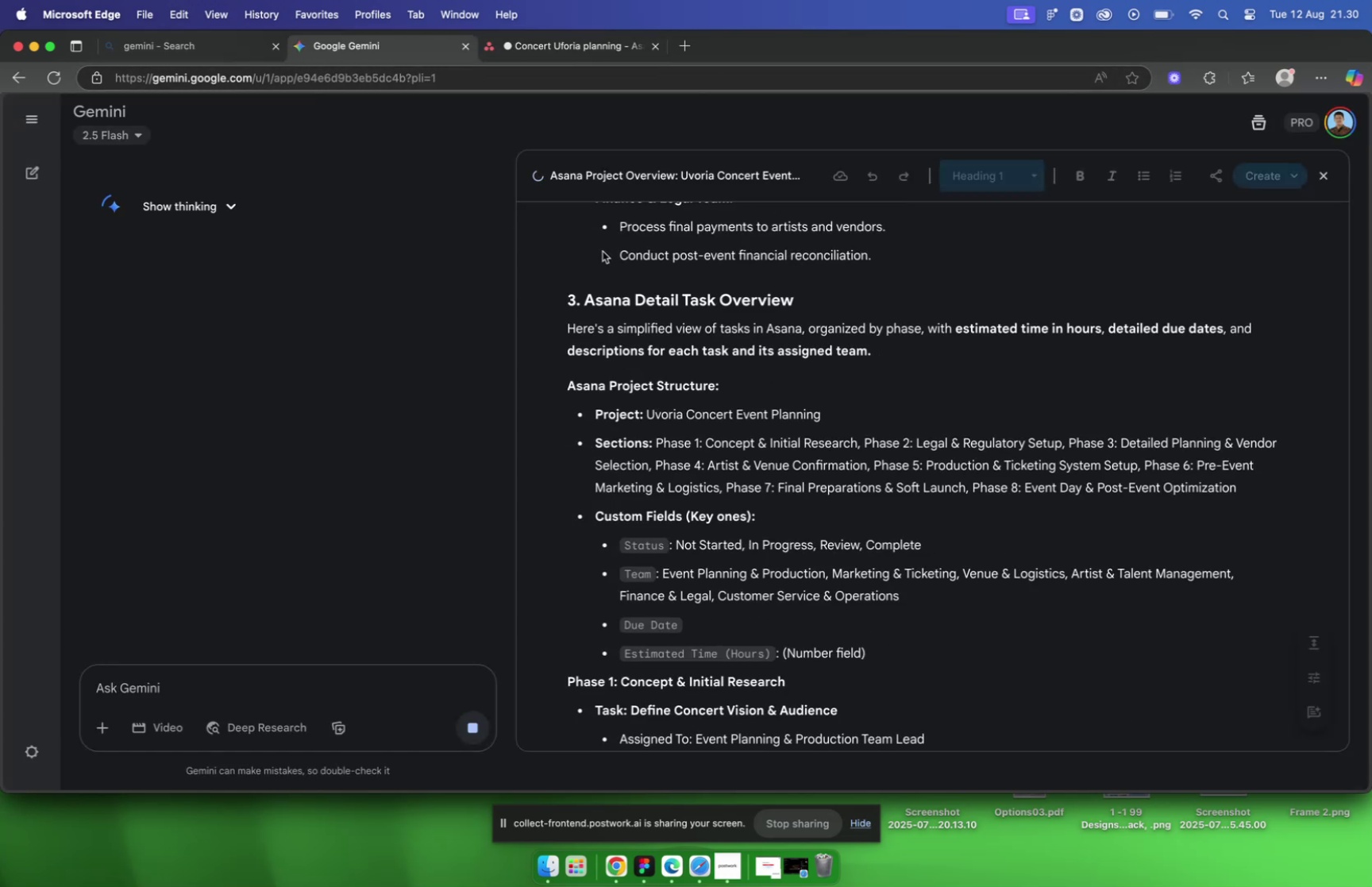 
scroll: coordinate [787, 380], scroll_direction: up, amount: 16.0
 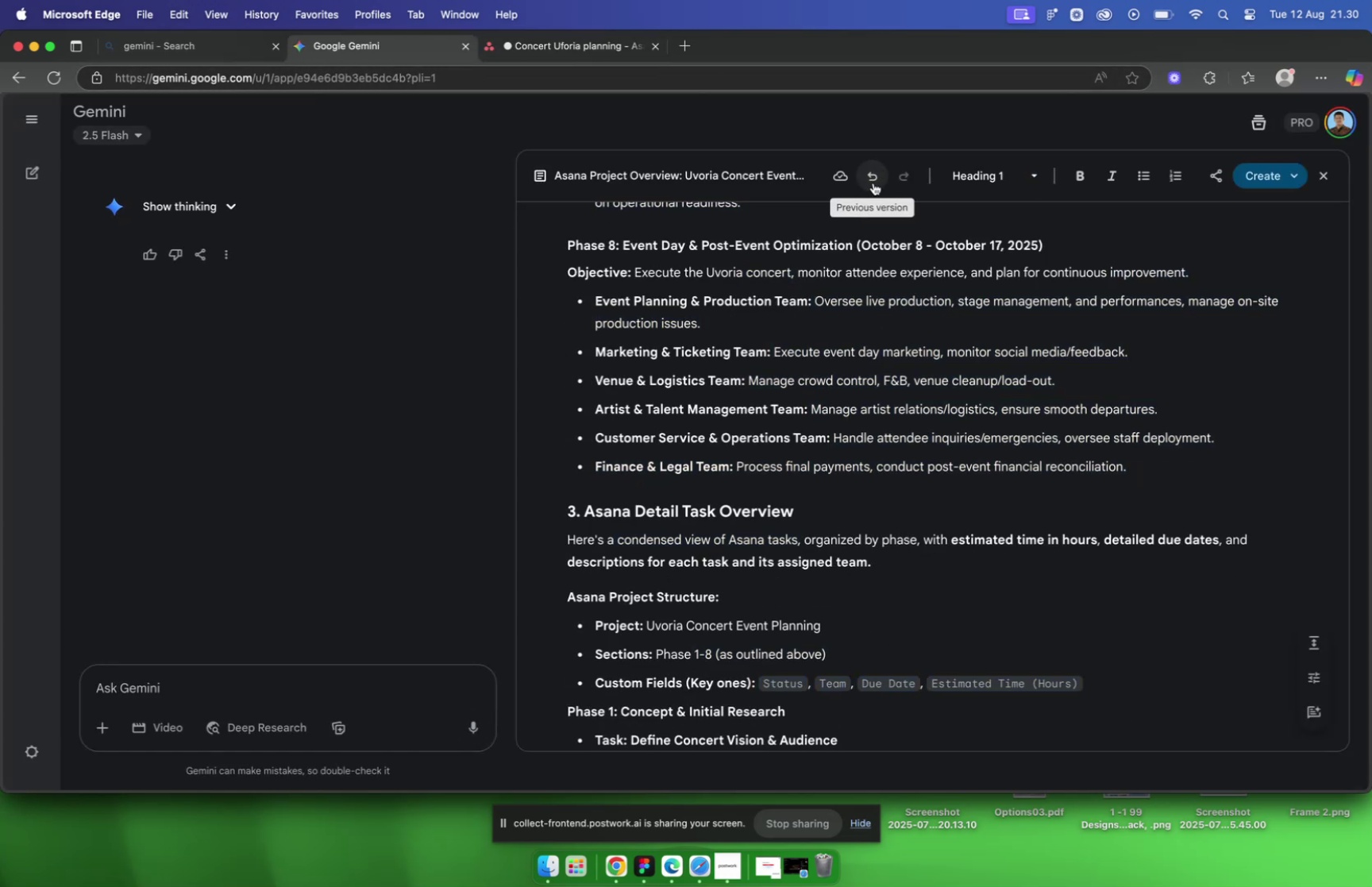 
wait(5.58)
 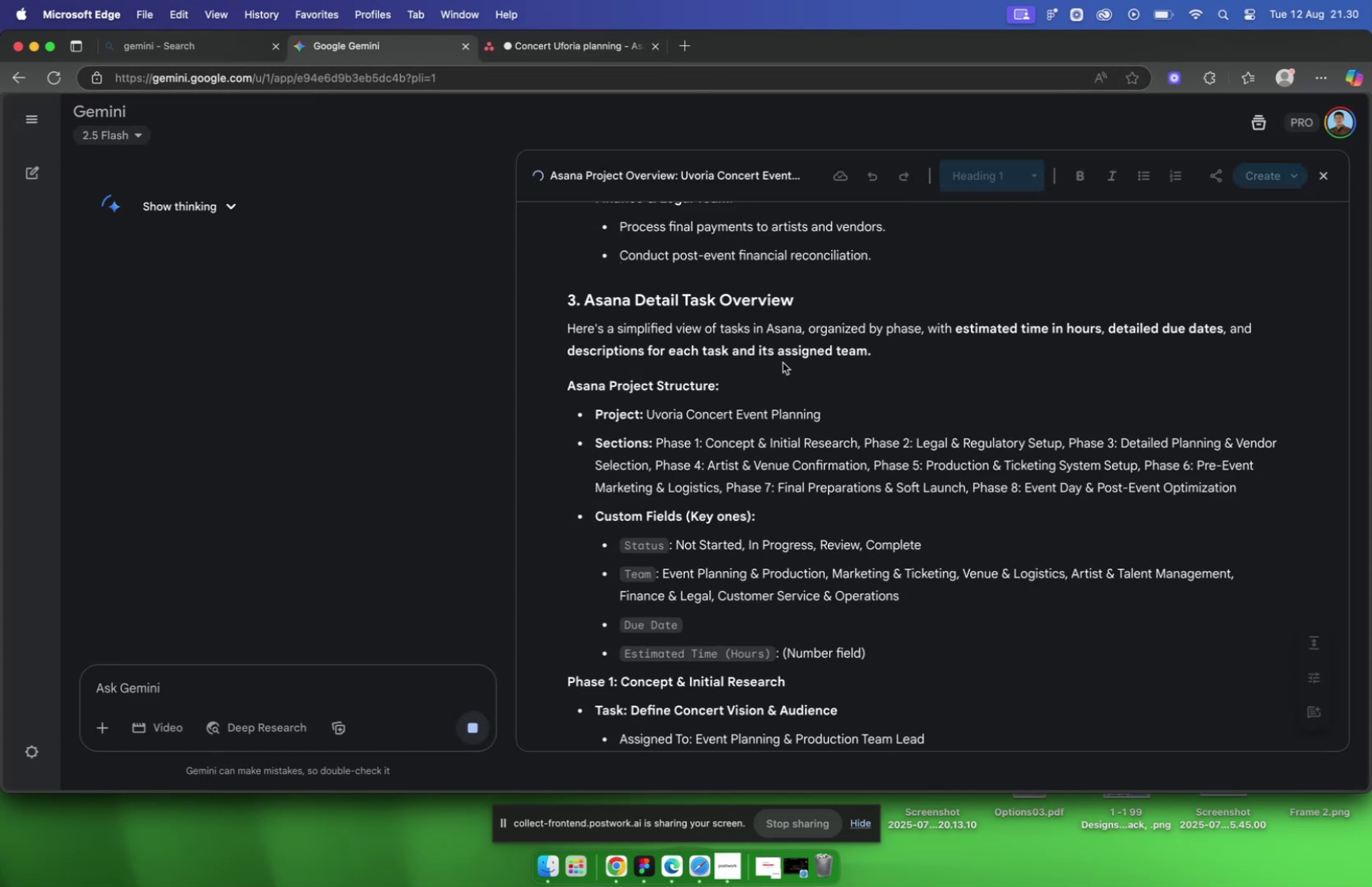 
scroll: coordinate [762, 335], scroll_direction: up, amount: 119.0
 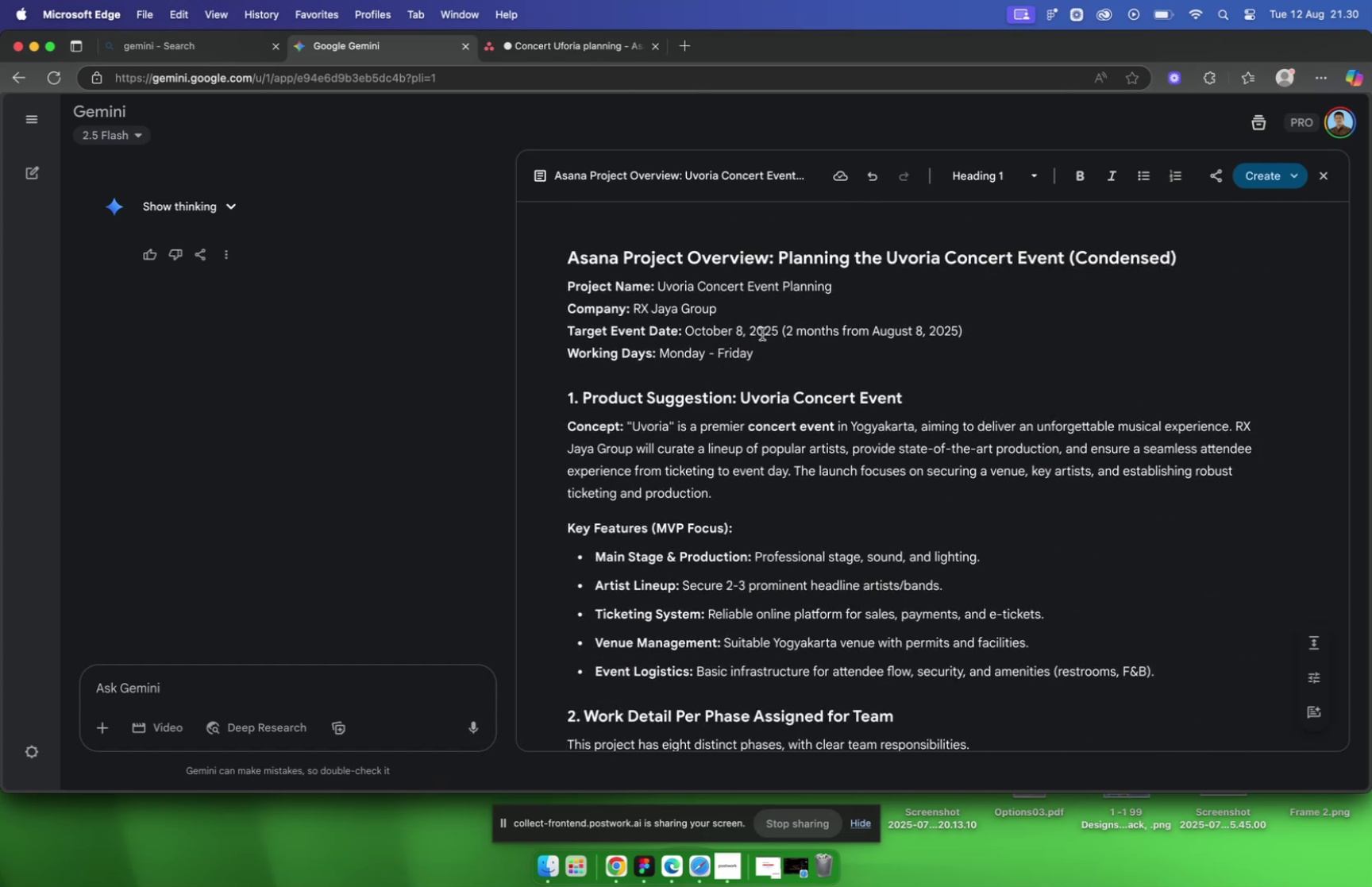 
scroll: coordinate [858, 387], scroll_direction: down, amount: 136.0
 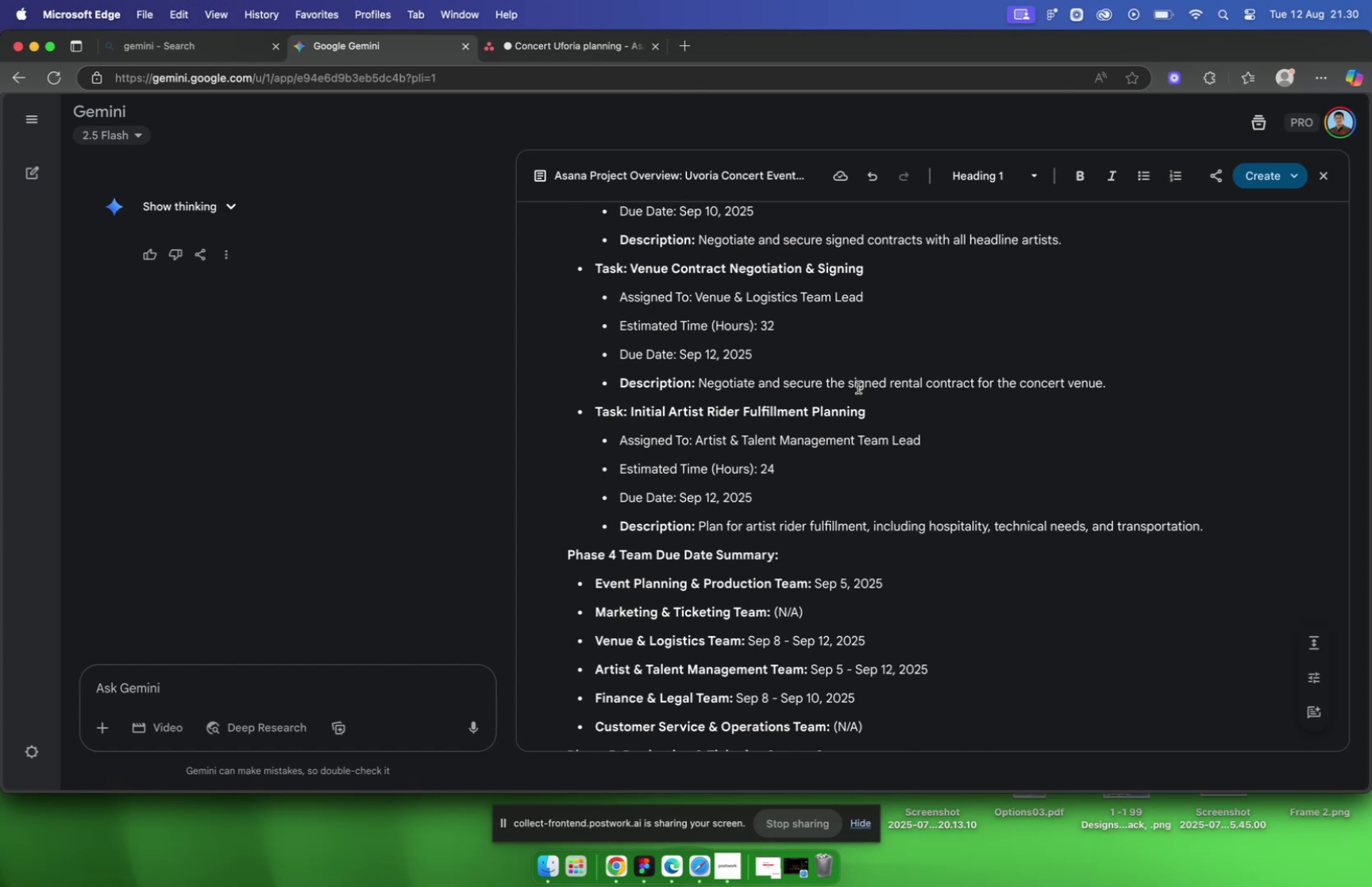 
scroll: coordinate [858, 388], scroll_direction: down, amount: 71.0
 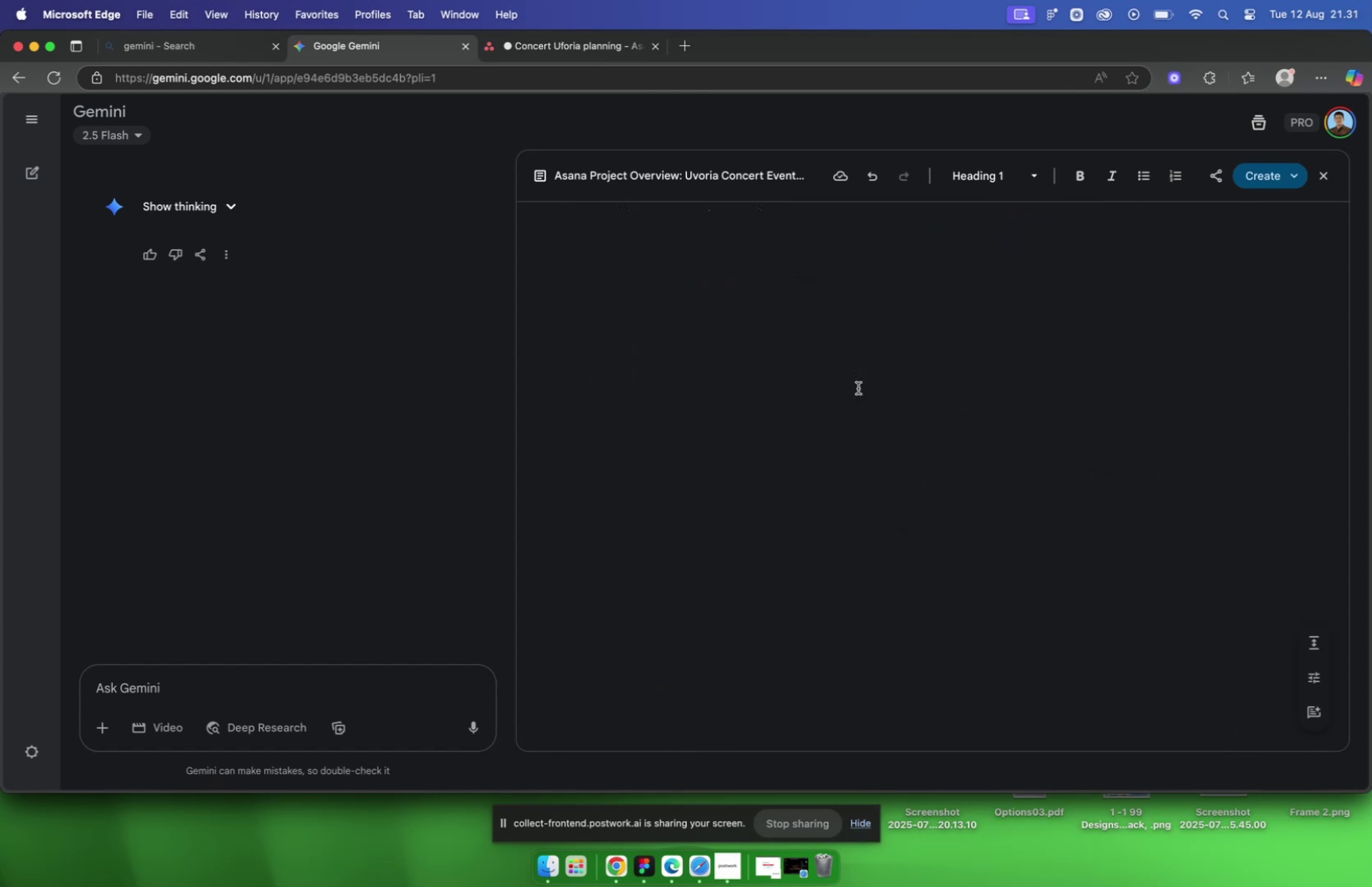 
scroll: coordinate [856, 241], scroll_direction: up, amount: 20.0
 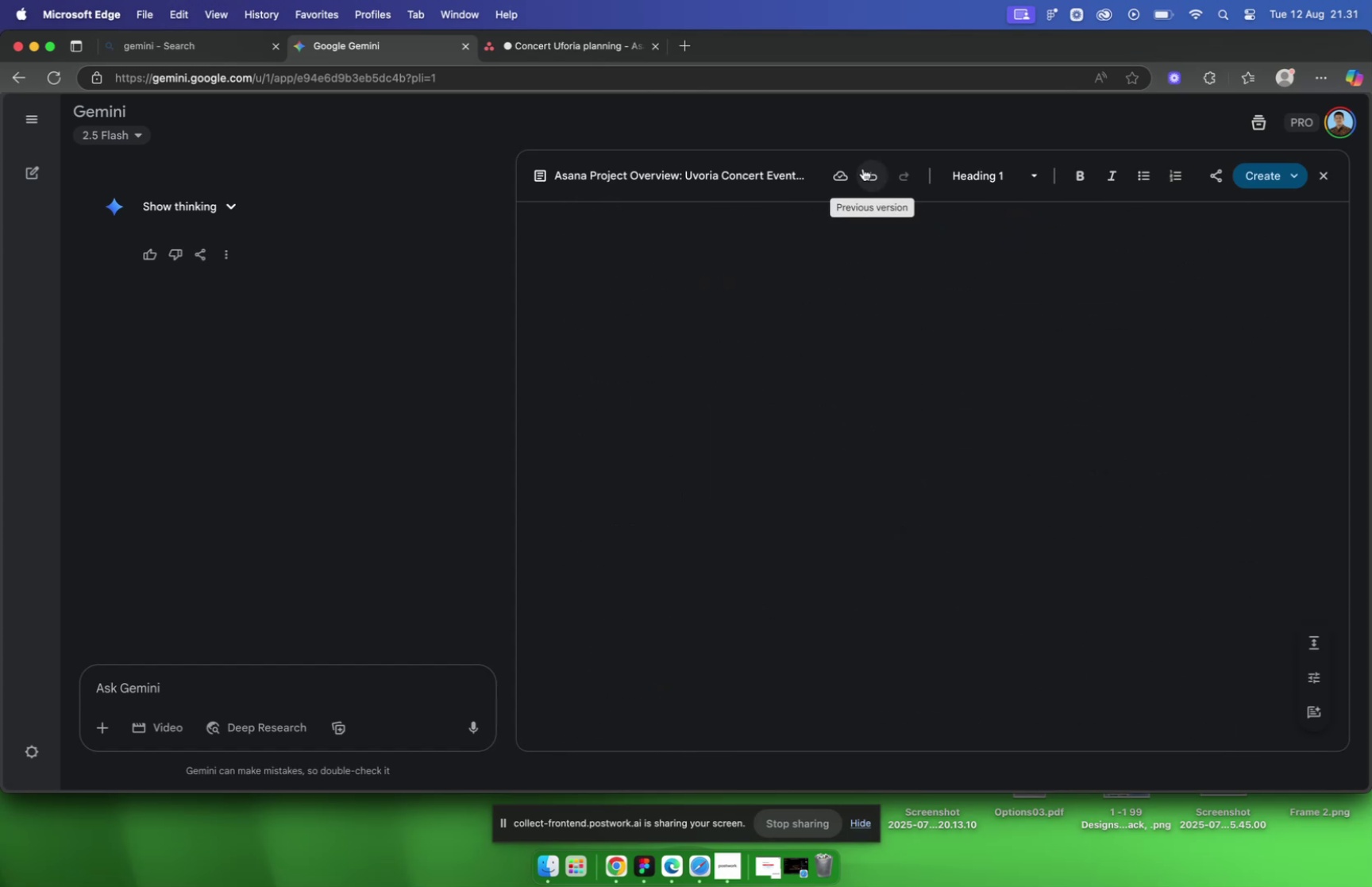 
left_click([863, 168])
 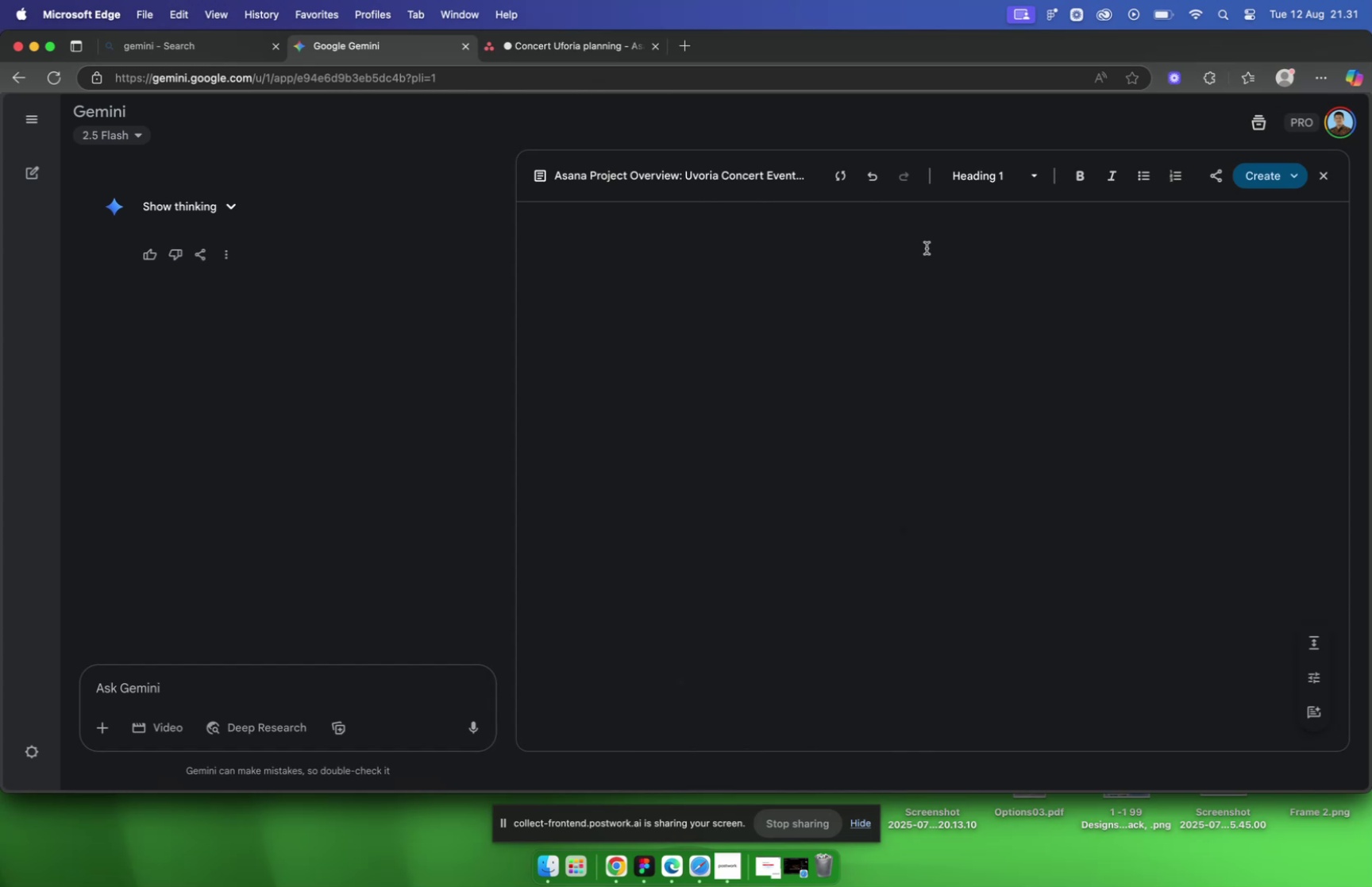 
scroll: coordinate [857, 331], scroll_direction: up, amount: 187.0
 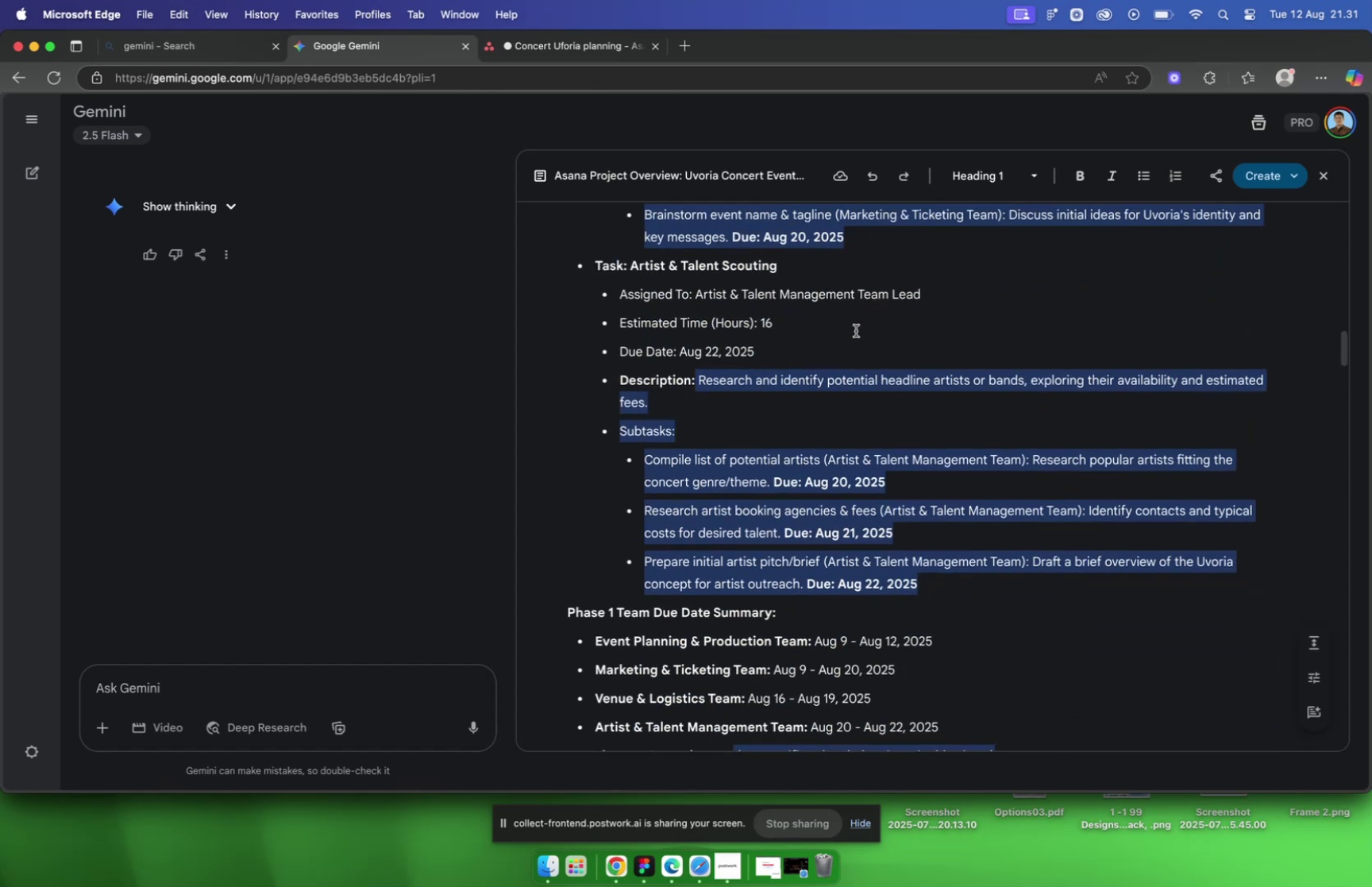 
scroll: coordinate [852, 324], scroll_direction: up, amount: 246.0
 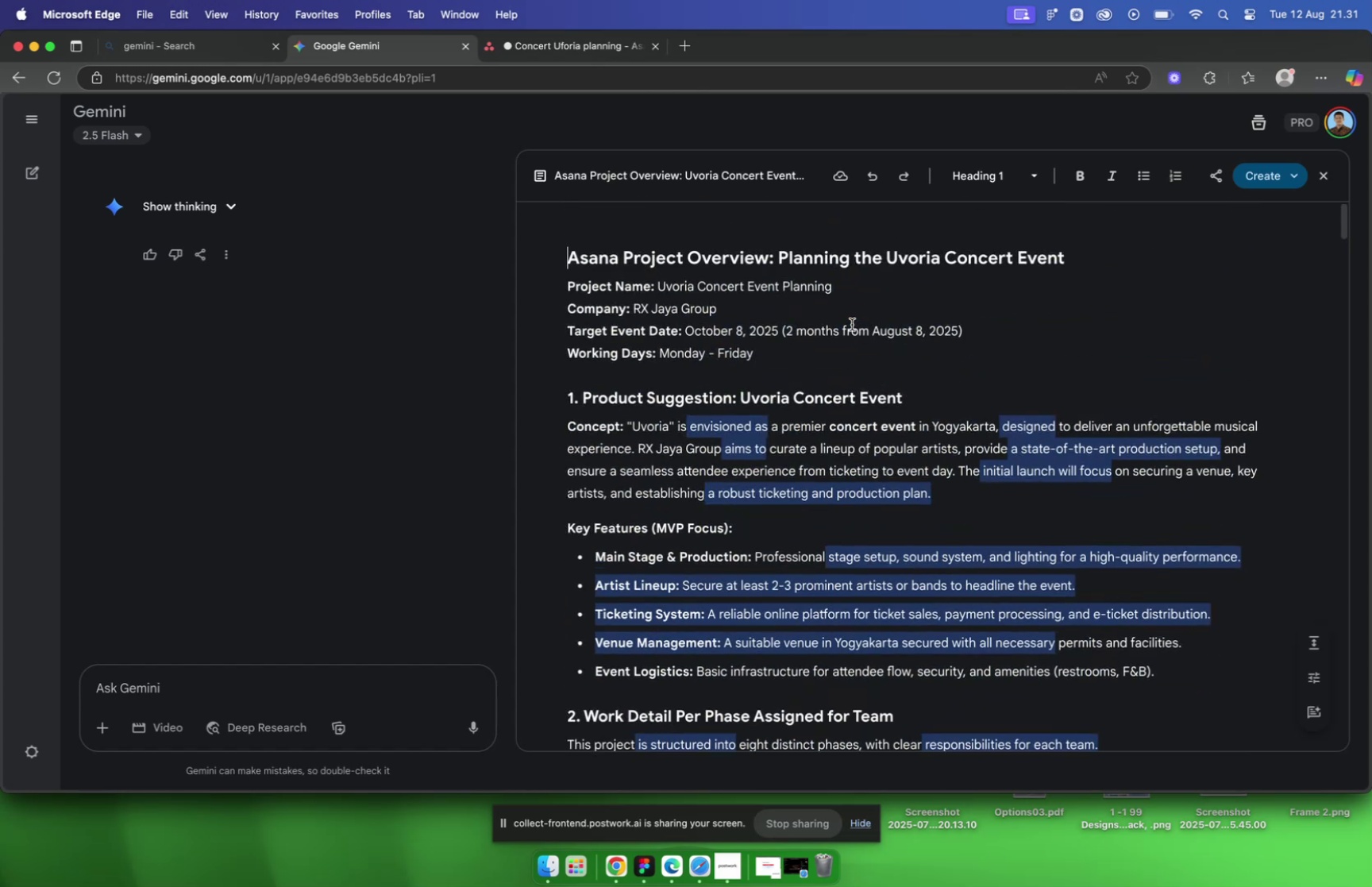 
scroll: coordinate [852, 321], scroll_direction: down, amount: 87.0
 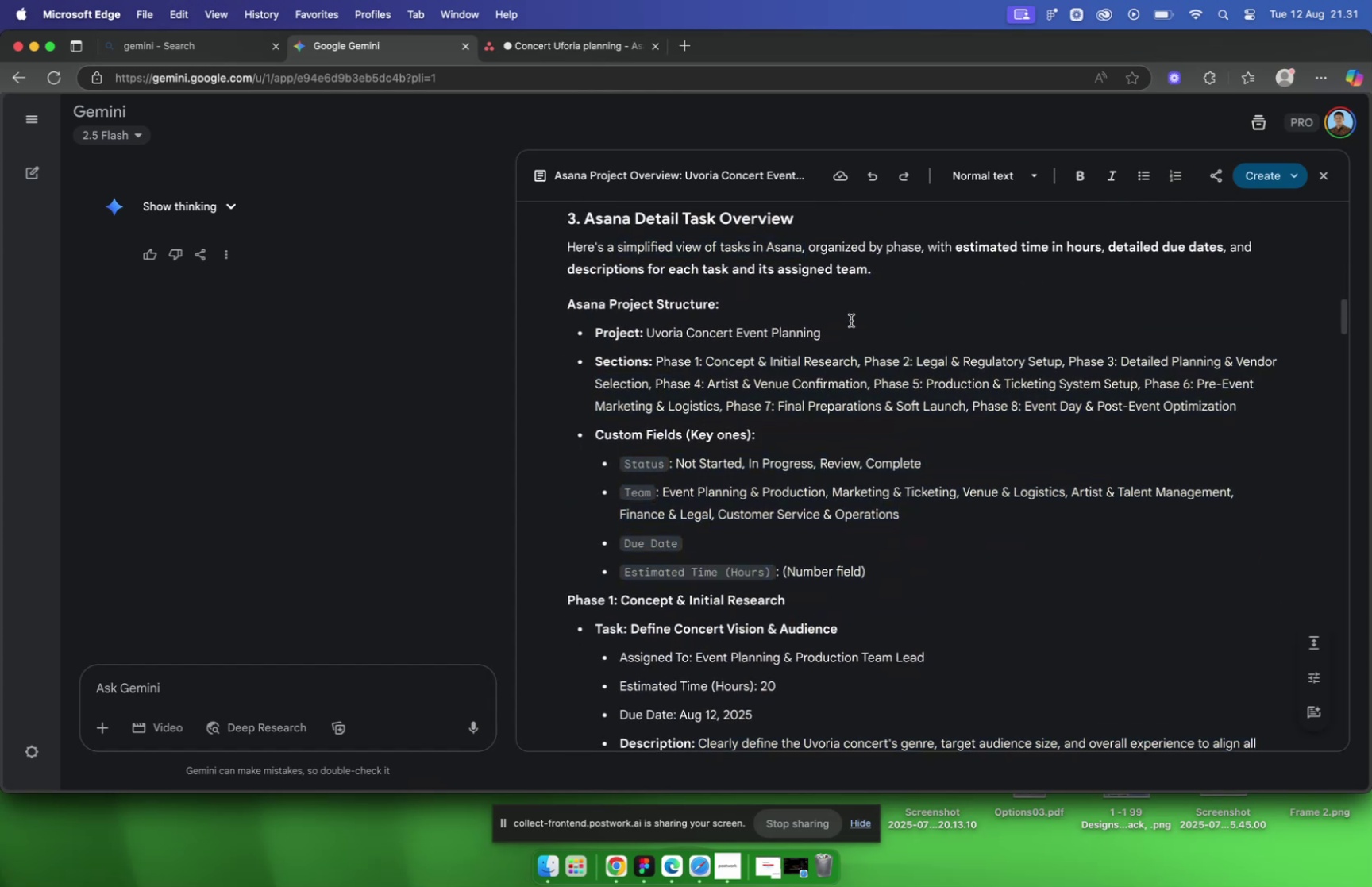 
scroll: coordinate [838, 289], scroll_direction: up, amount: 184.0
 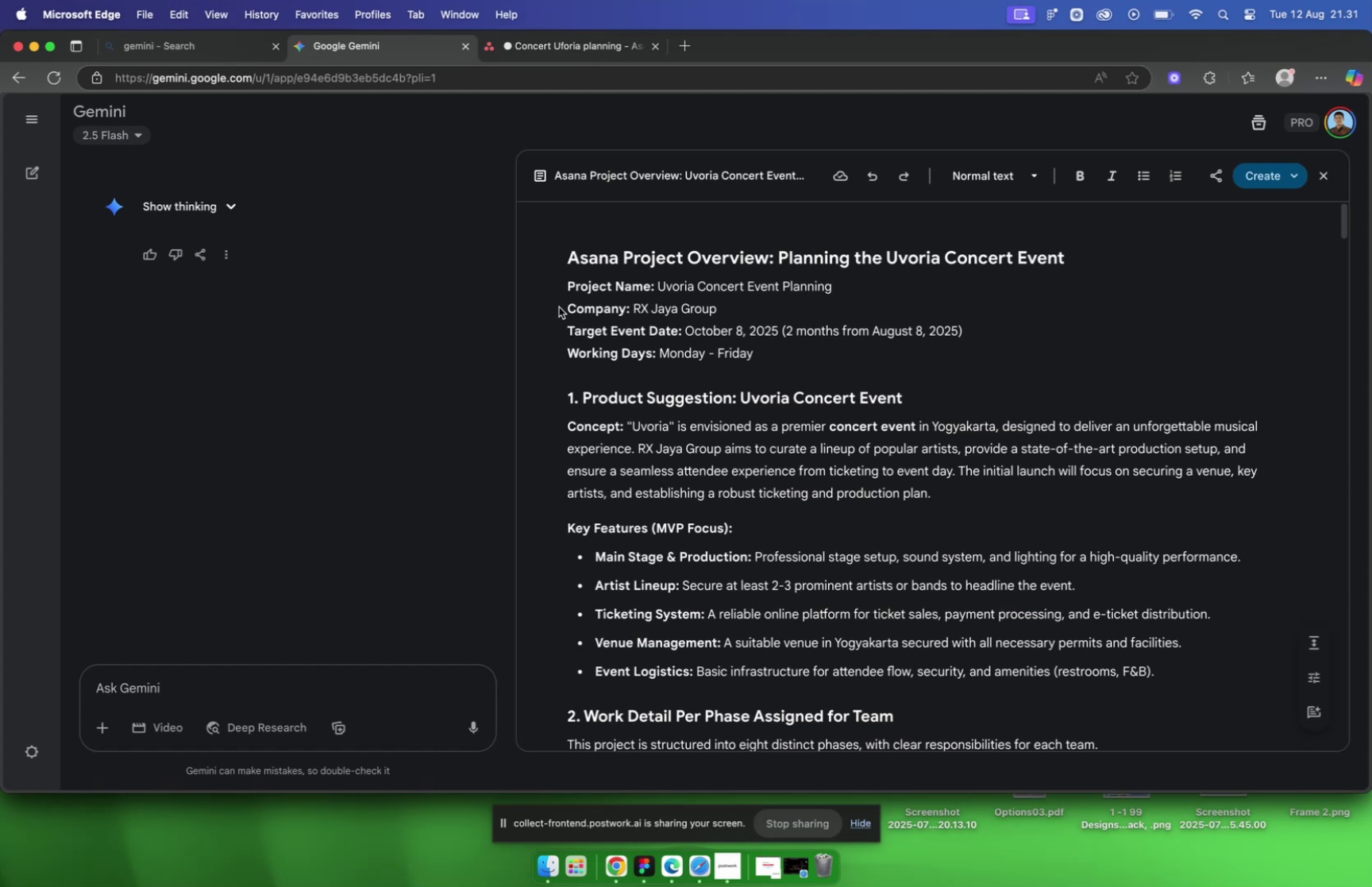 
left_click_drag(start_coordinate=[567, 308], to_coordinate=[853, 353])
 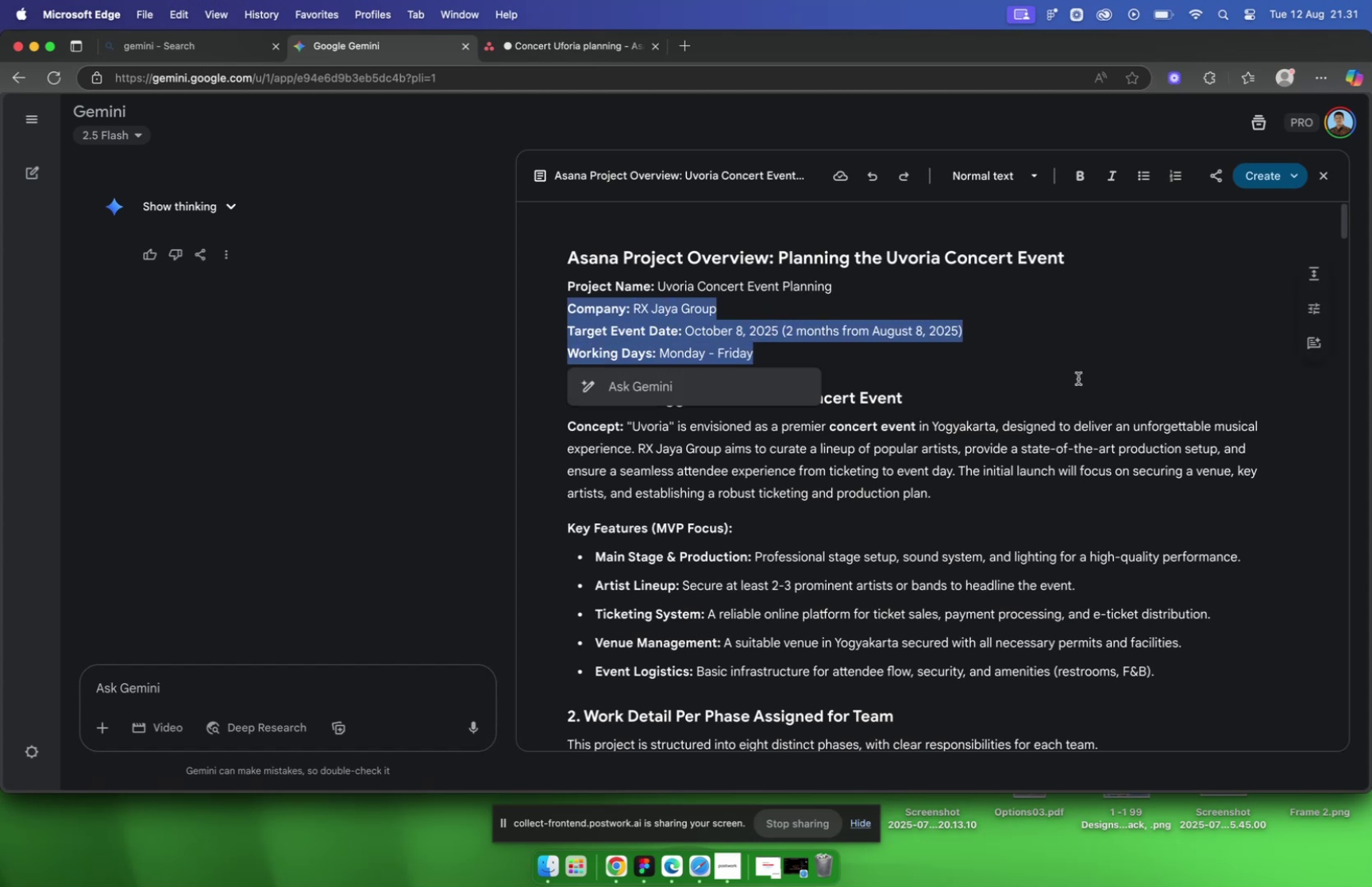 
key(Meta+CommandLeft)
 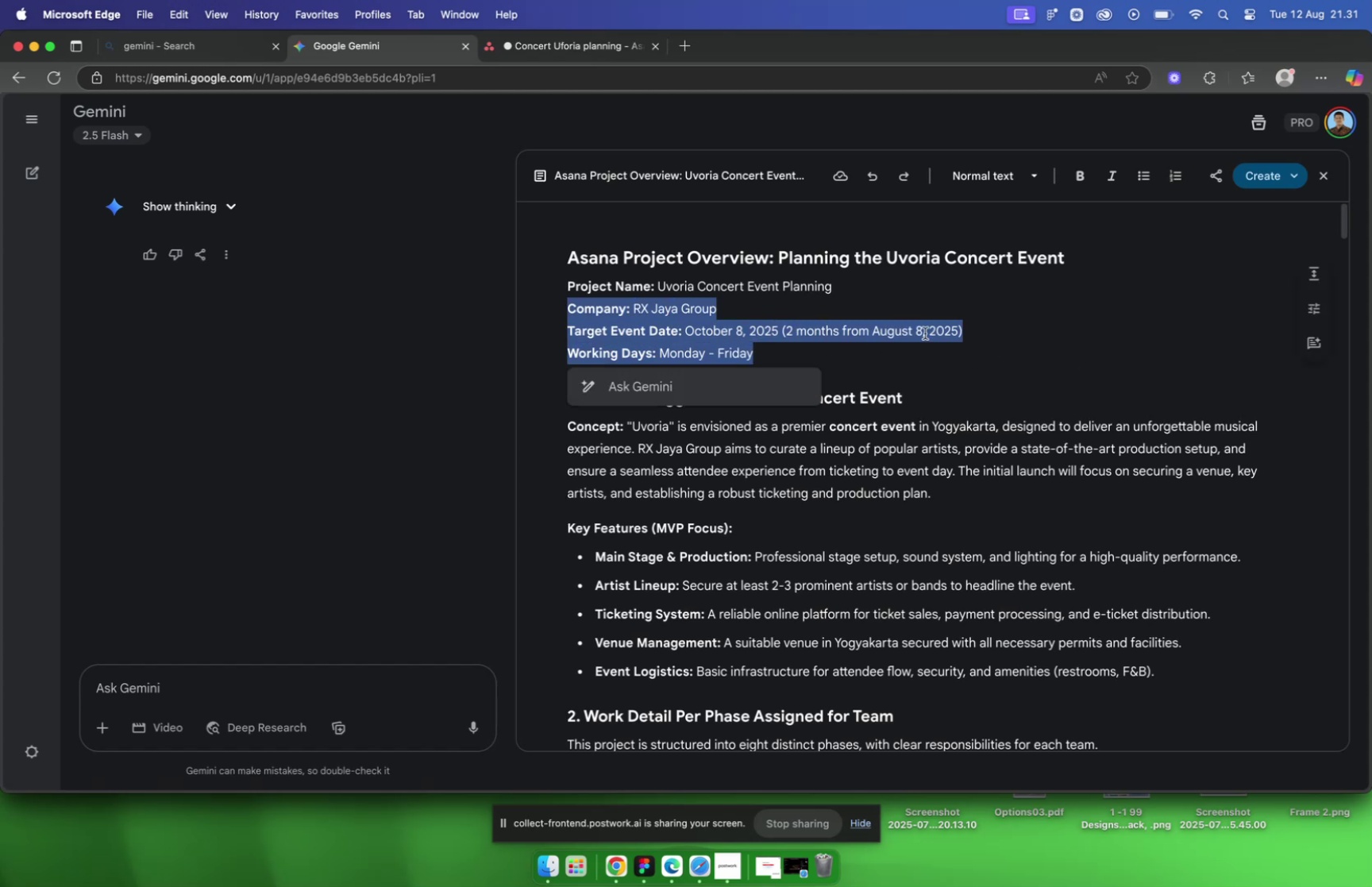 
key(Meta+CommandLeft)
 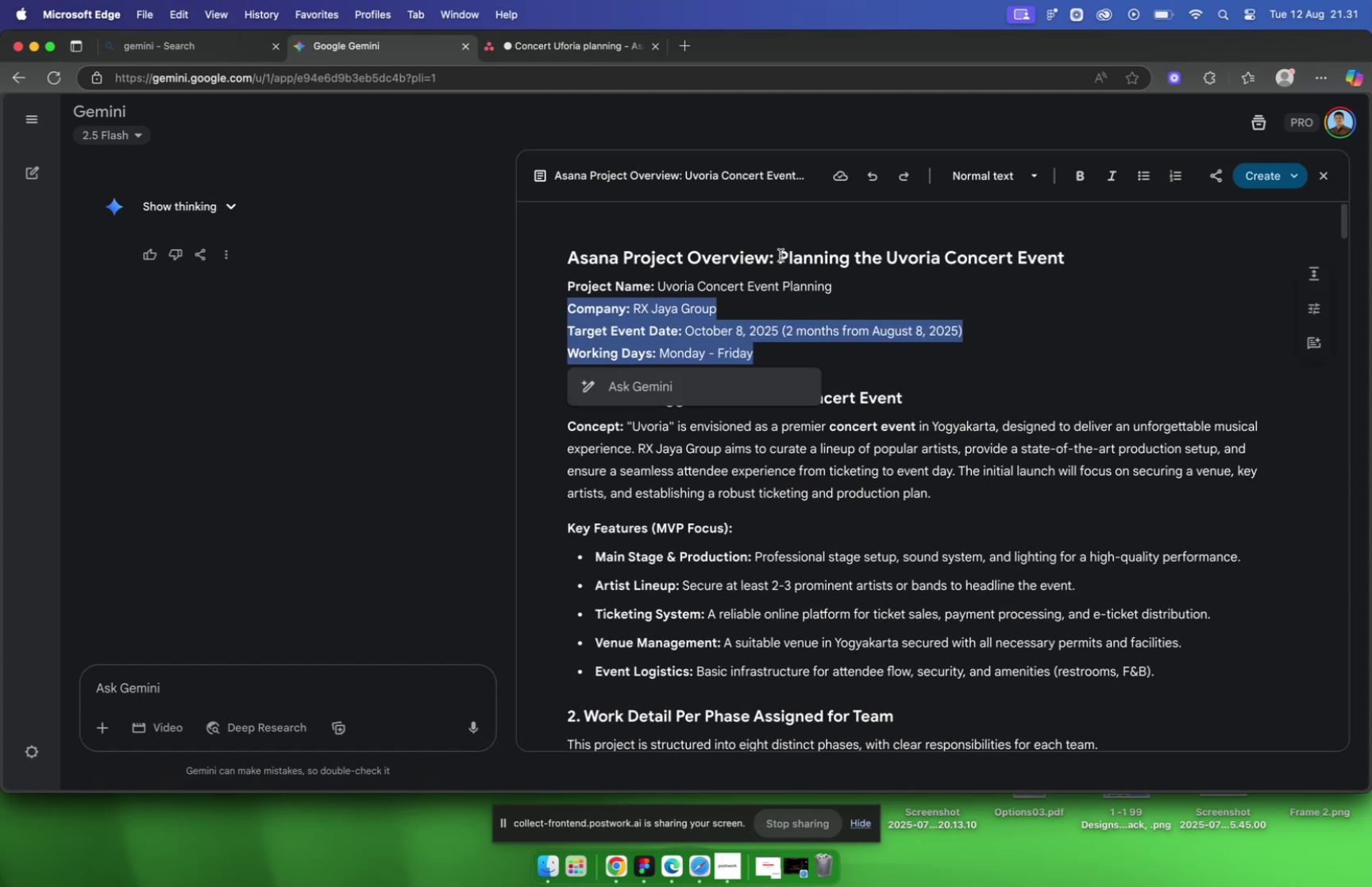 
key(Meta+C)
 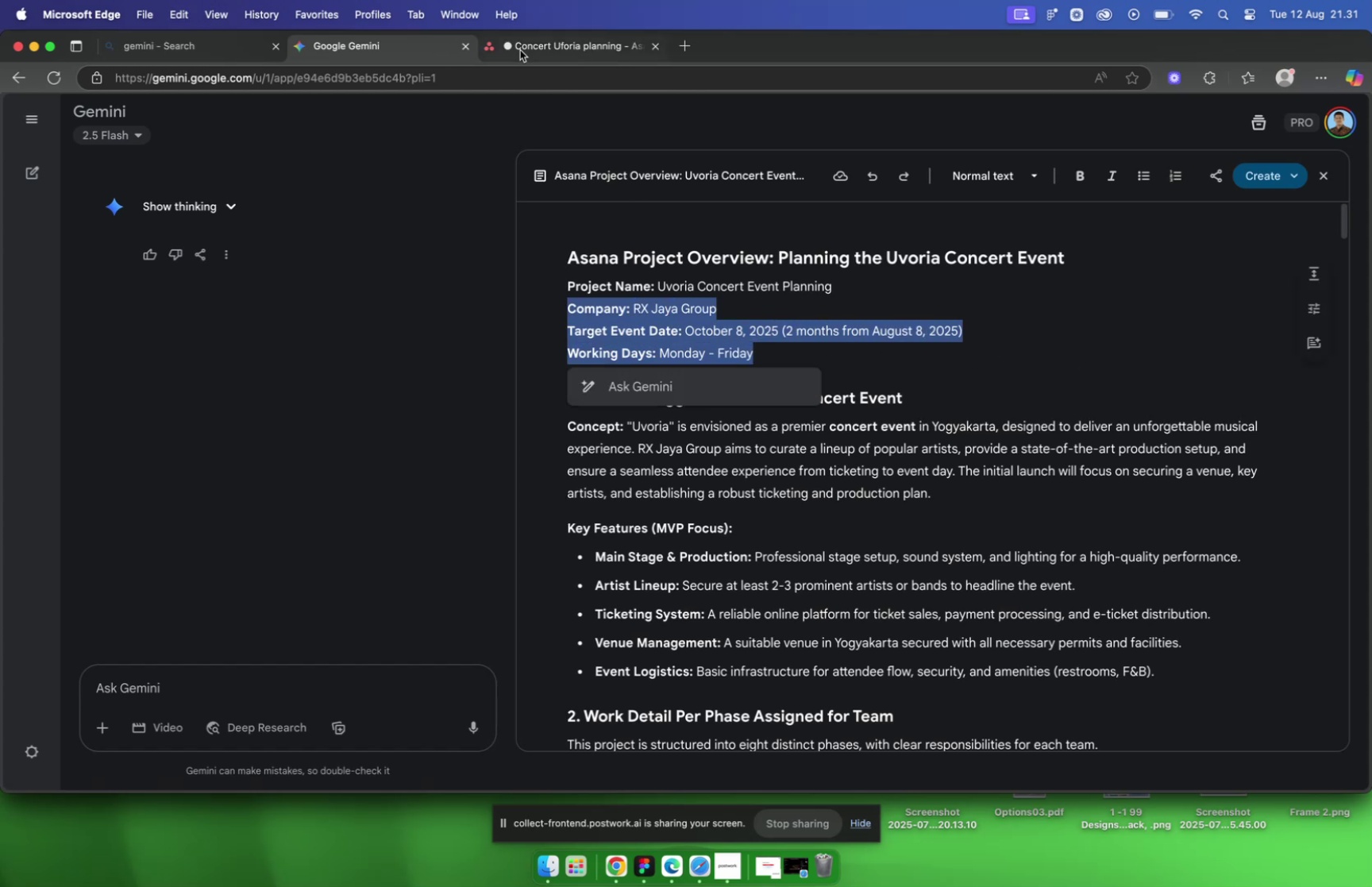 
left_click([522, 49])
 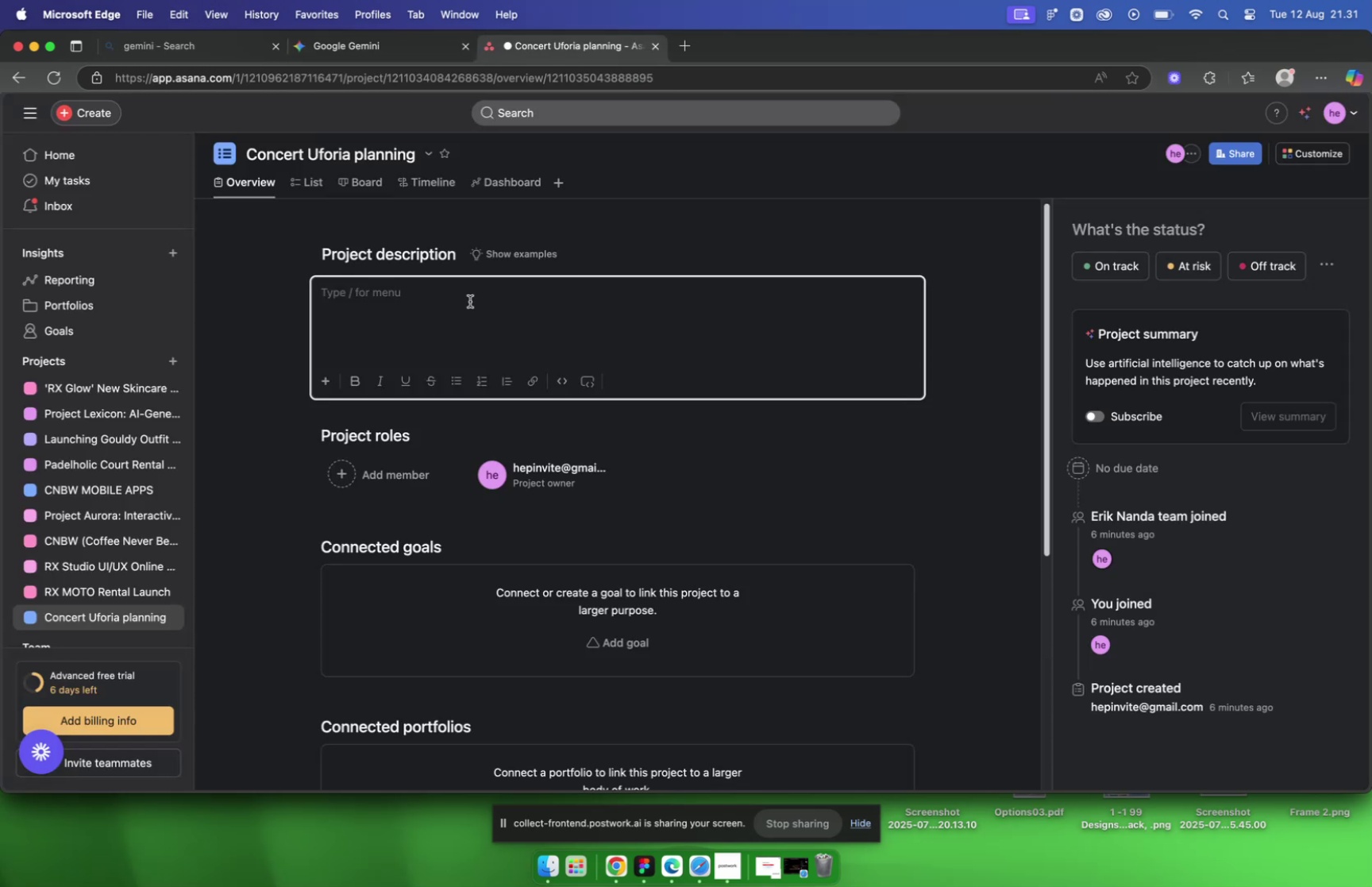 
key(Meta+V)
 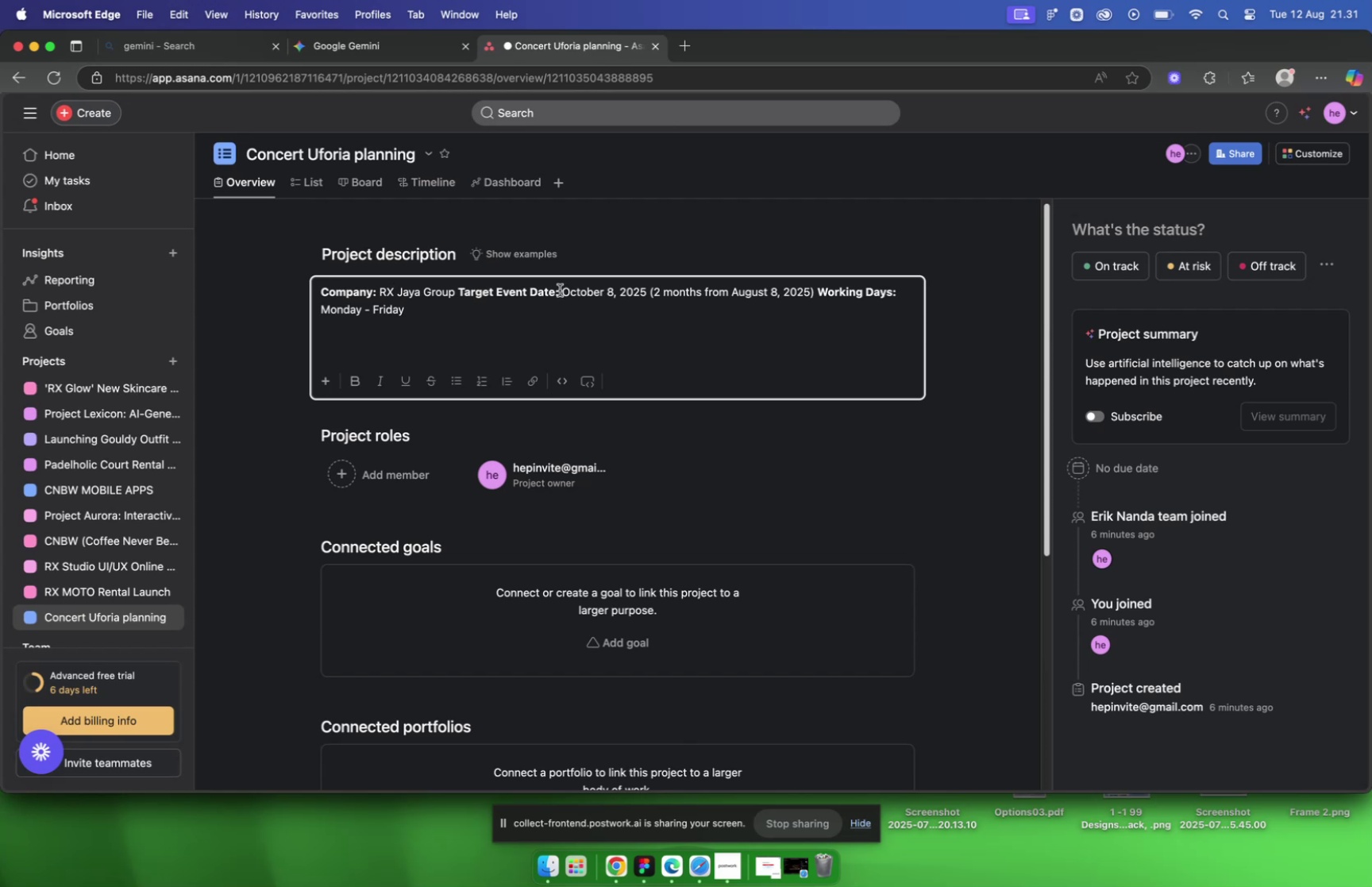 
left_click([565, 292])
 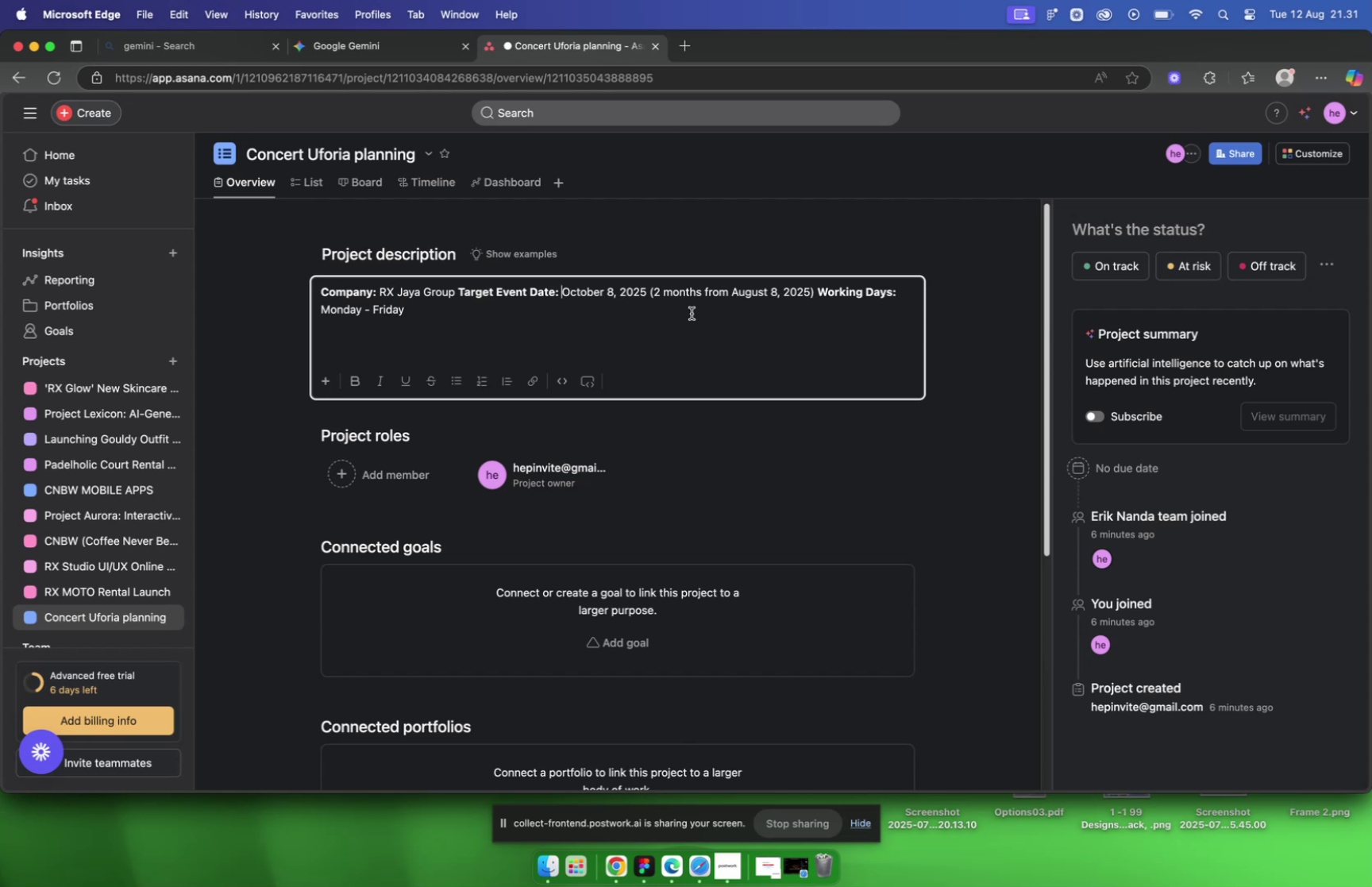 
key(Shift+Enter)
 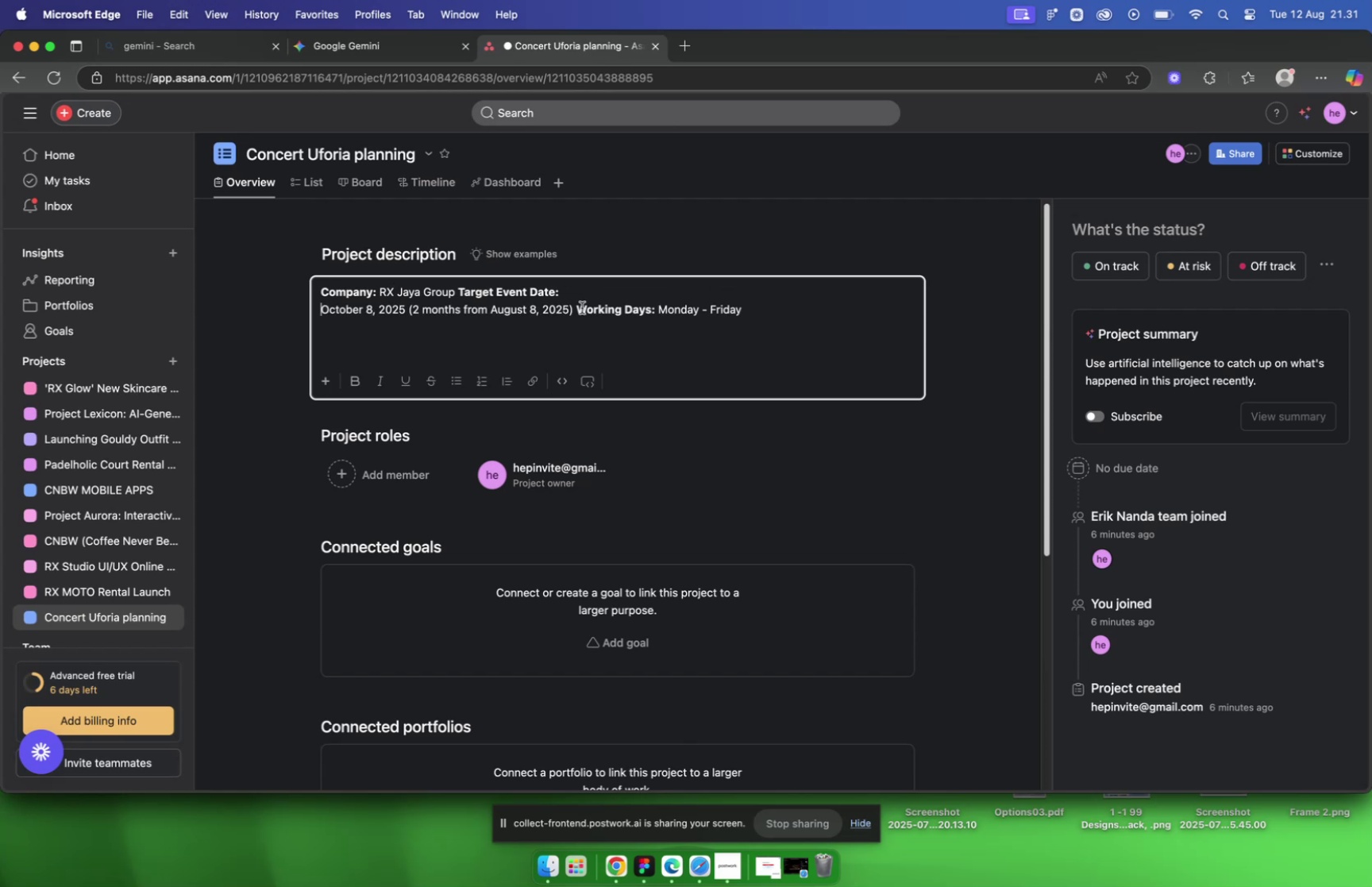 
key(Shift+Enter)
 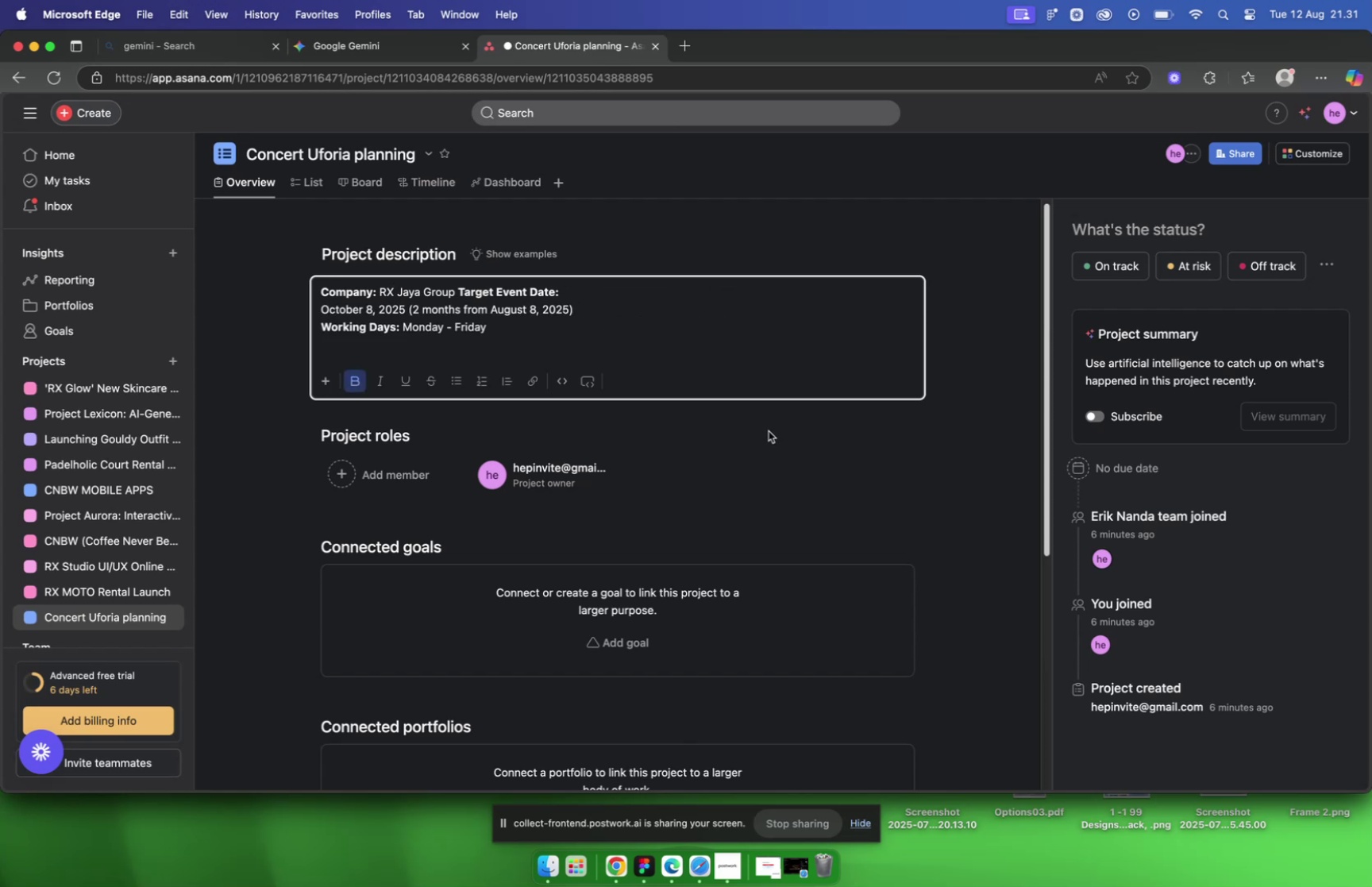 
scroll: coordinate [766, 426], scroll_direction: down, amount: 11.0
 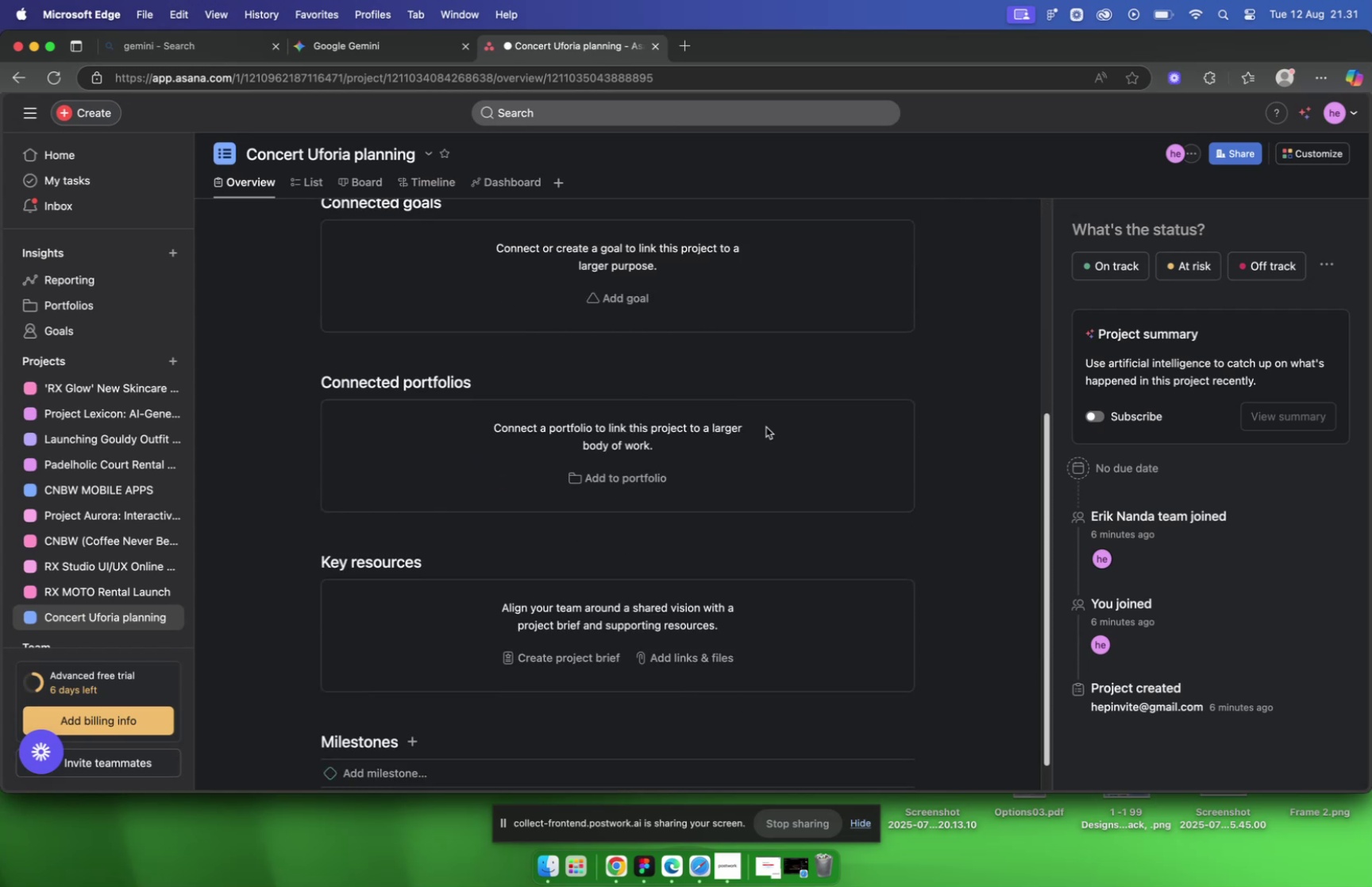 
scroll: coordinate [766, 426], scroll_direction: up, amount: 10.0
 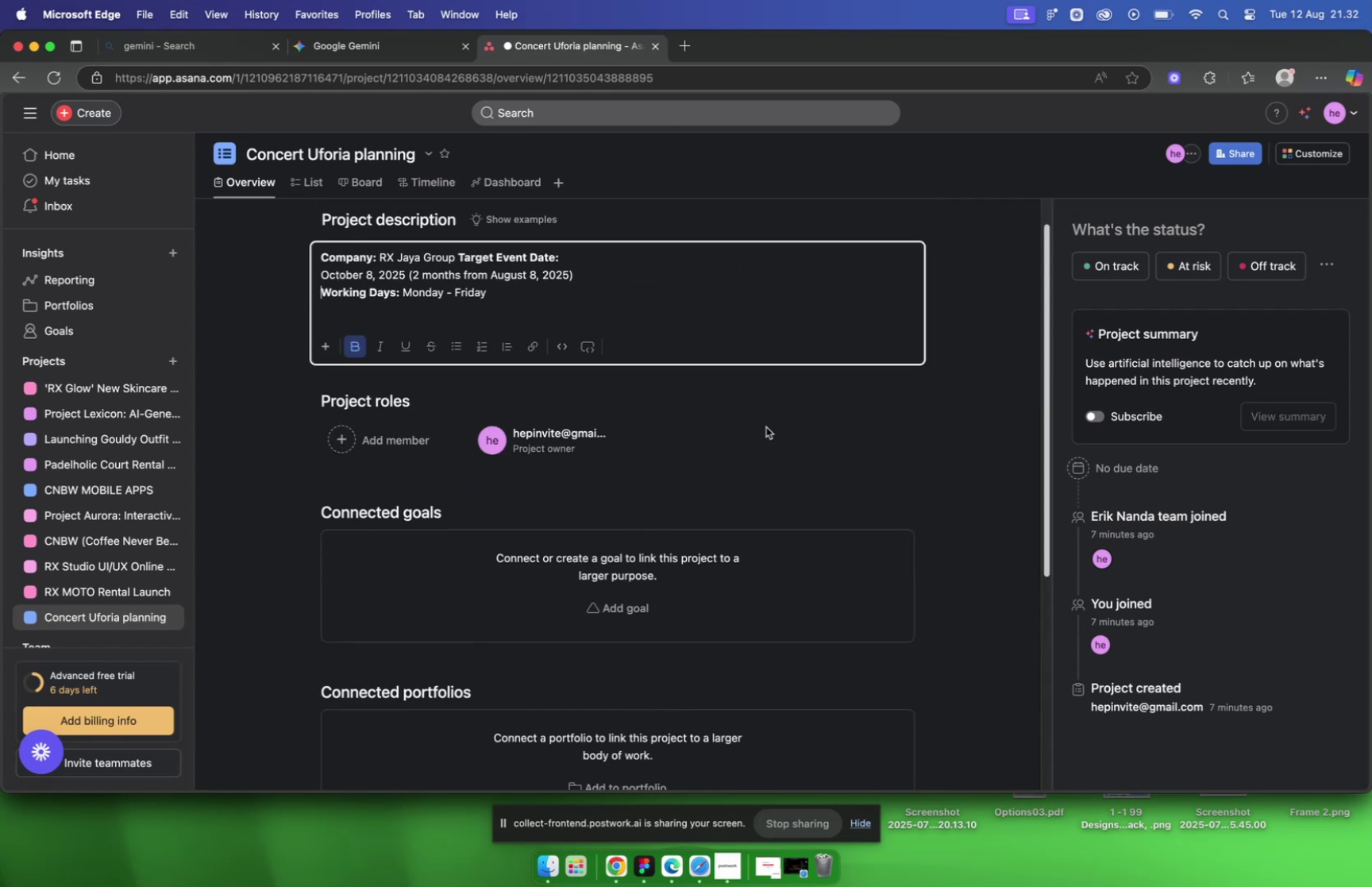 
scroll: coordinate [766, 426], scroll_direction: down, amount: 11.0
 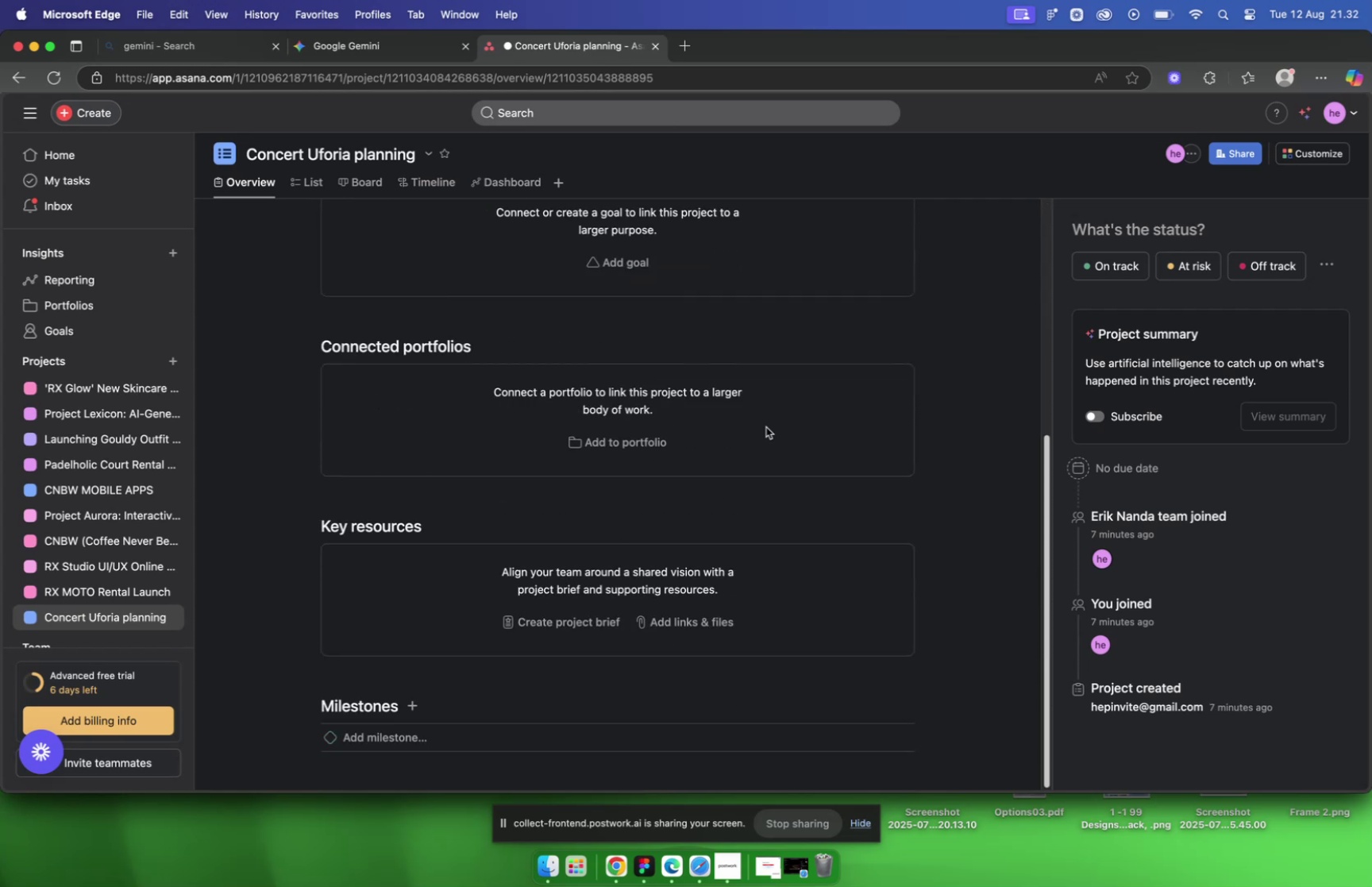 
scroll: coordinate [835, 478], scroll_direction: up, amount: 24.0
 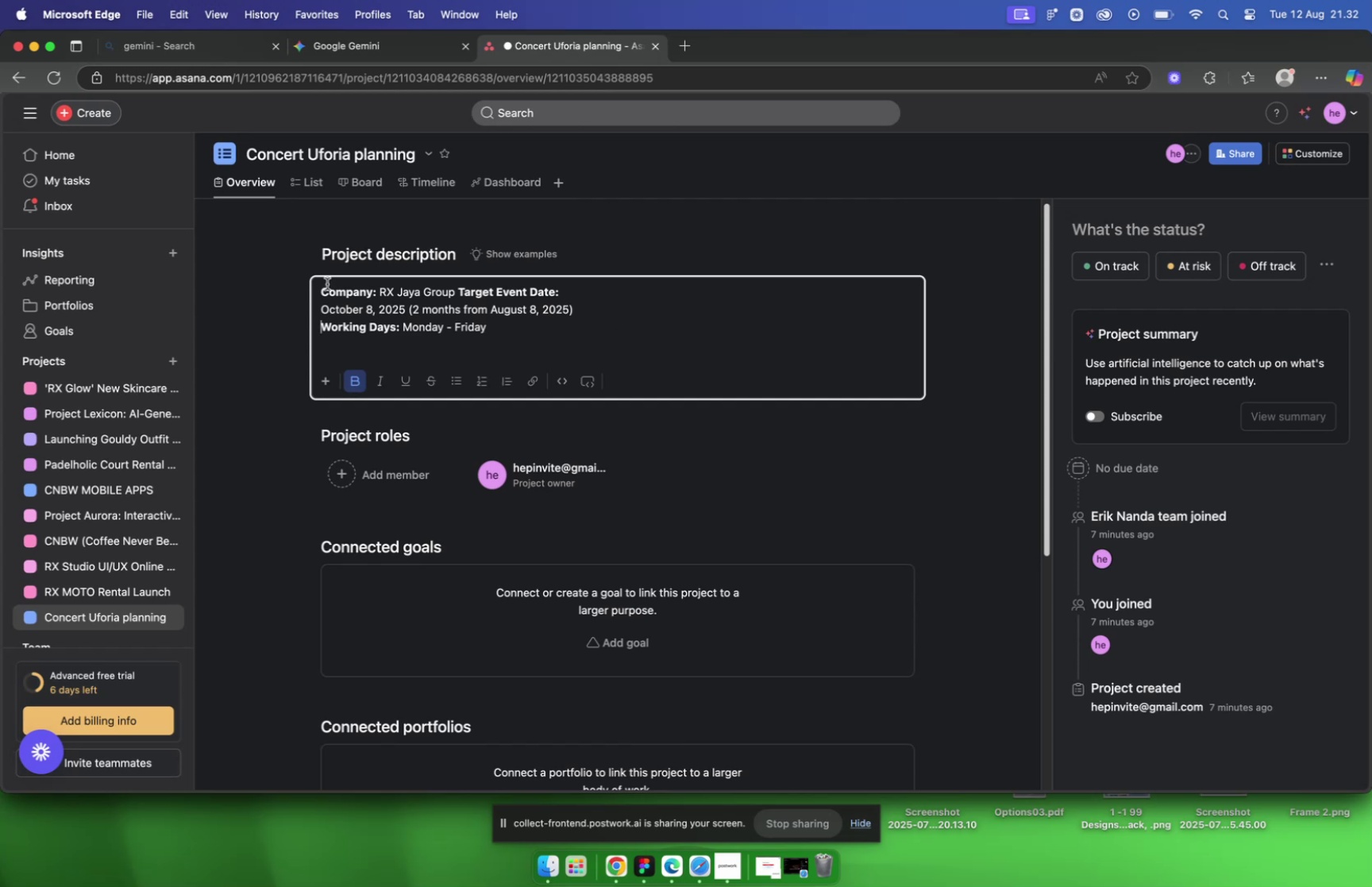 
wait(6.69)
 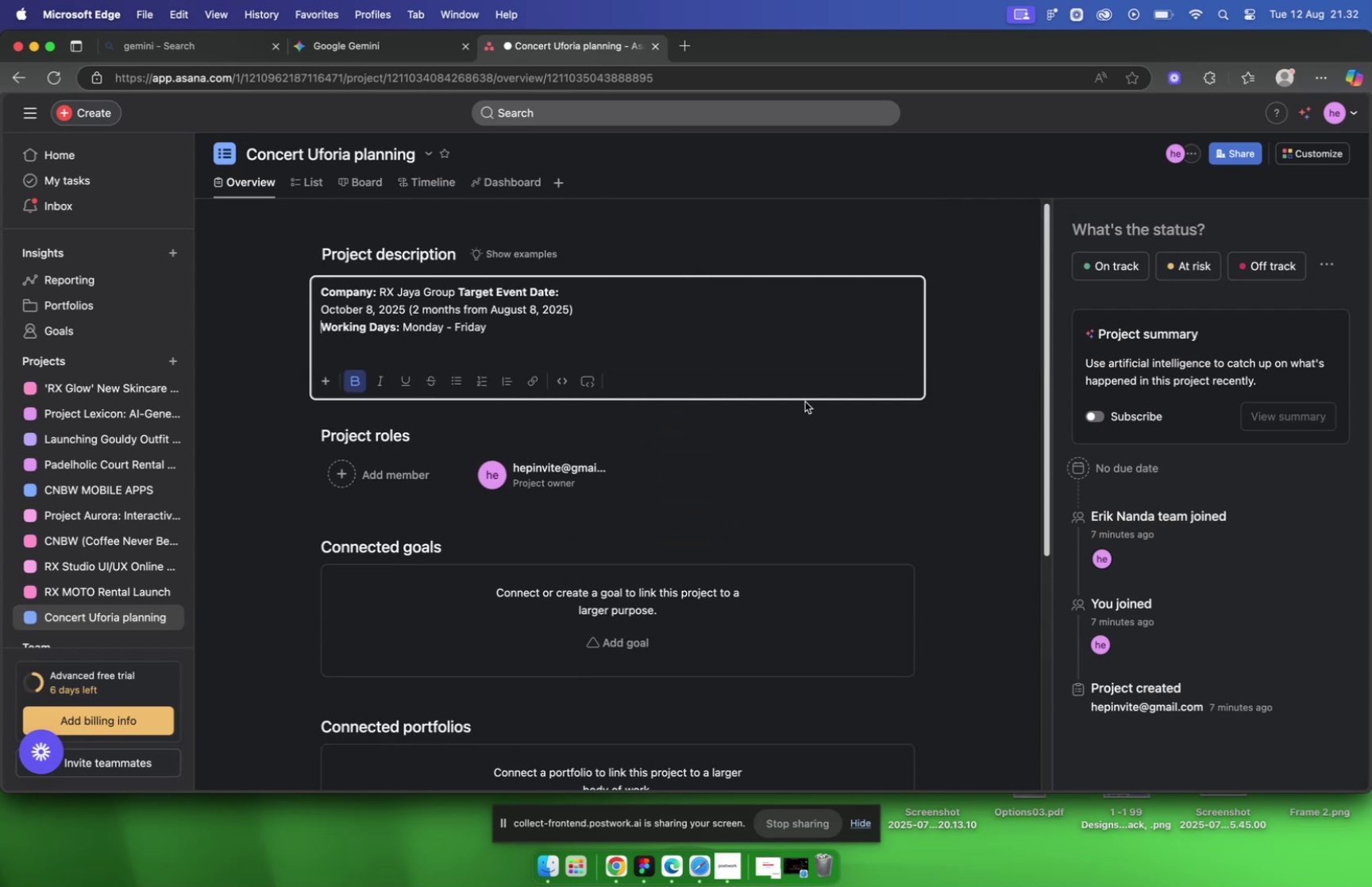 
left_click([356, 50])
 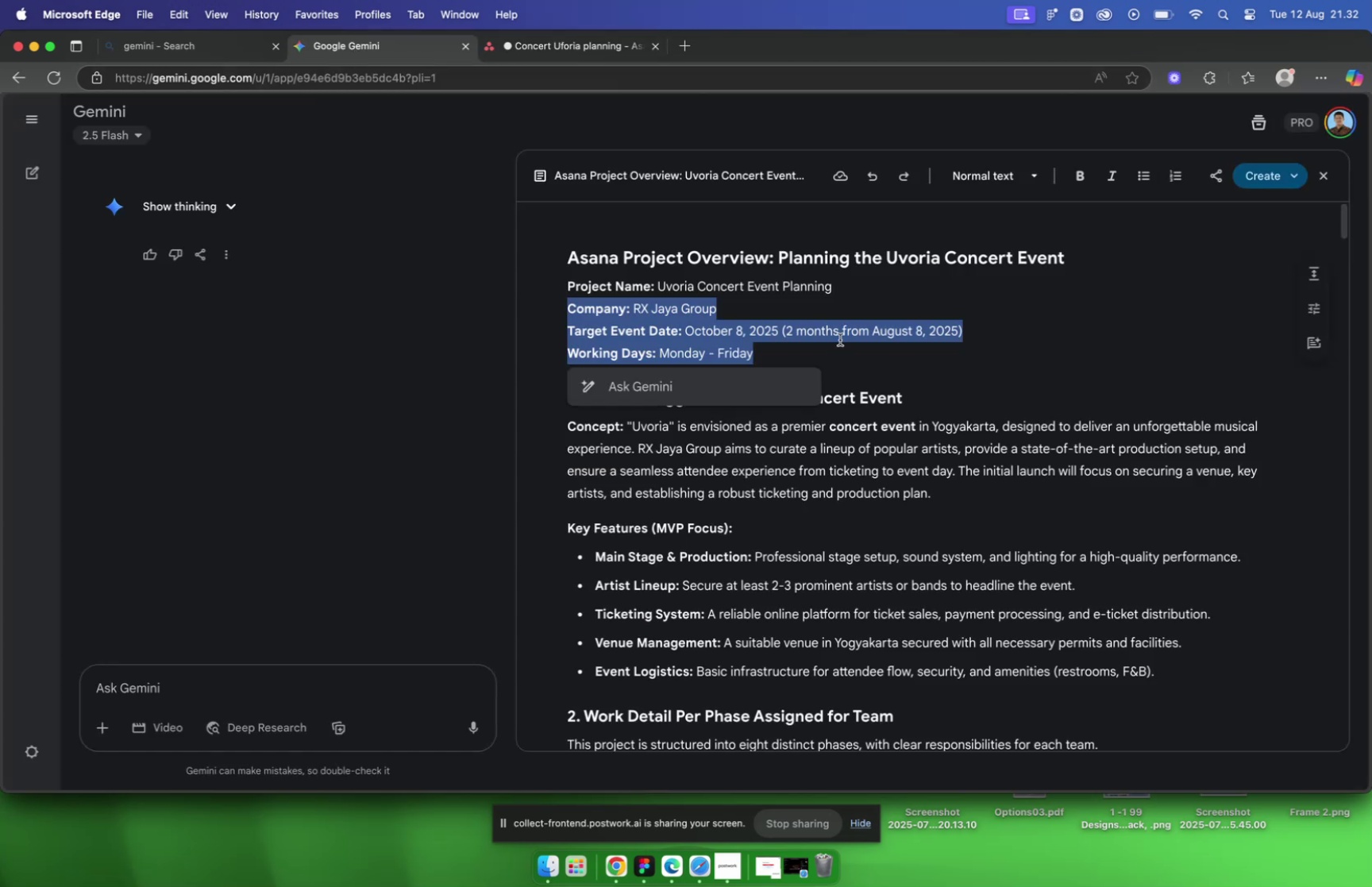 
left_click([869, 338])
 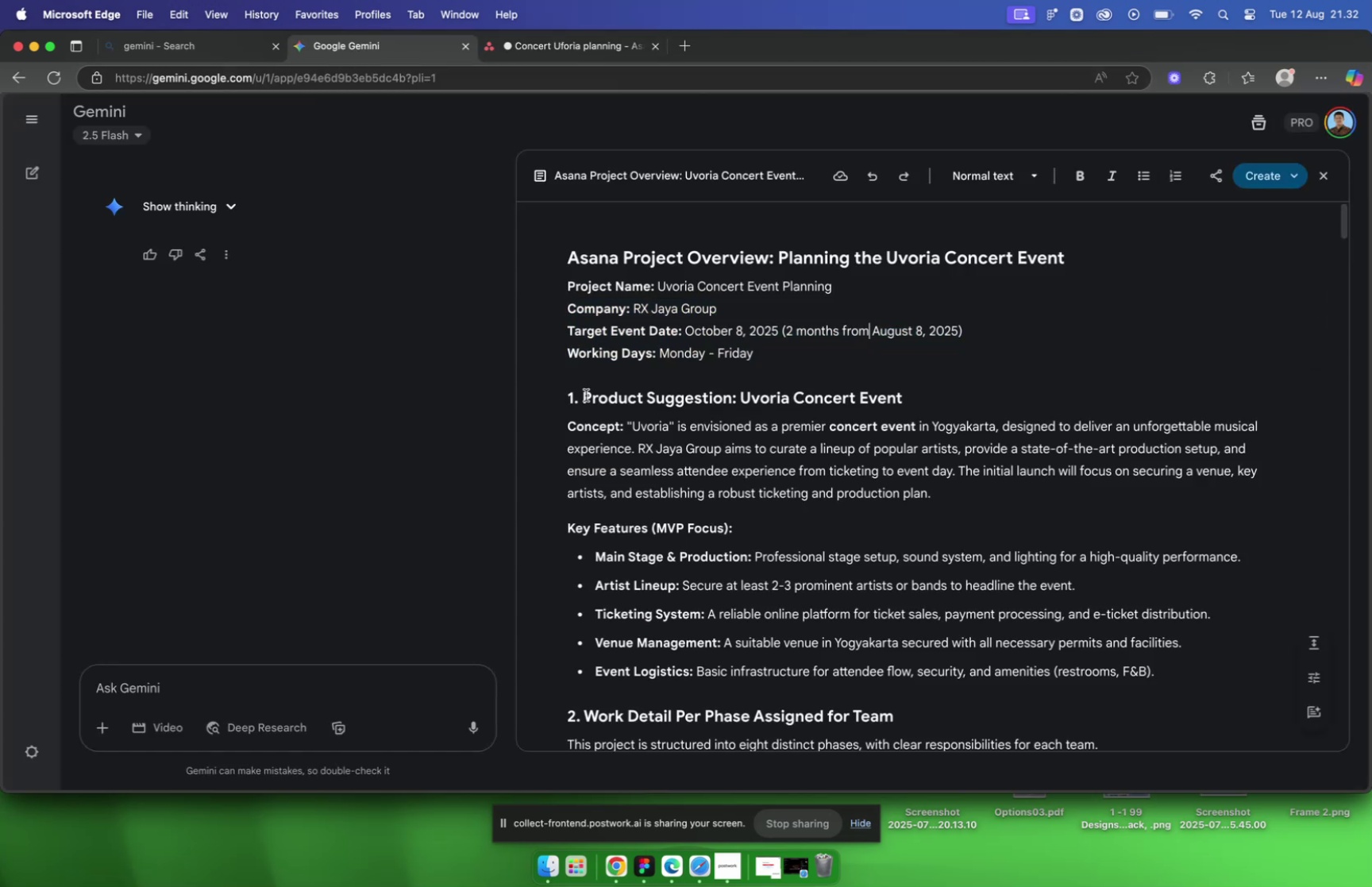 
wait(8.22)
 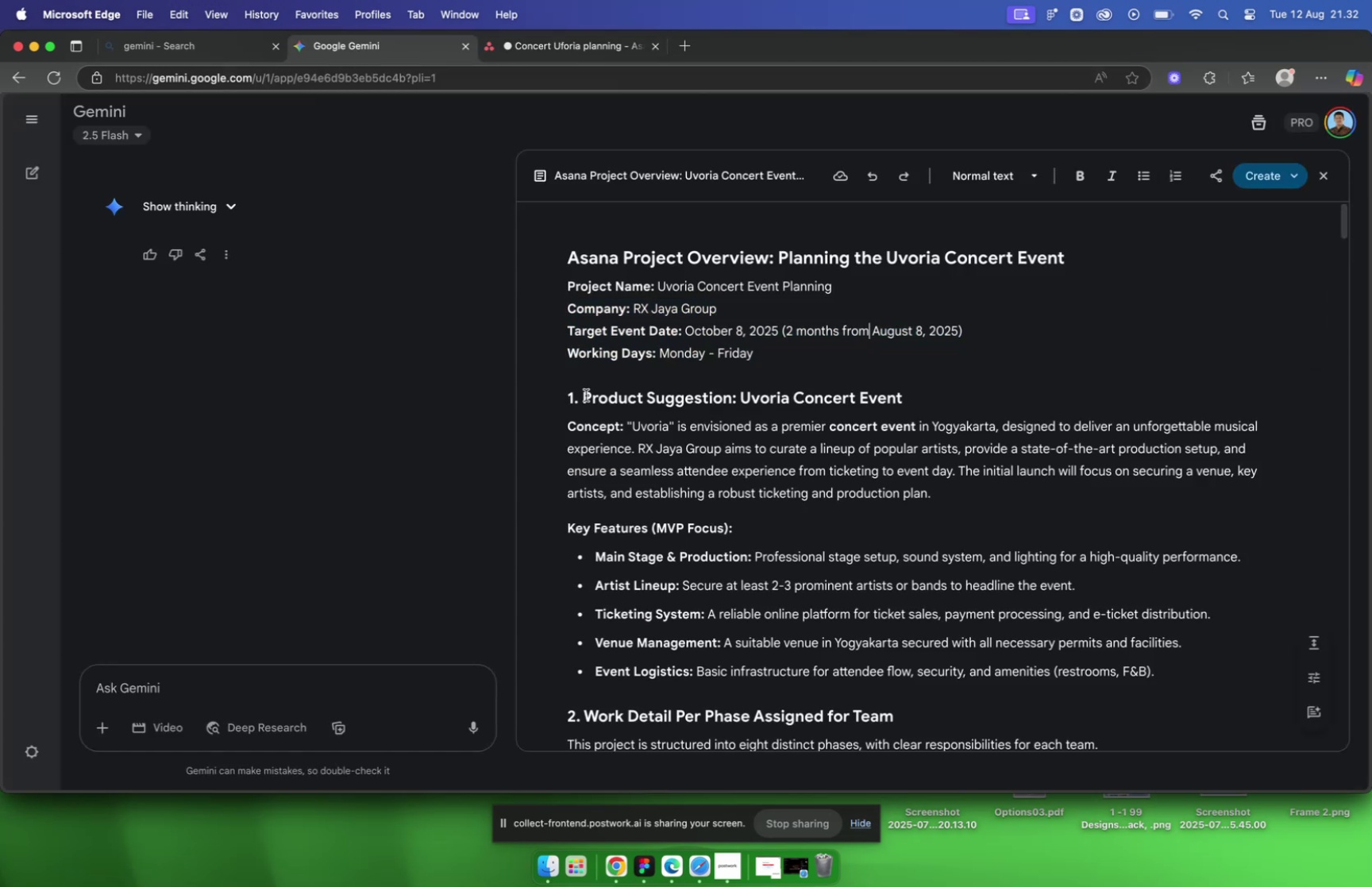 
left_click([587, 399])
 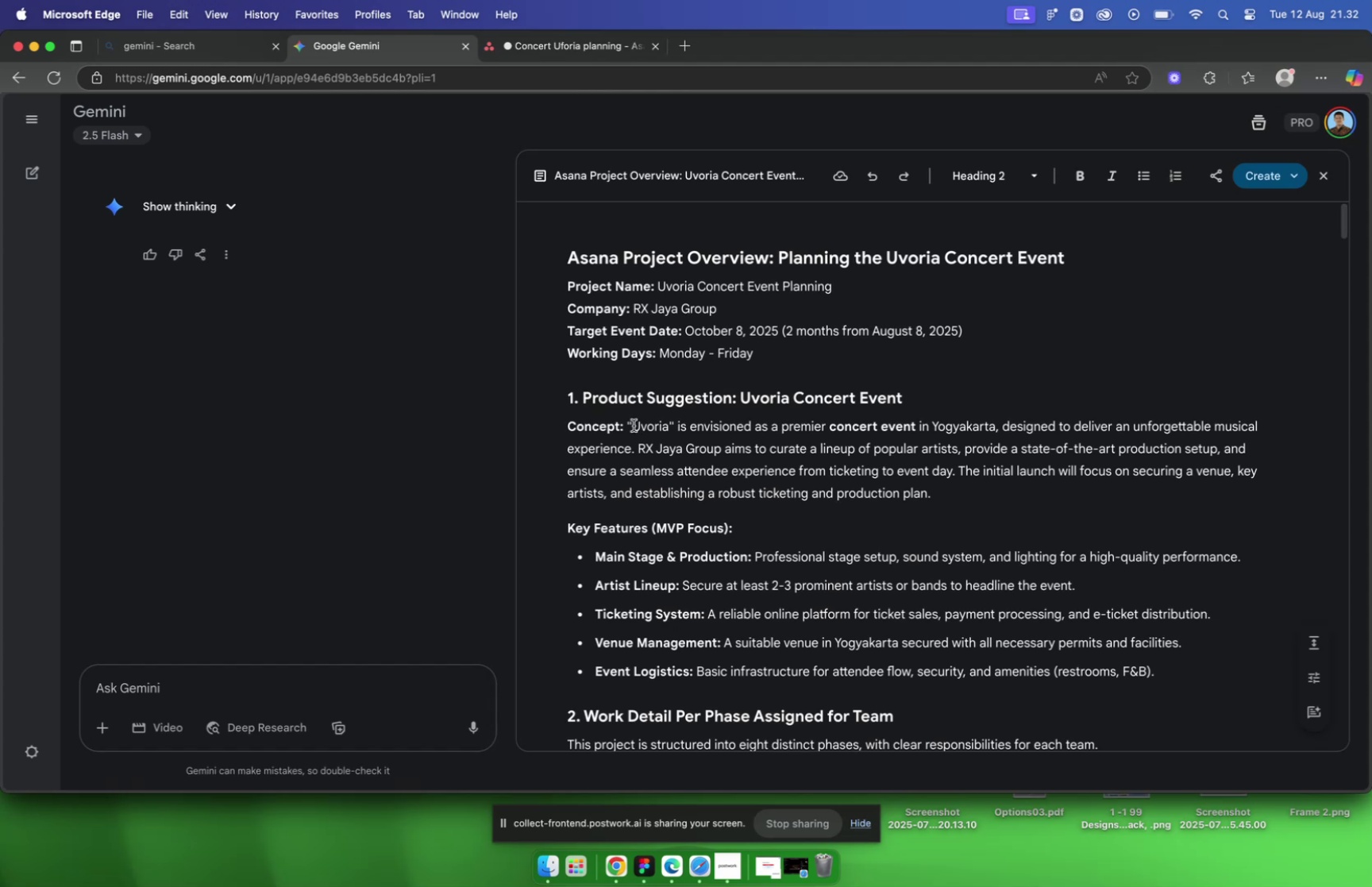 
left_click_drag(start_coordinate=[629, 425], to_coordinate=[998, 484])
 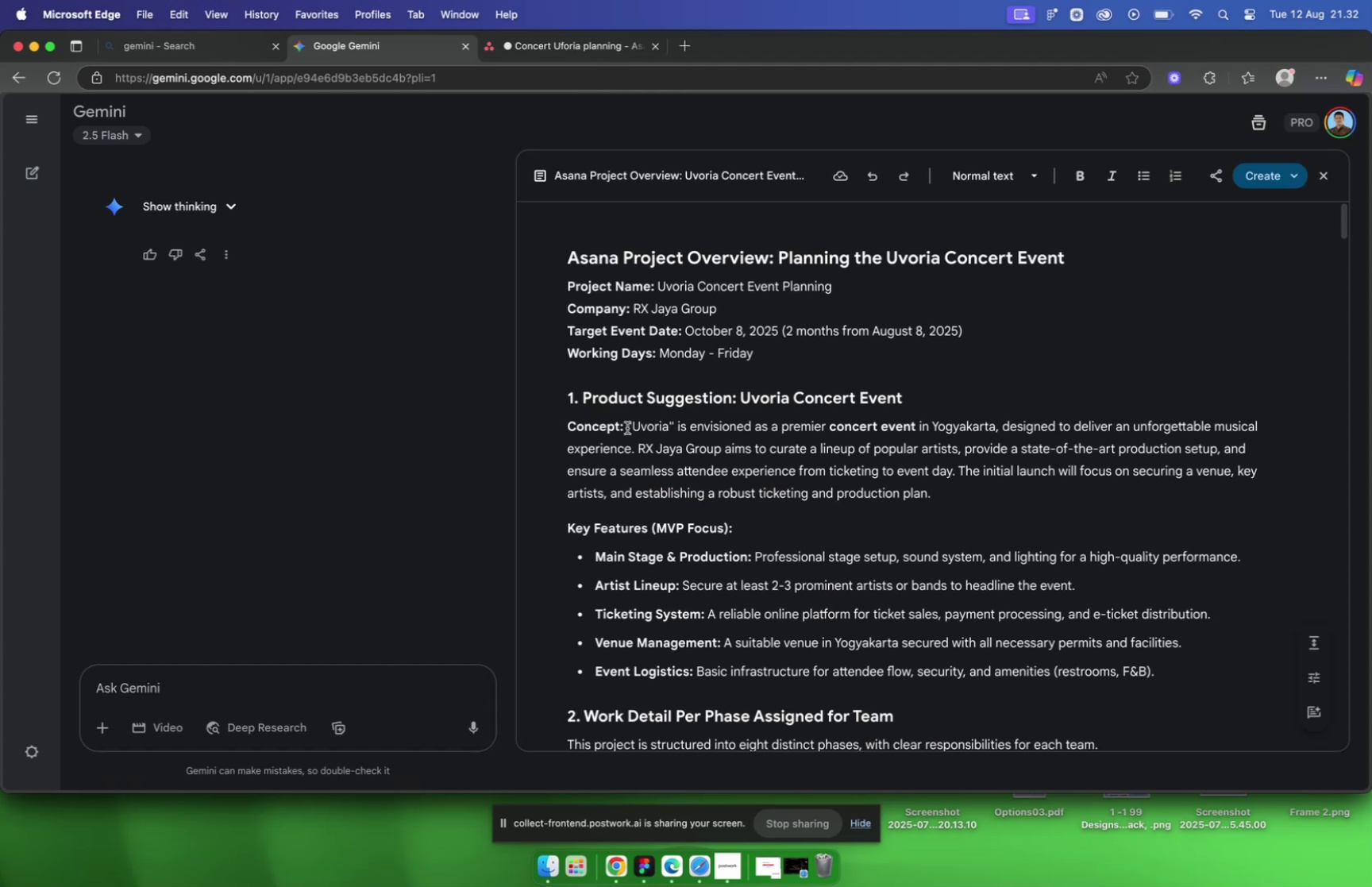 
left_click_drag(start_coordinate=[628, 425], to_coordinate=[976, 492])
 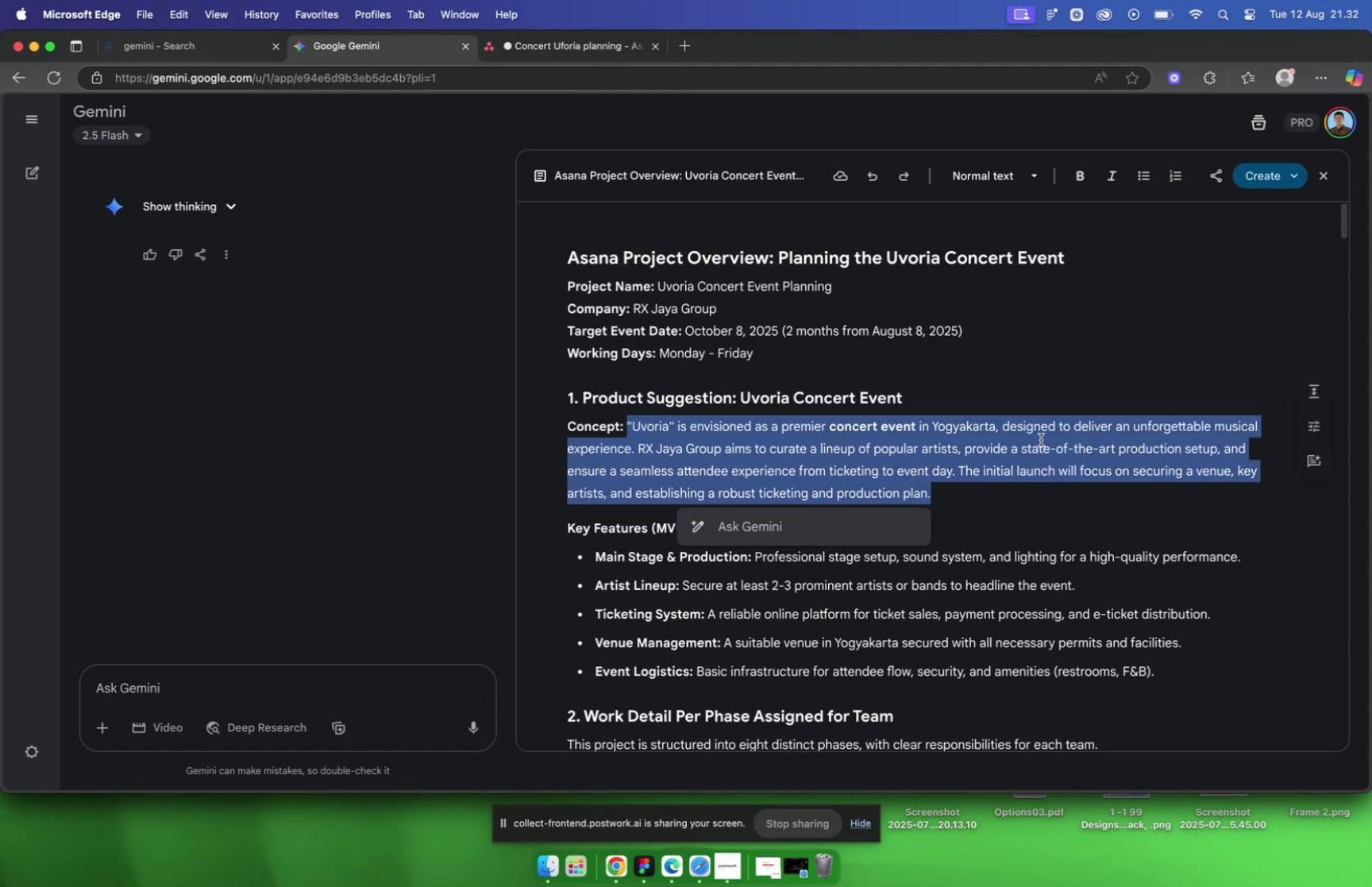 
key(Meta+CommandLeft)
 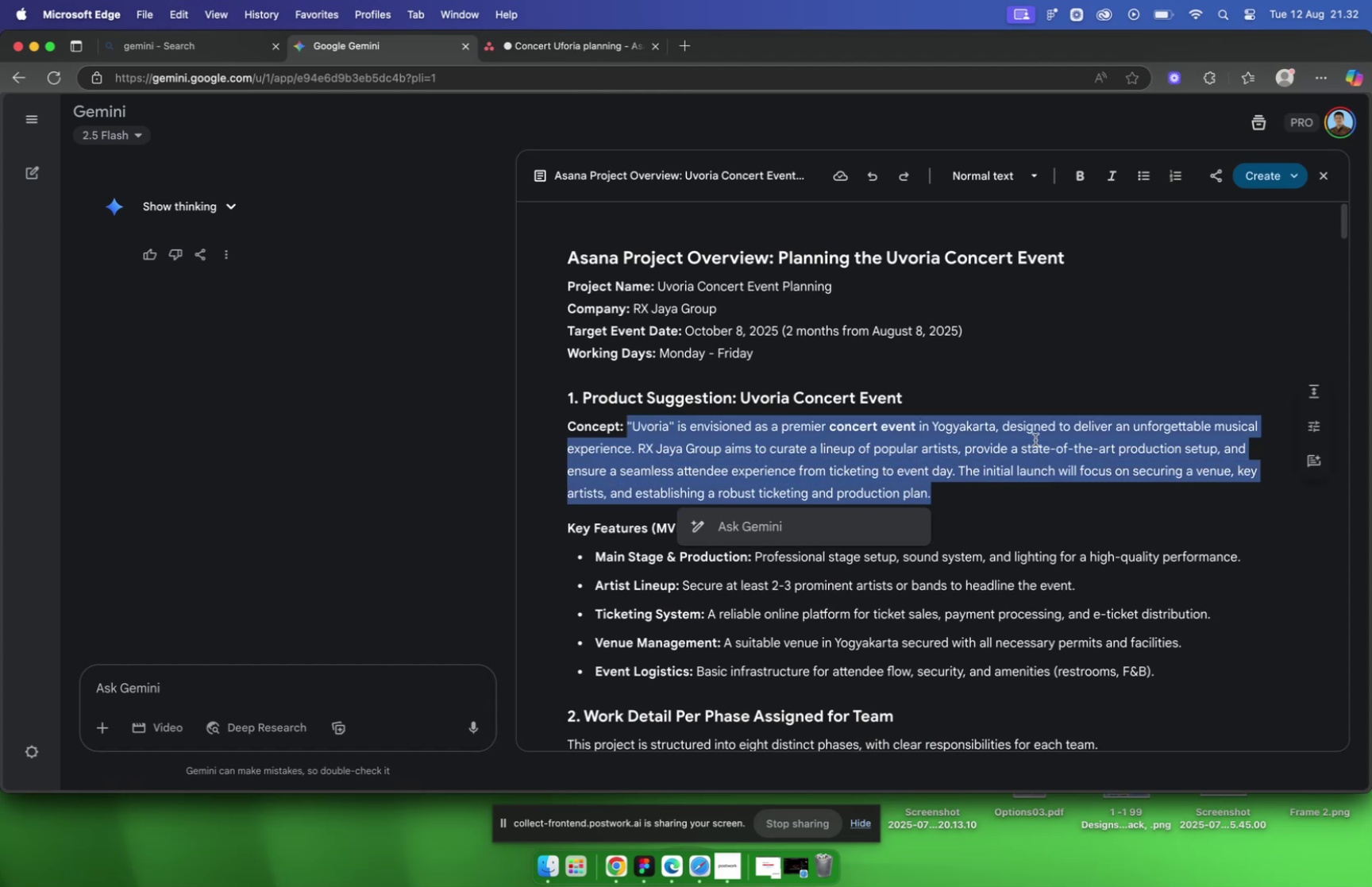 
key(Meta+C)
 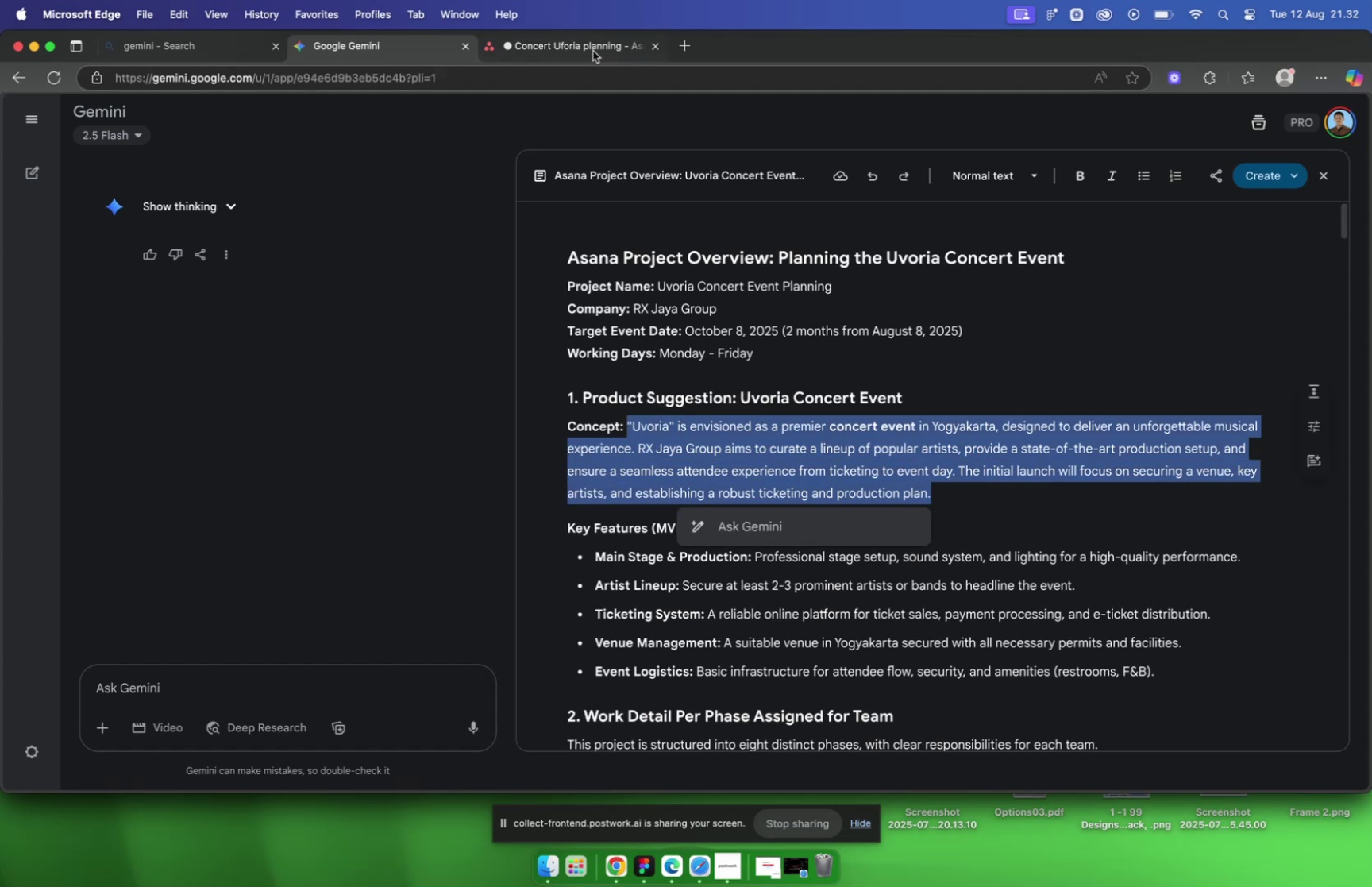 
left_click([593, 51])
 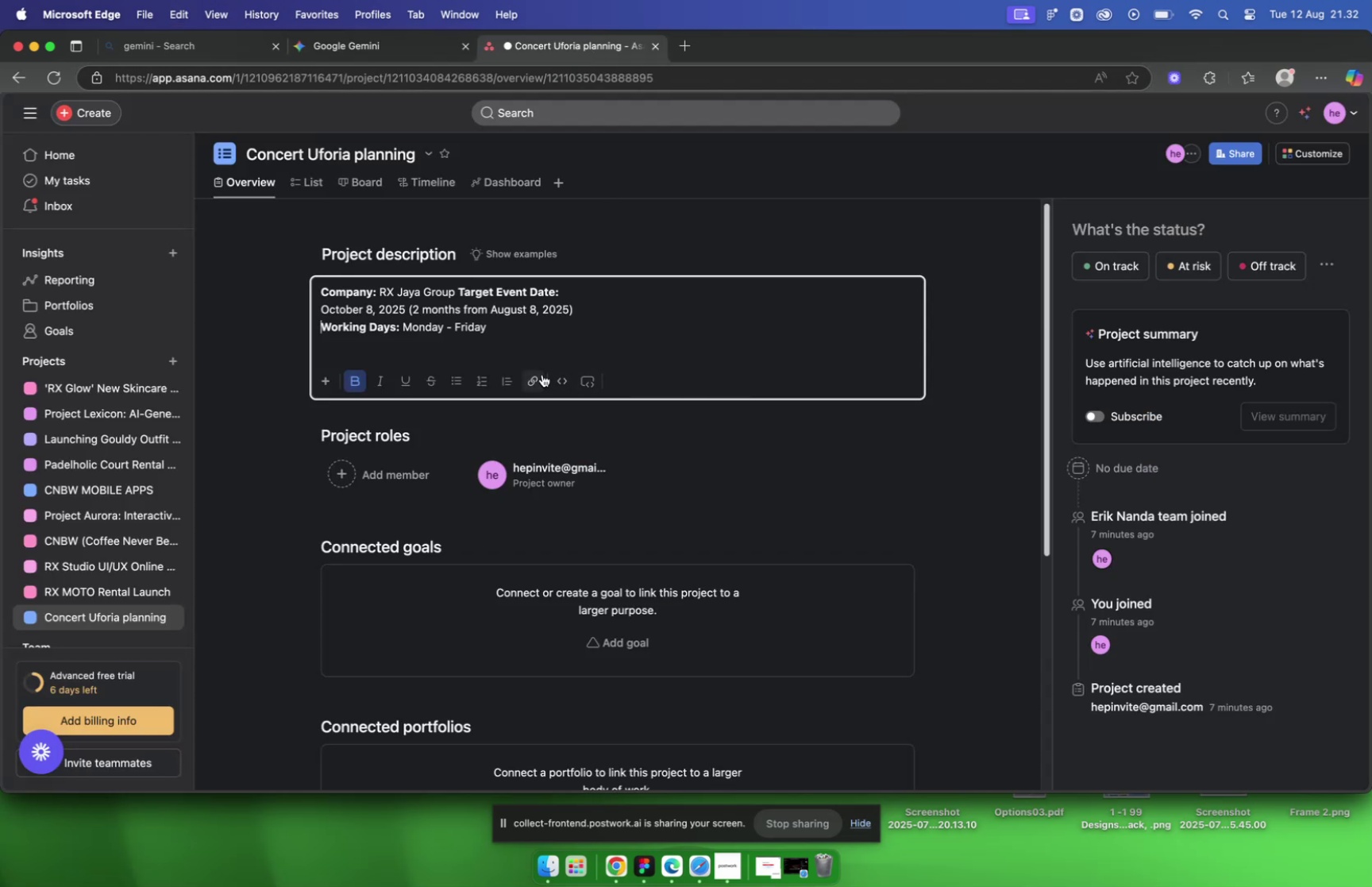 
scroll: coordinate [542, 374], scroll_direction: up, amount: 5.0
 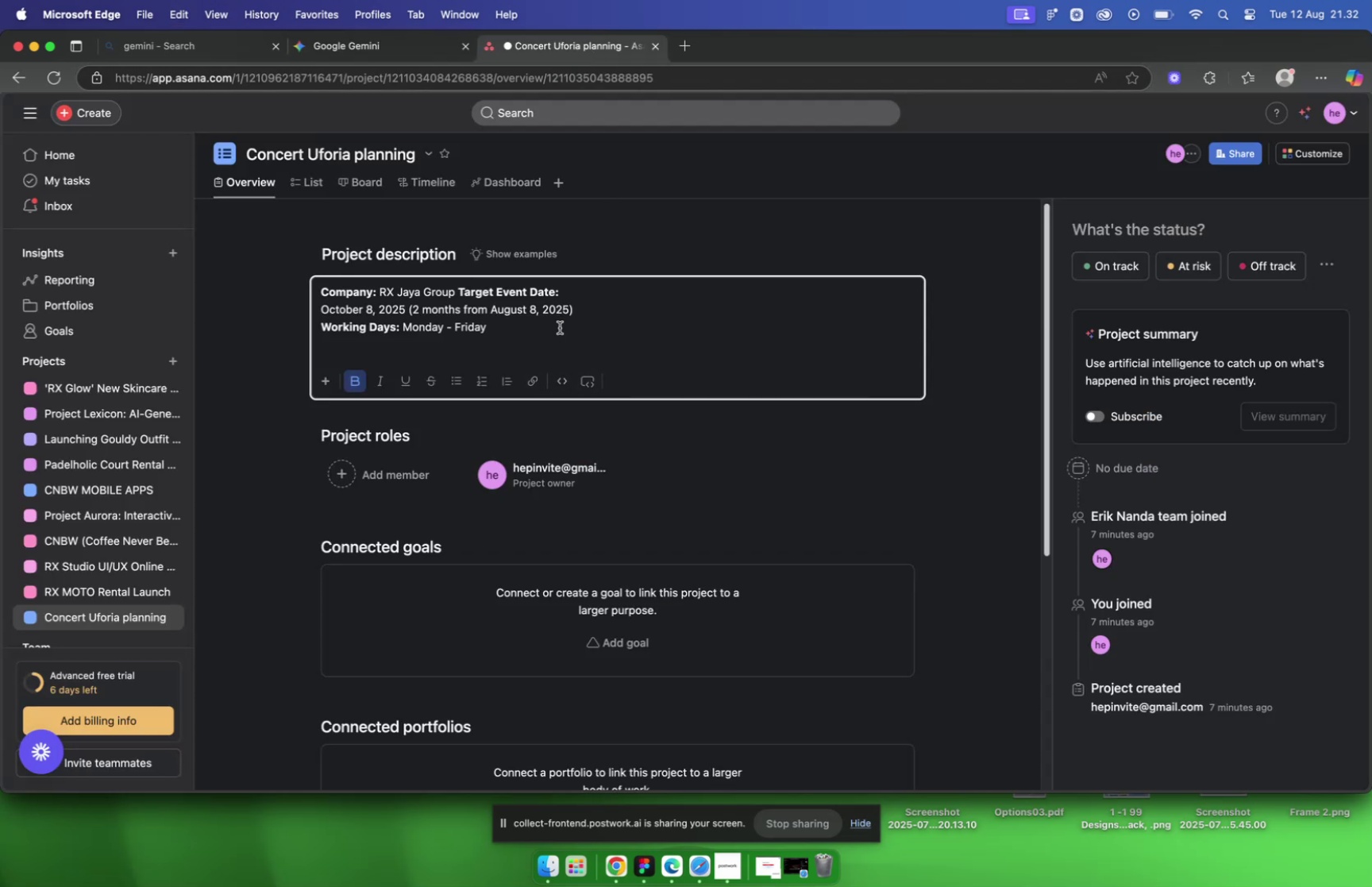 
left_click([556, 329])
 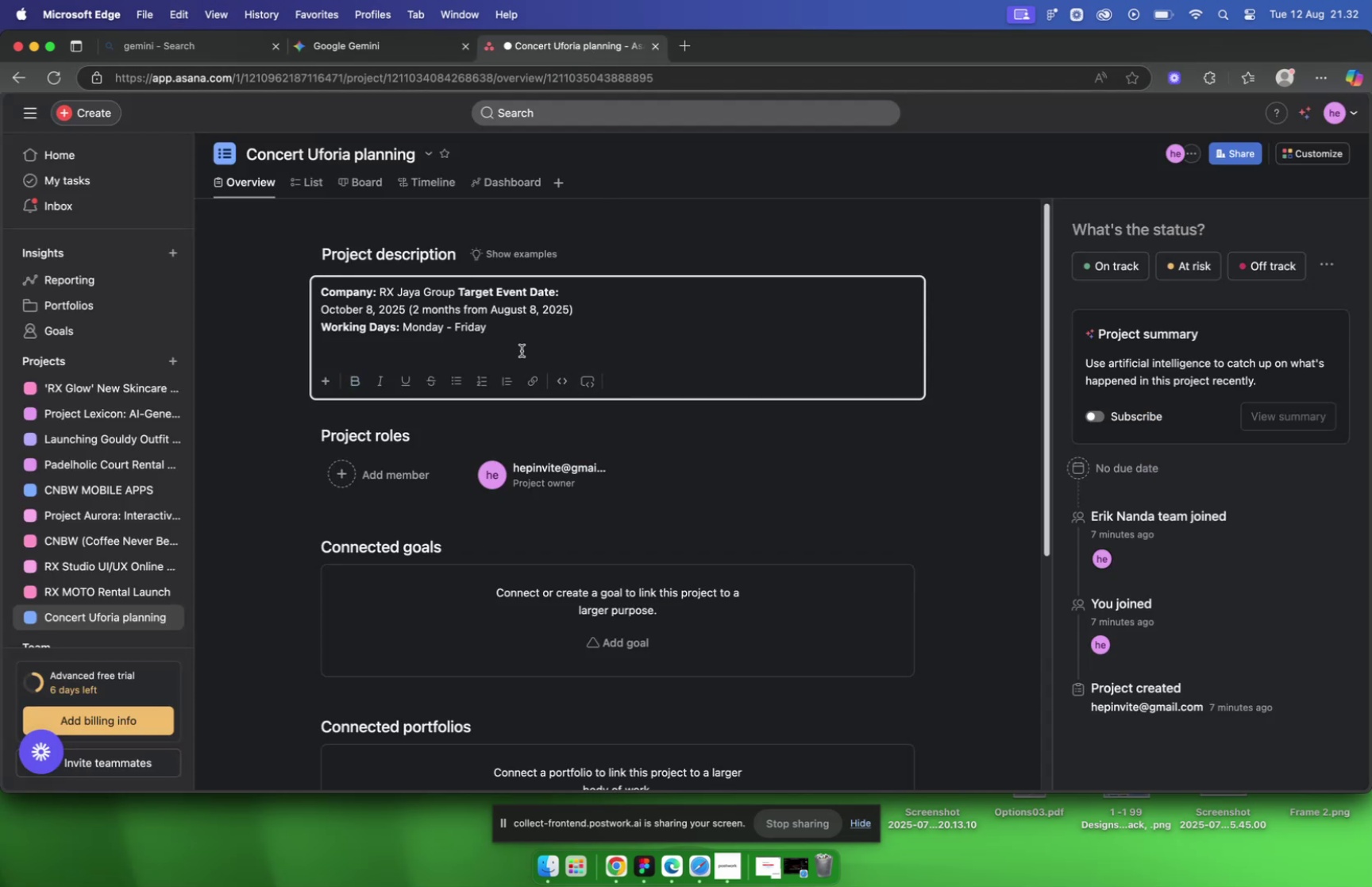 
key(Shift+Enter)
 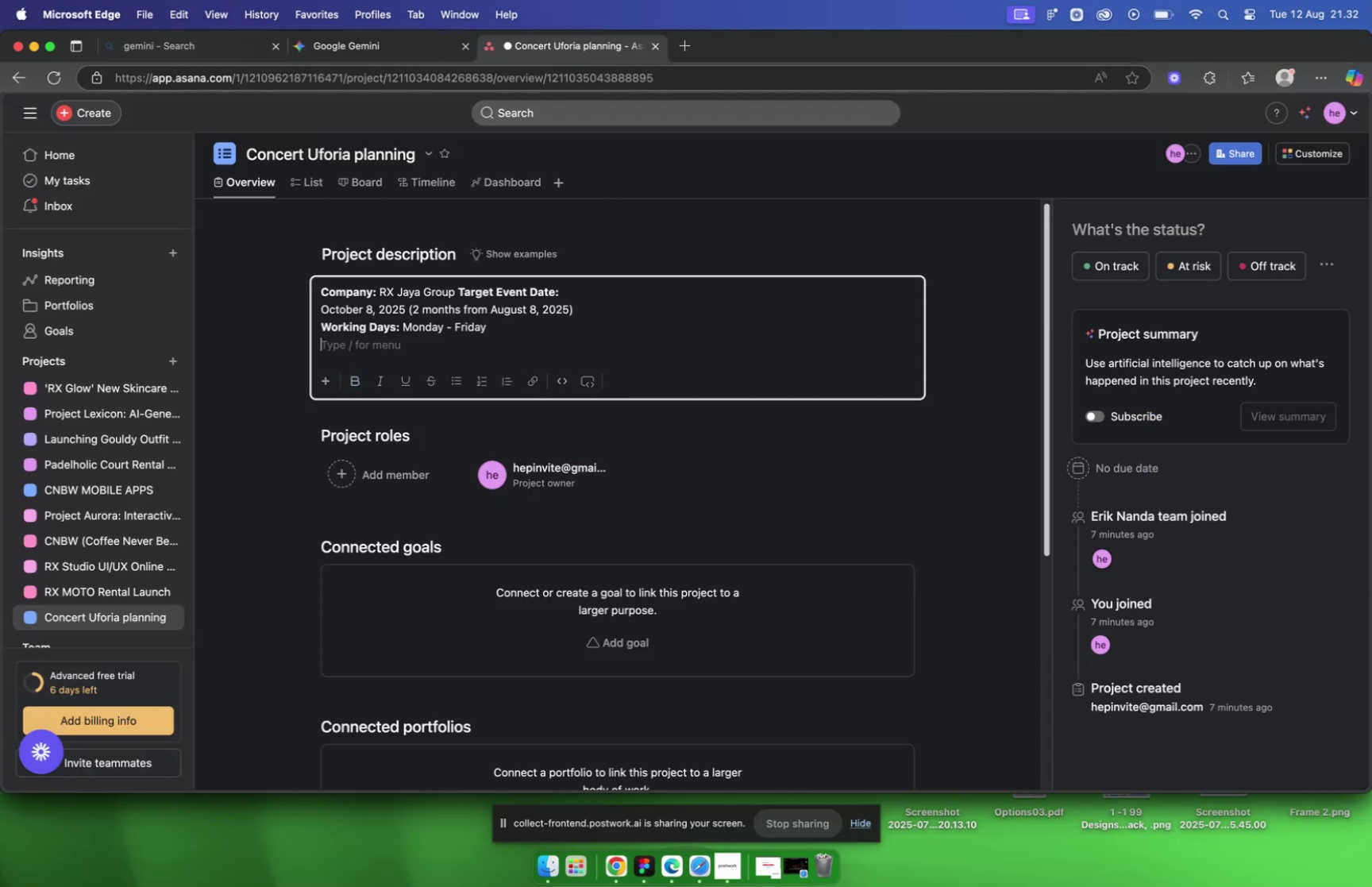 
key(Shift+Enter)
 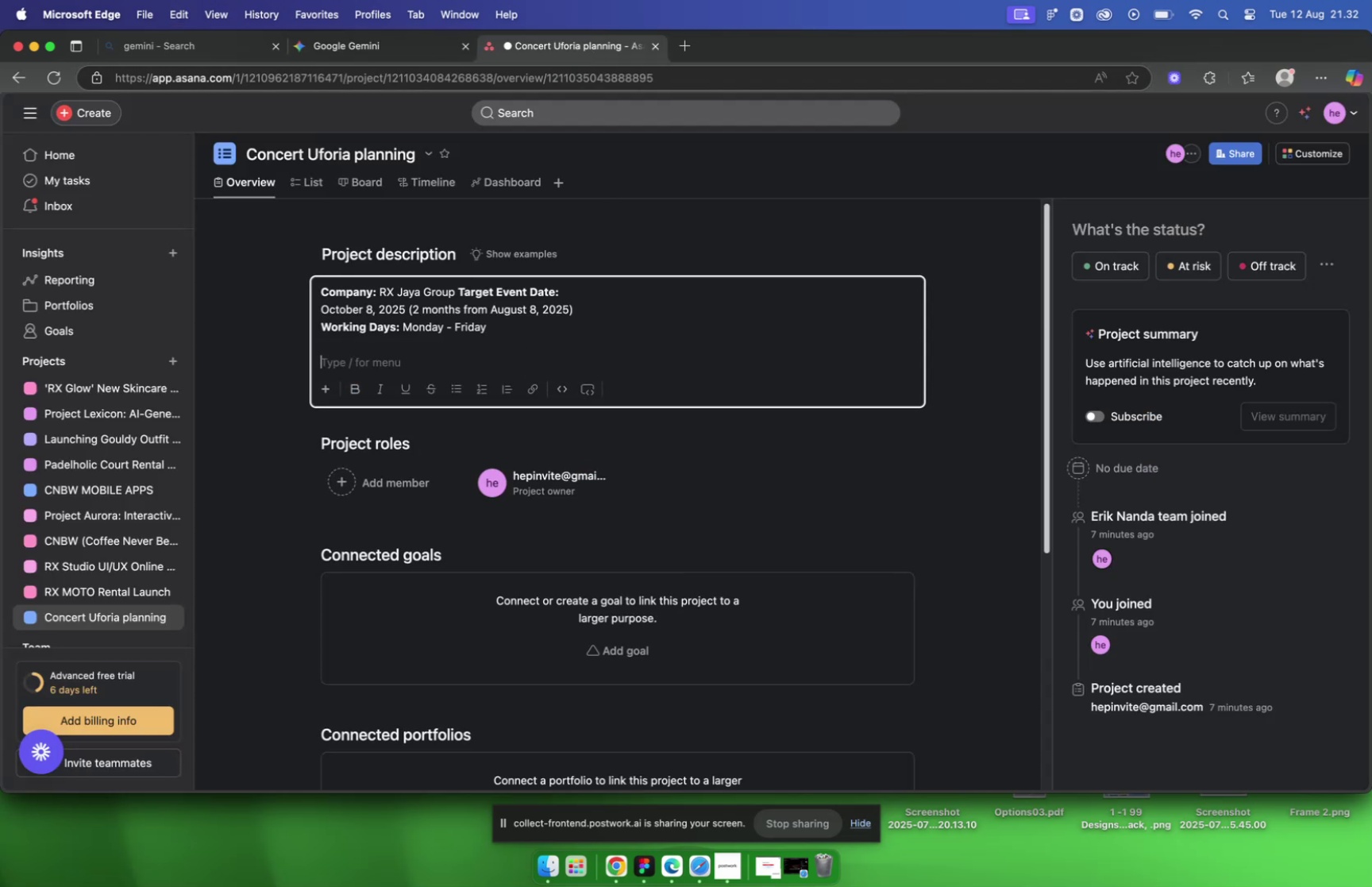 
key(Meta+V)
 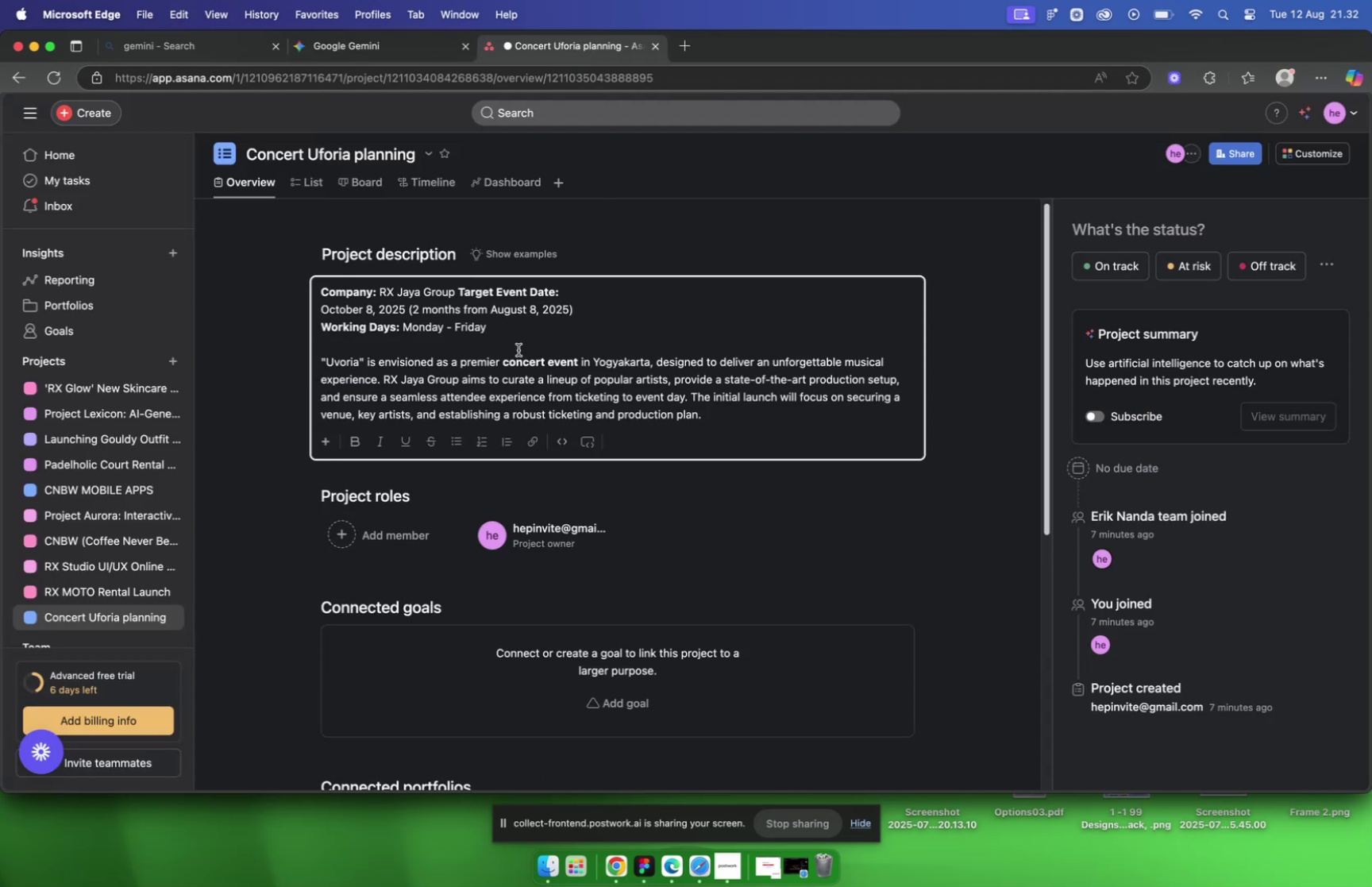 
scroll: coordinate [518, 327], scroll_direction: up, amount: 9.0
 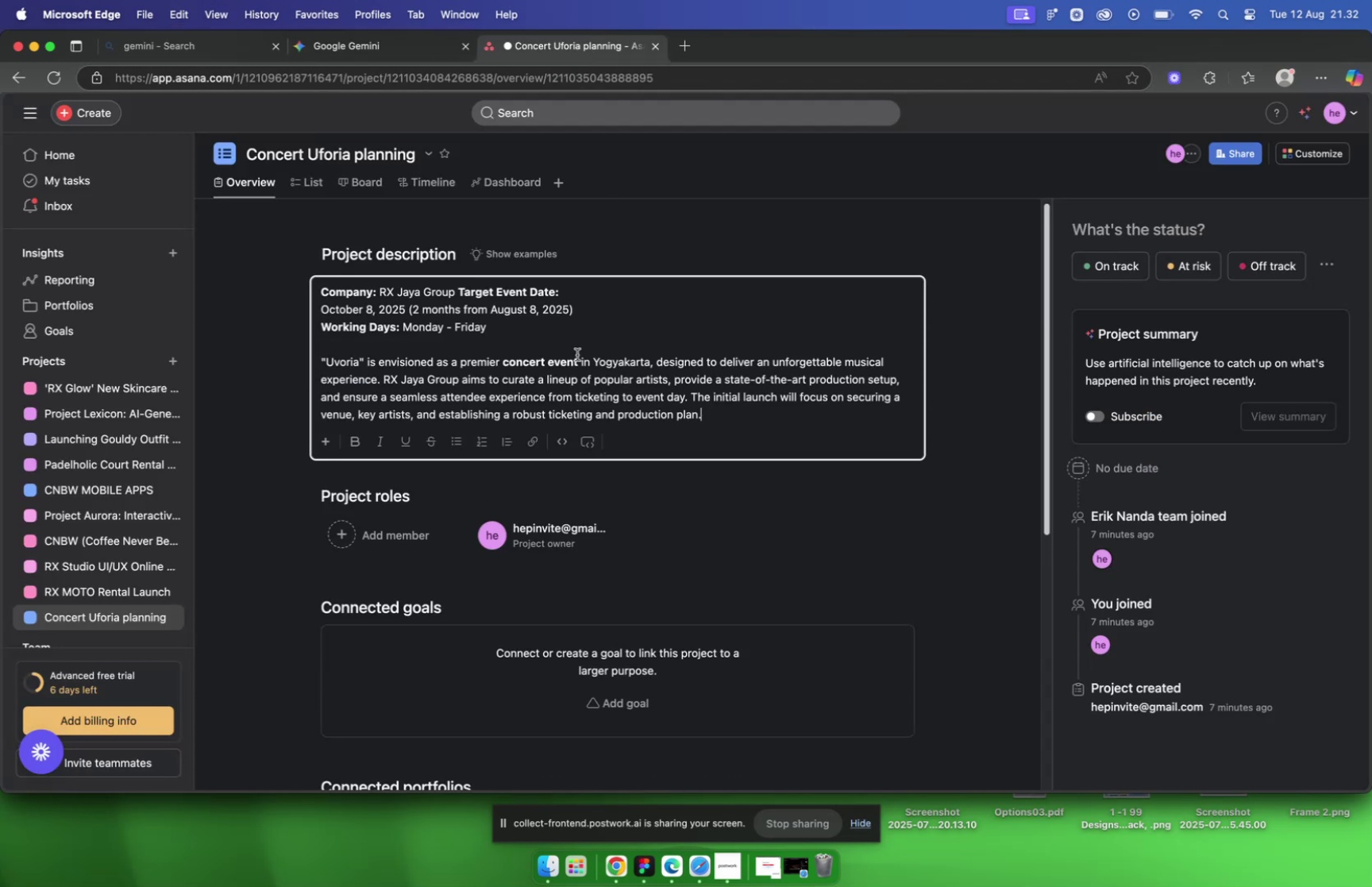 
scroll: coordinate [741, 395], scroll_direction: down, amount: 21.0
 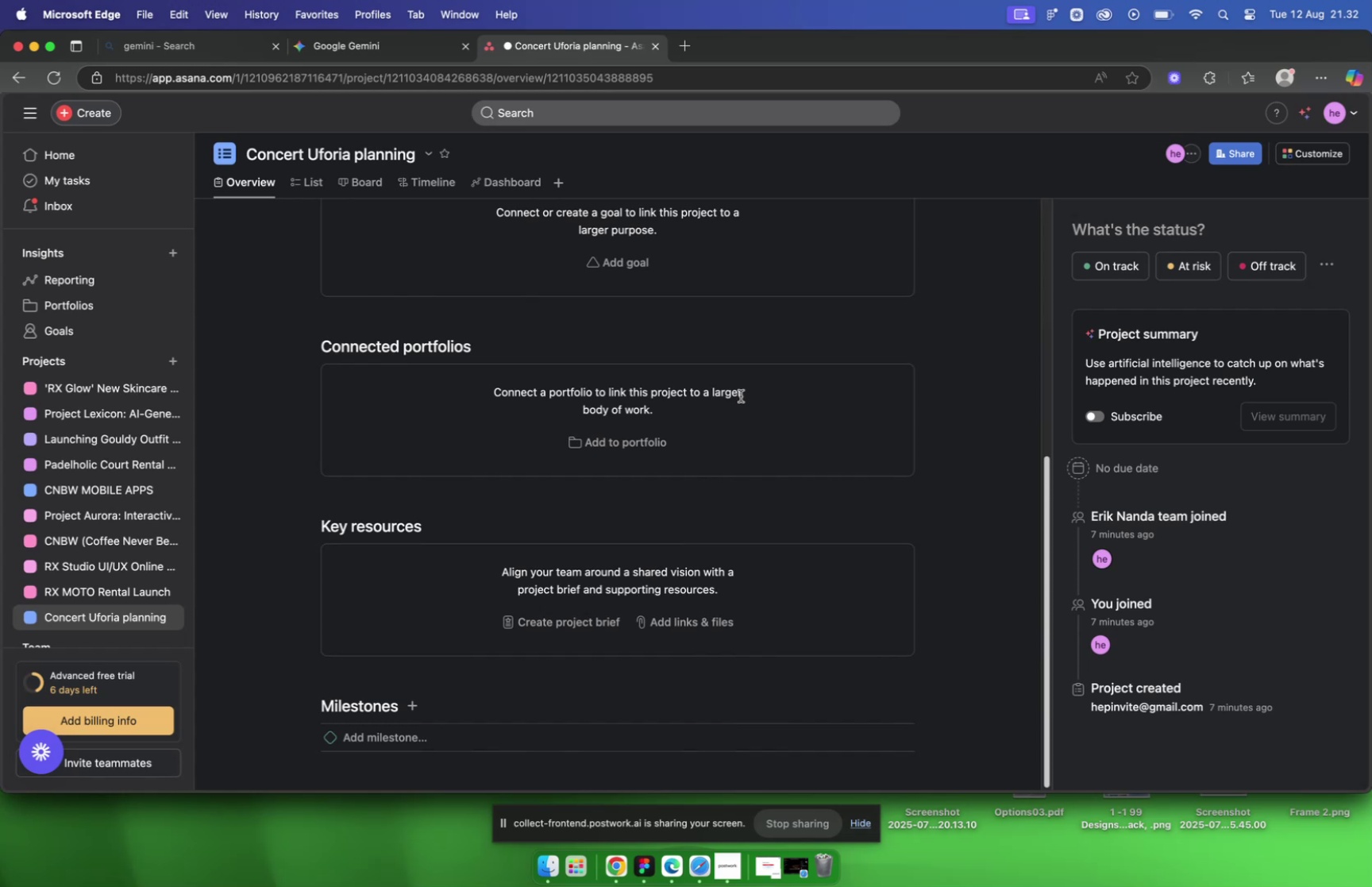 
scroll: coordinate [746, 409], scroll_direction: up, amount: 22.0
 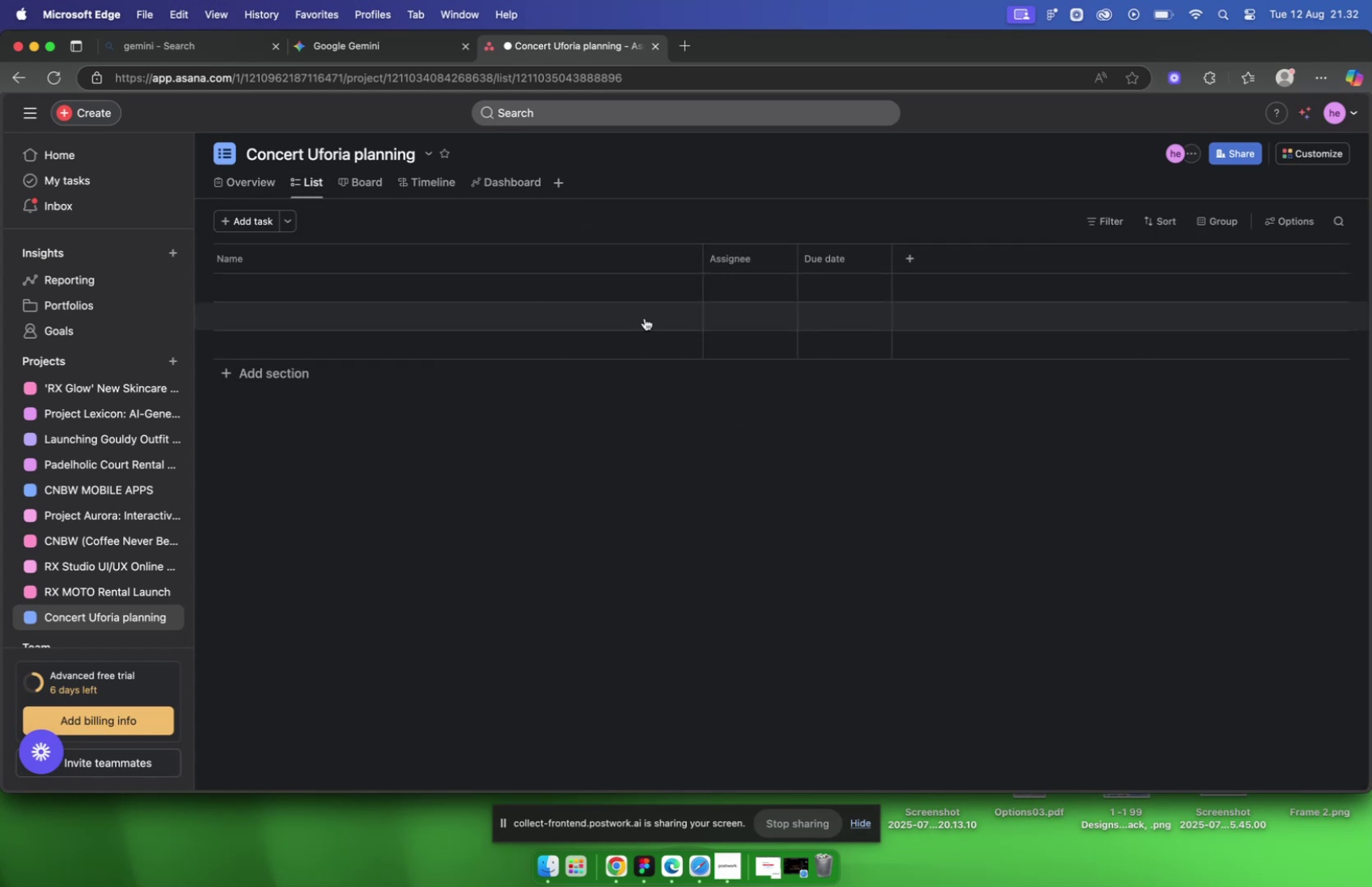 
left_click([300, 262])
 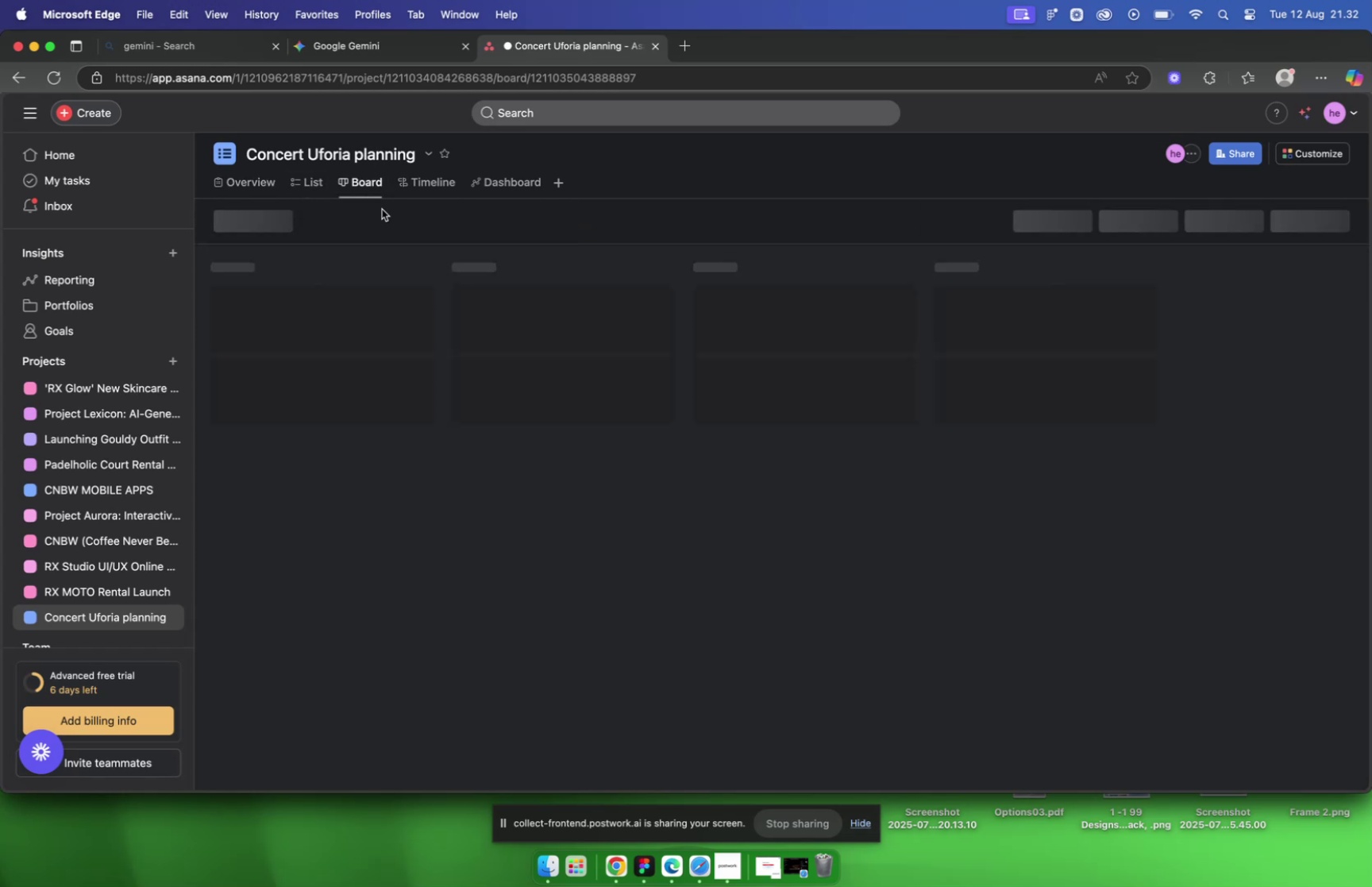 
left_click([258, 276])
 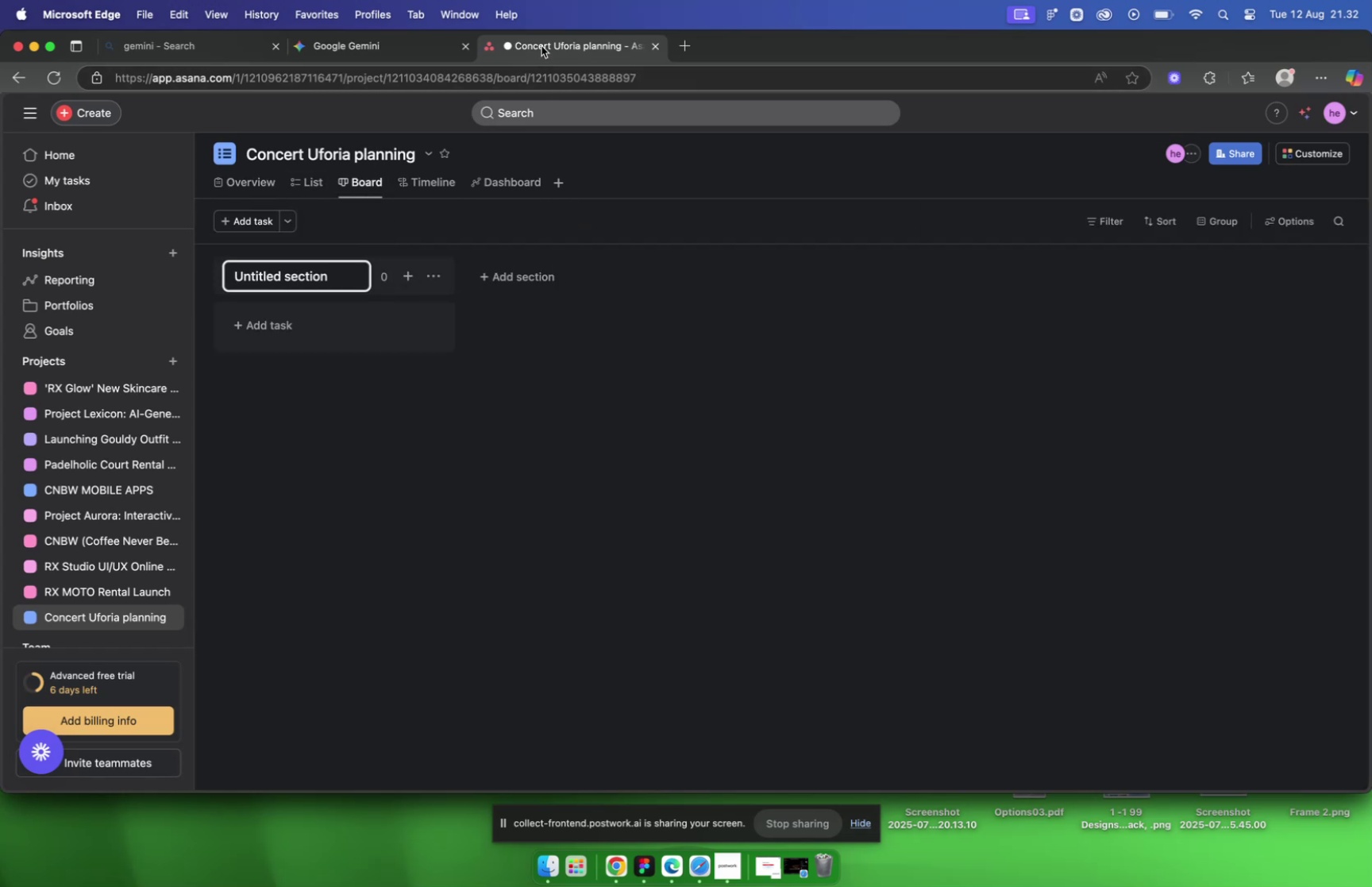 
left_click([541, 38])
 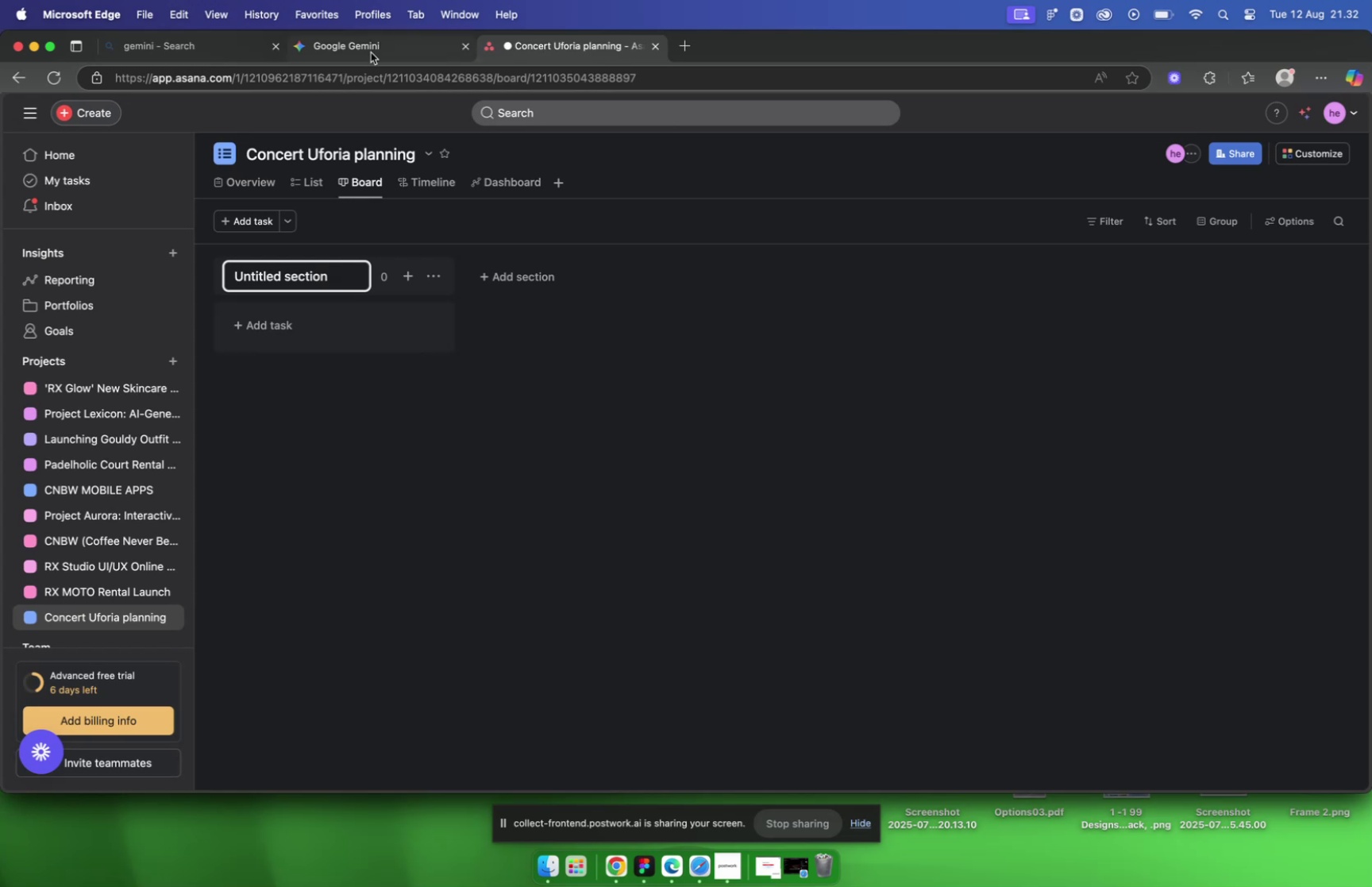 
left_click([371, 52])
 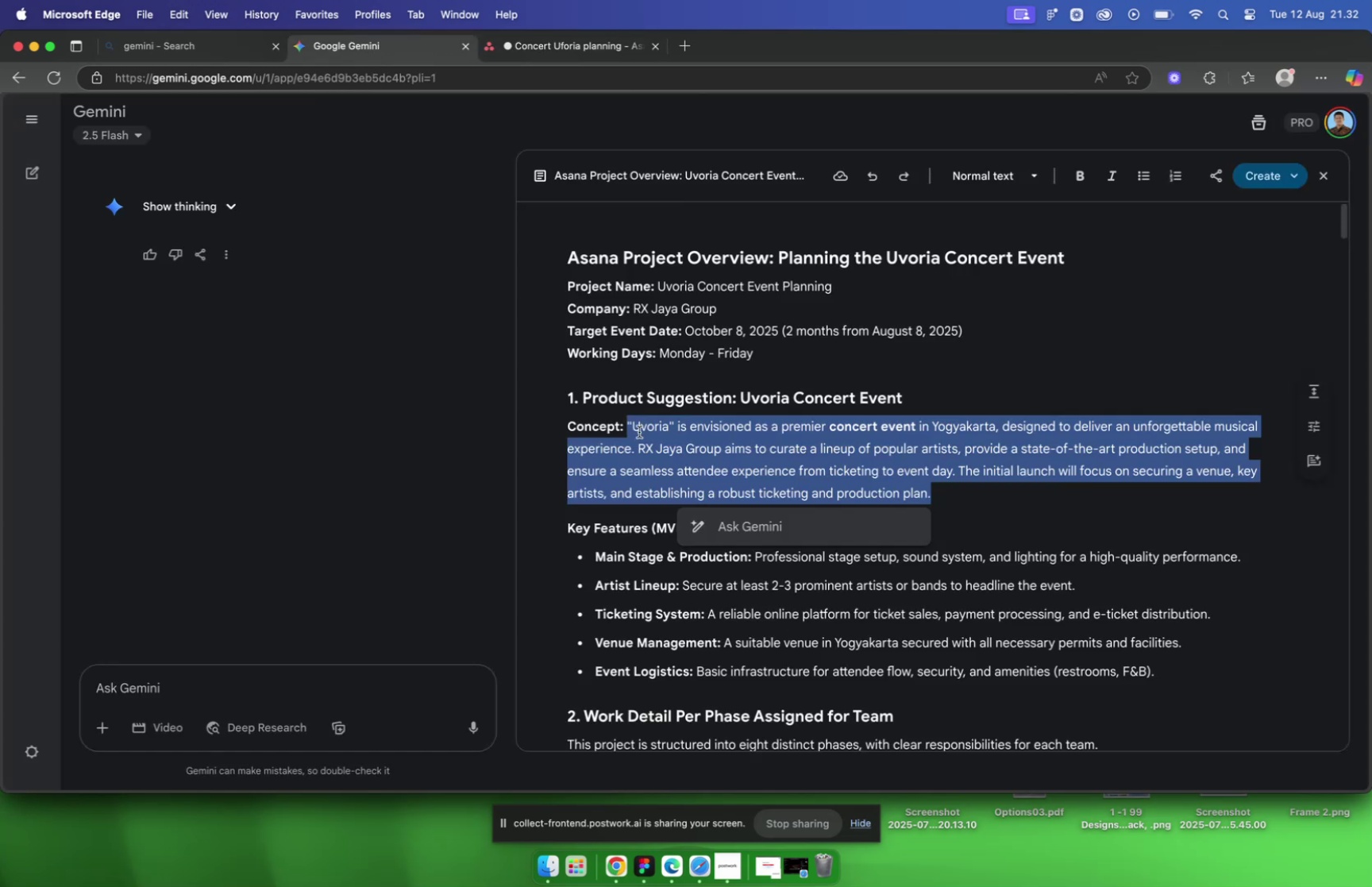 
scroll: coordinate [653, 430], scroll_direction: down, amount: 246.0
 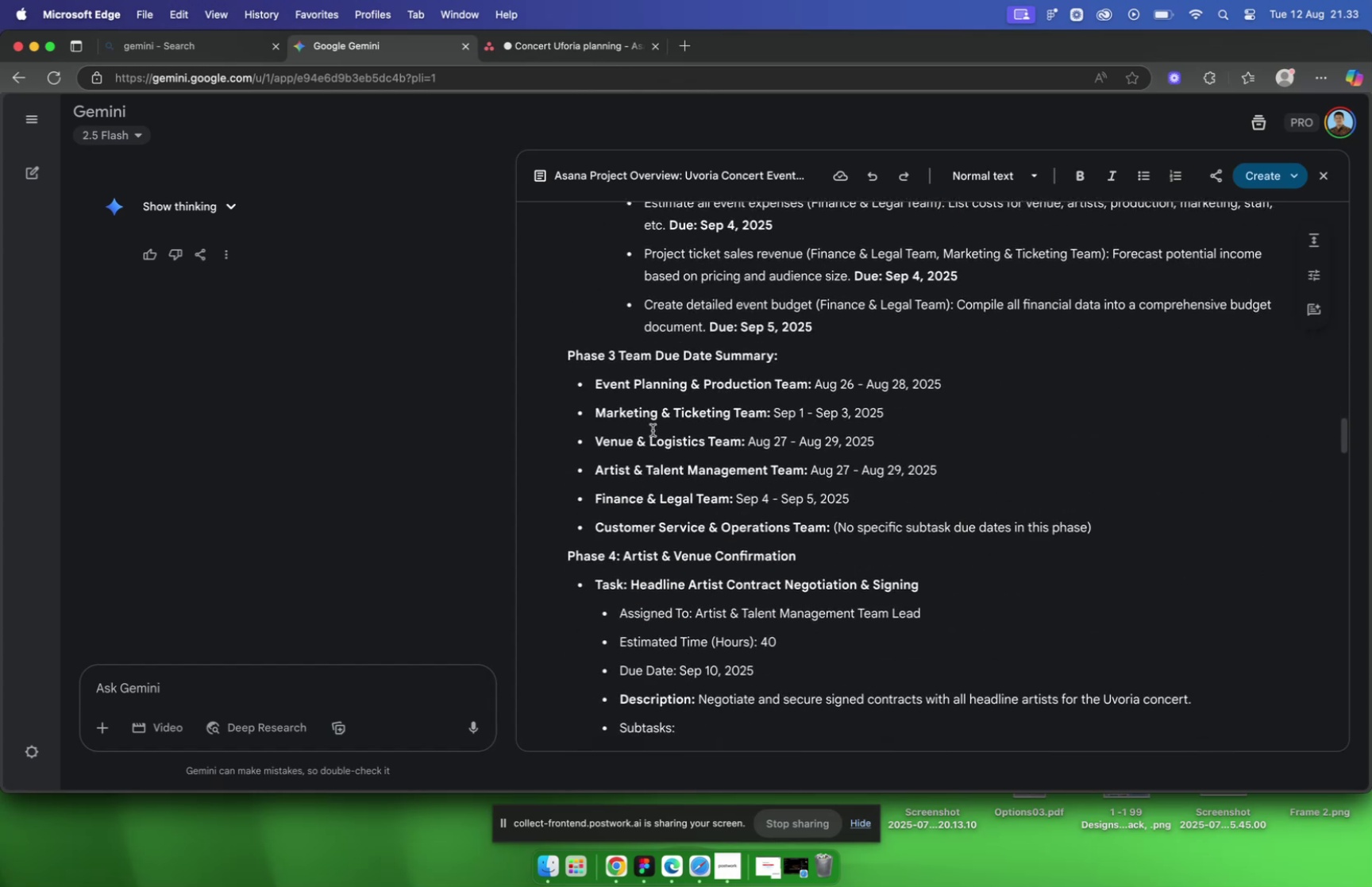 
scroll: coordinate [653, 430], scroll_direction: down, amount: 89.0
 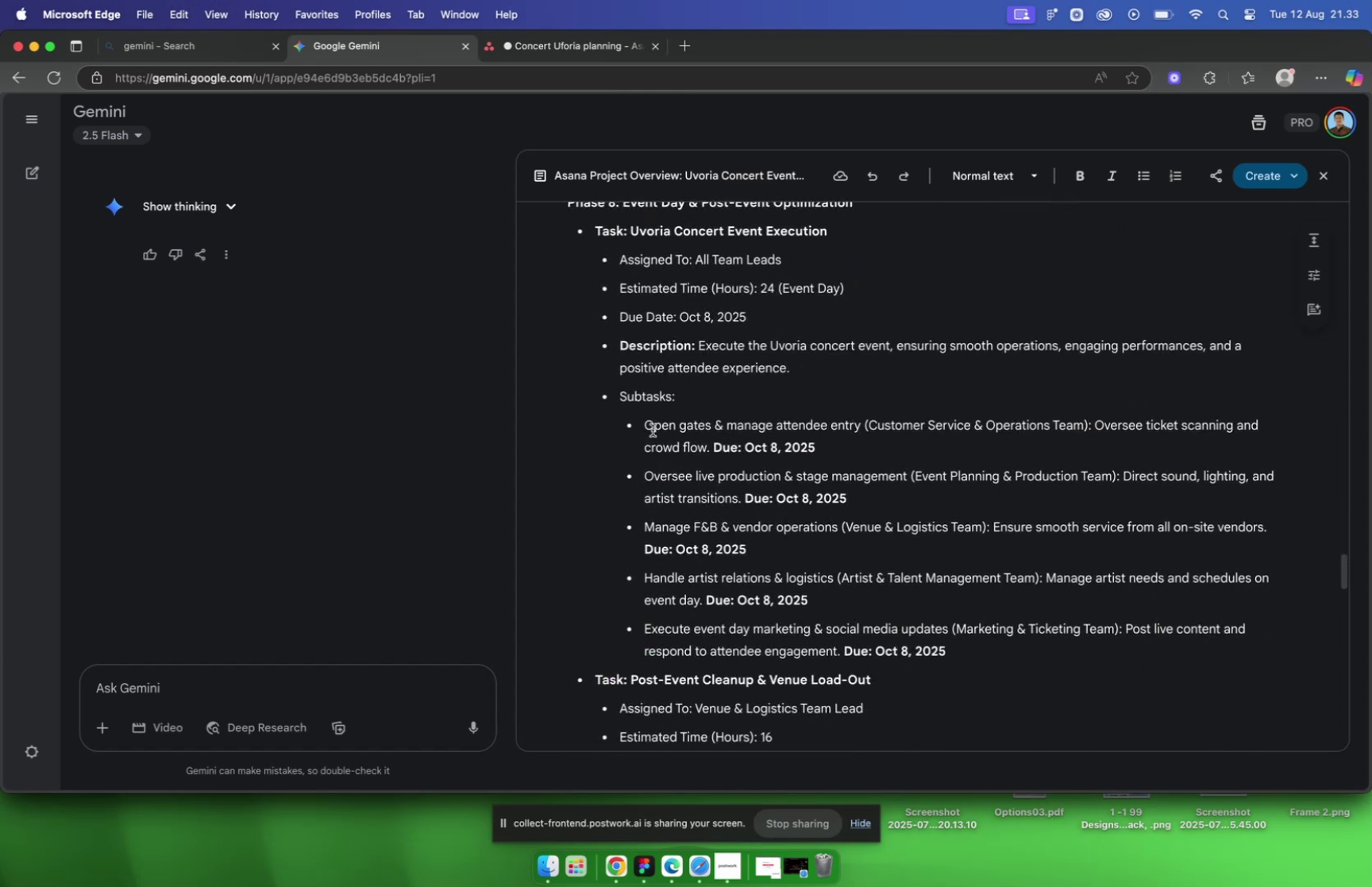 
scroll: coordinate [700, 437], scroll_direction: down, amount: 123.0
 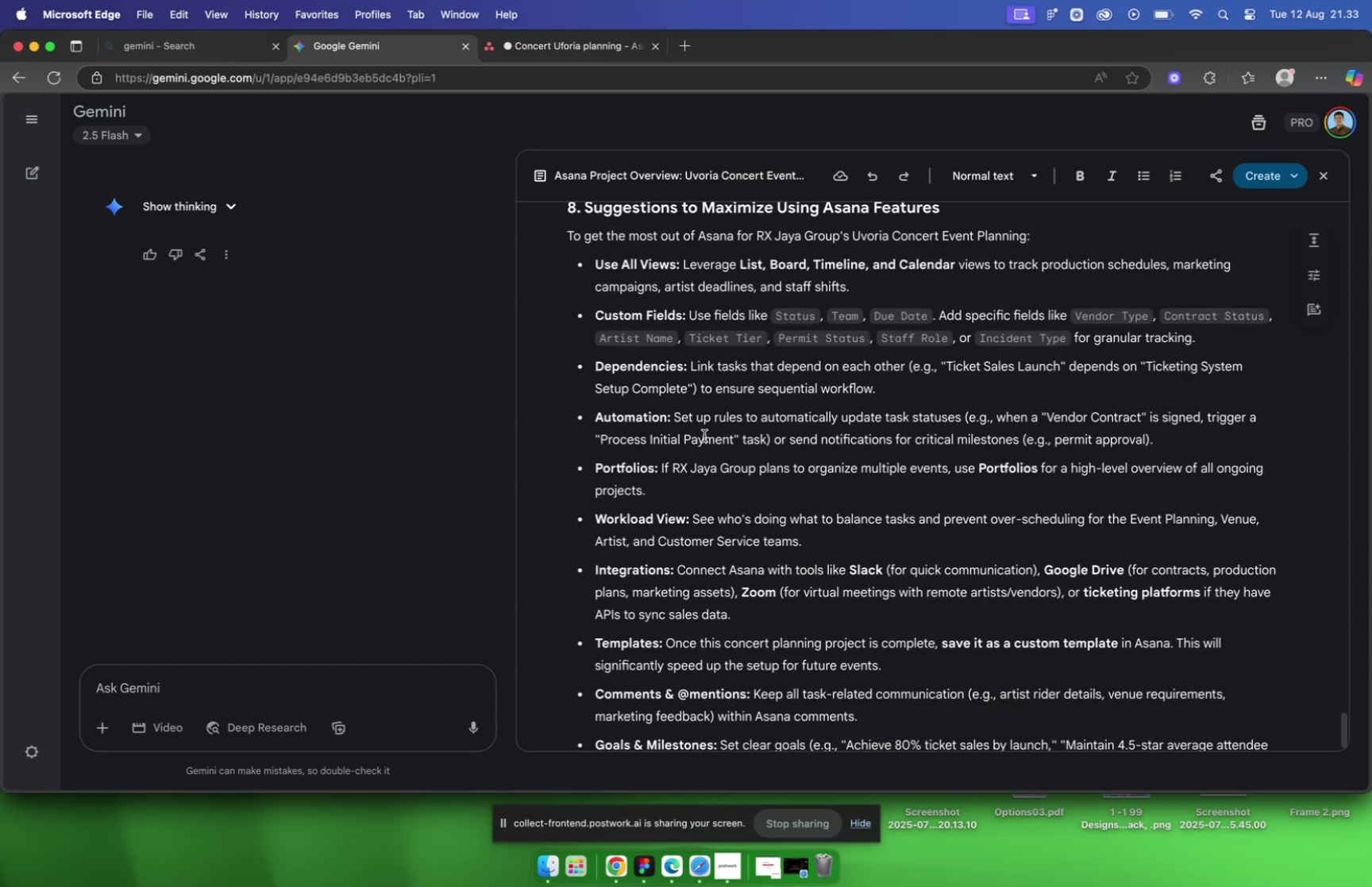 
scroll: coordinate [704, 435], scroll_direction: up, amount: 7.0
 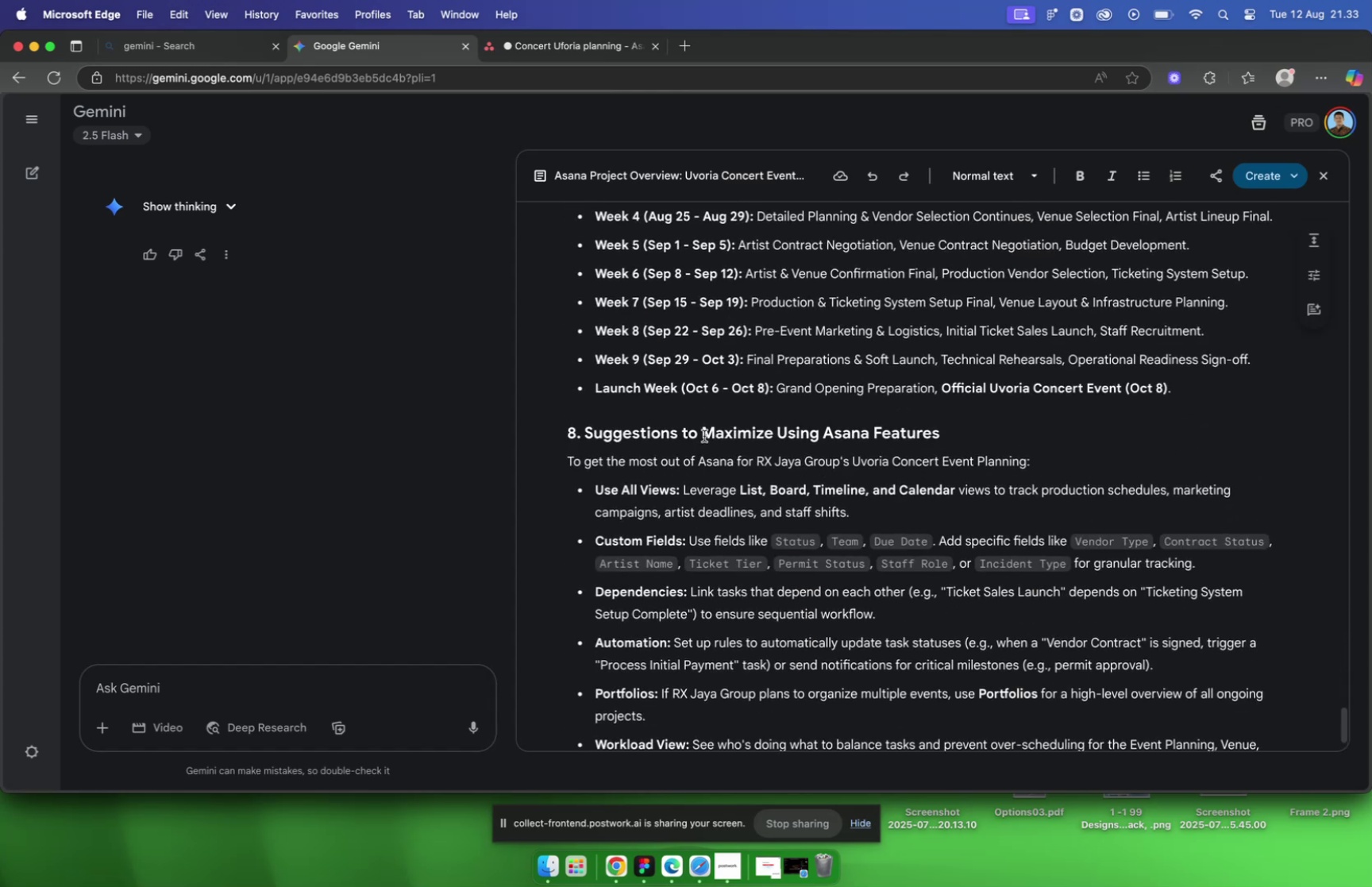 
scroll: coordinate [704, 435], scroll_direction: down, amount: 10.0
 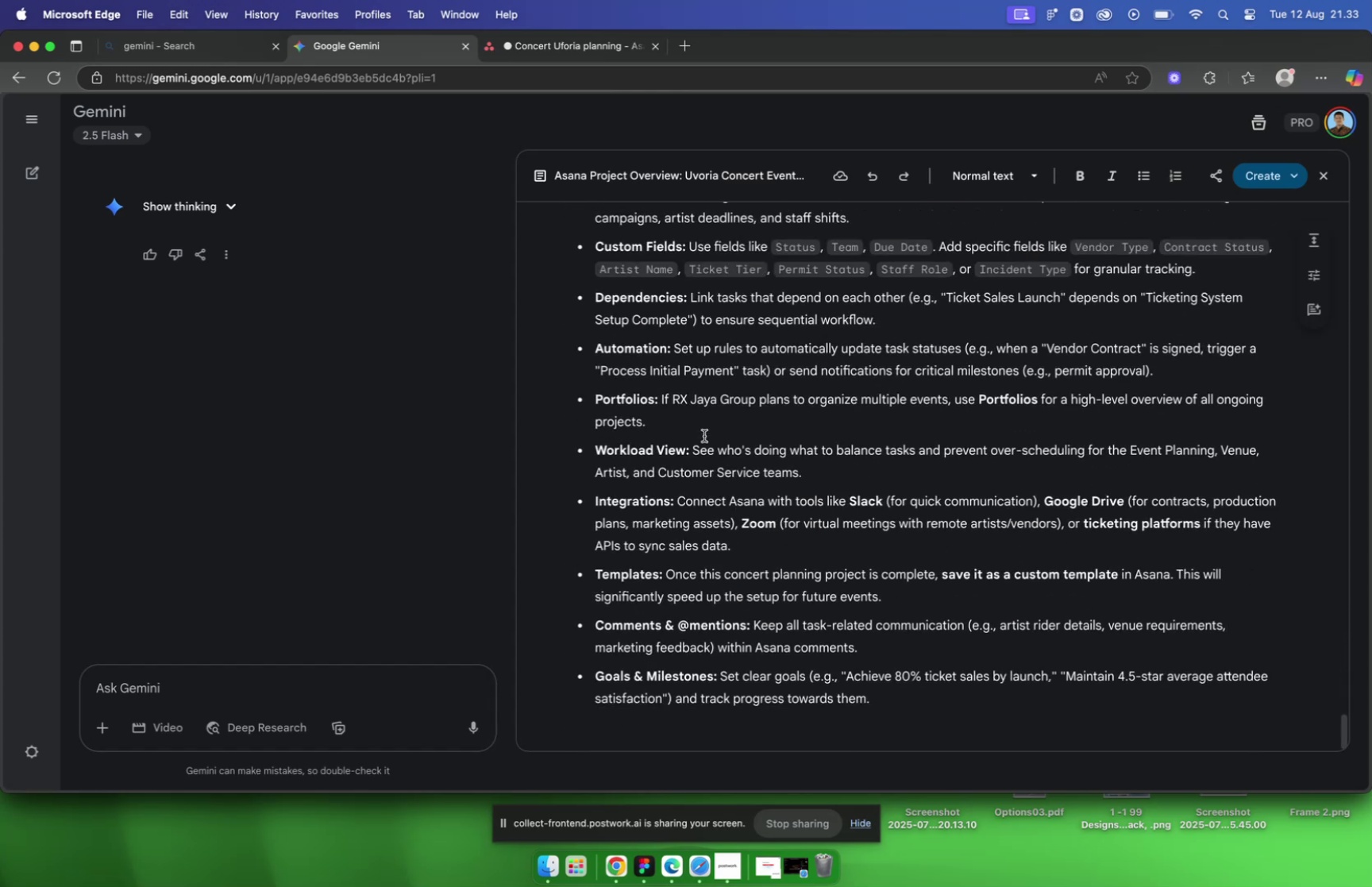 
scroll: coordinate [755, 395], scroll_direction: up, amount: 675.0
 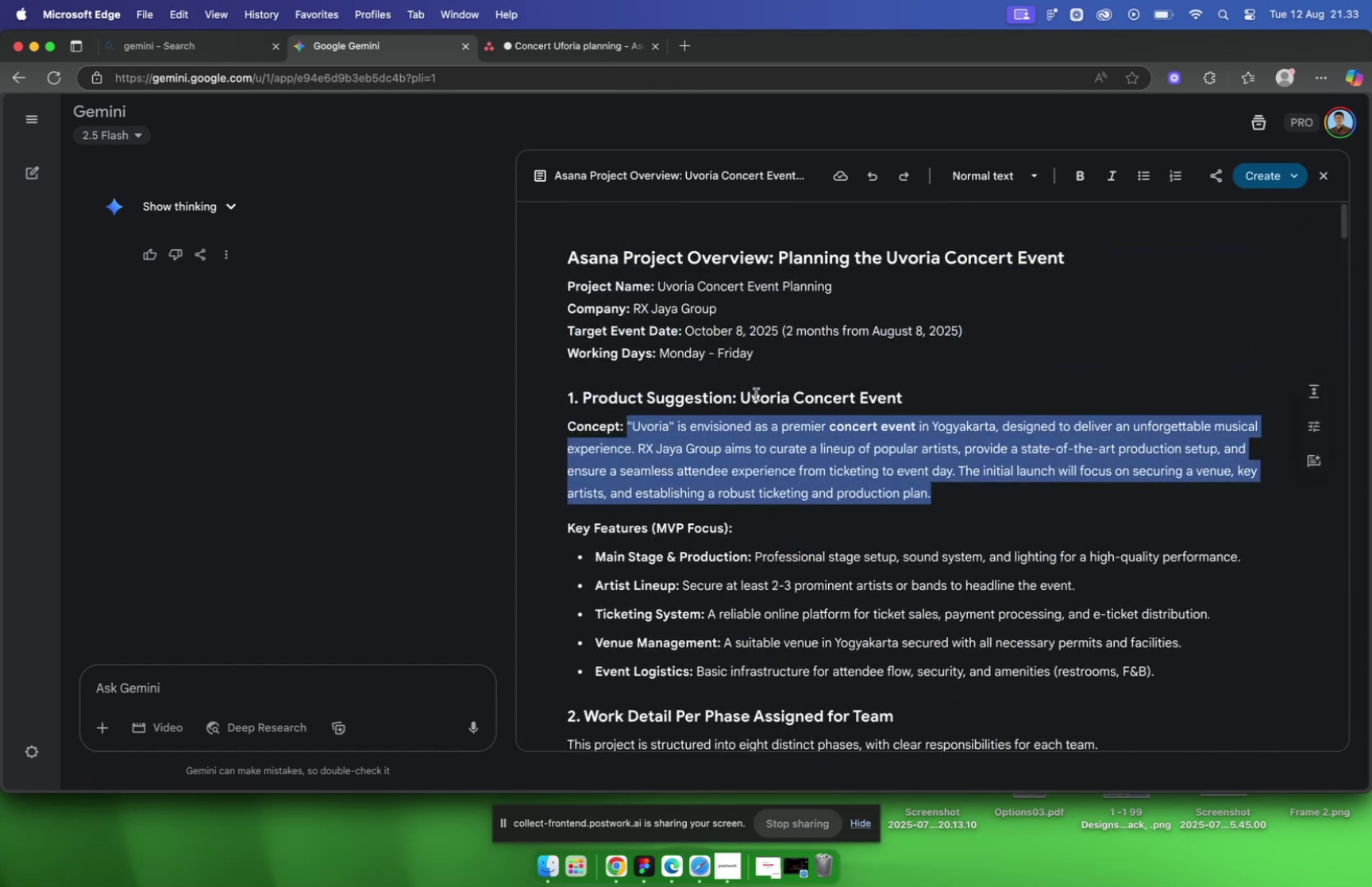 
scroll: coordinate [756, 376], scroll_direction: down, amount: 33.0
 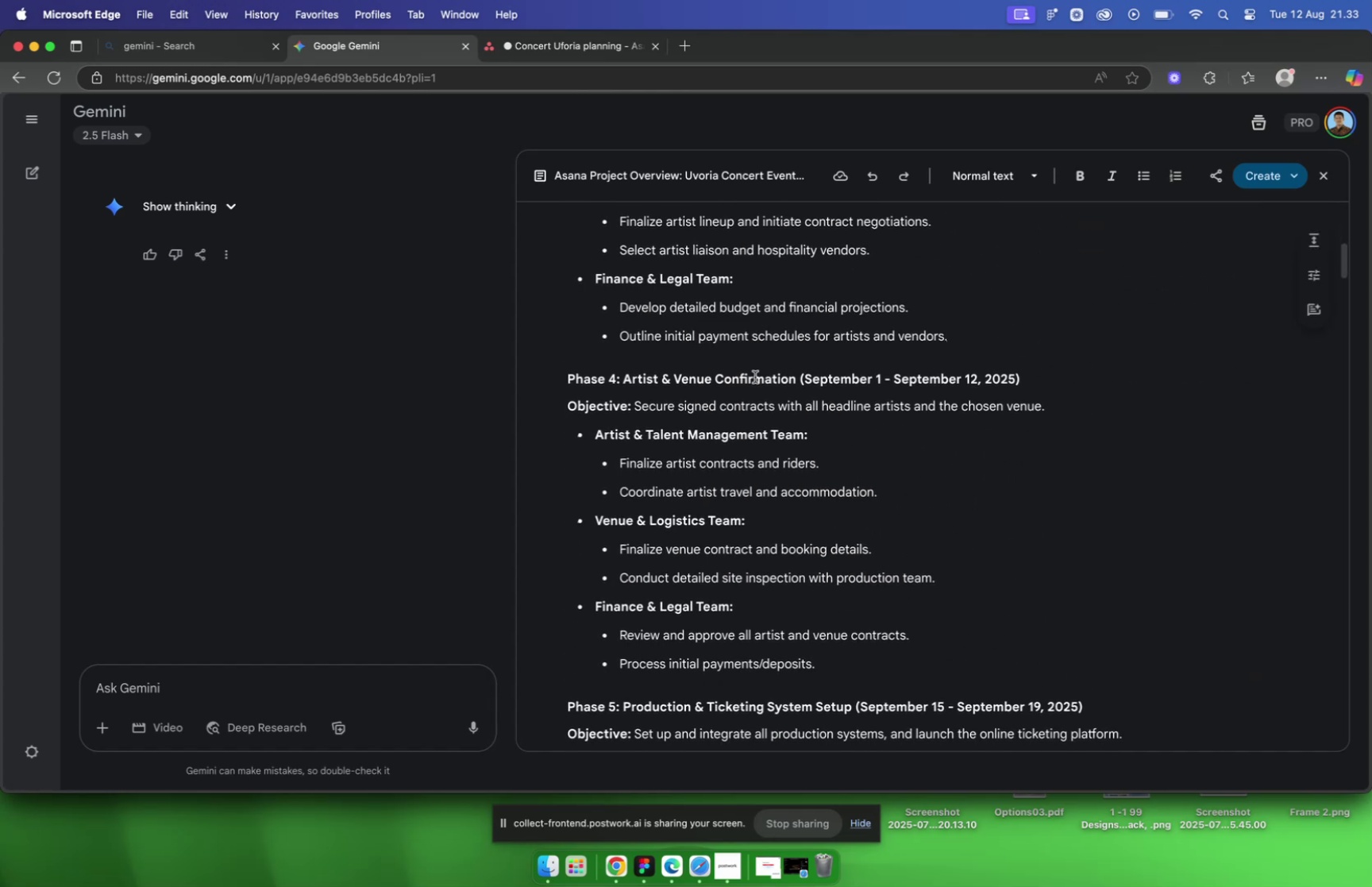 
scroll: coordinate [757, 384], scroll_direction: down, amount: 29.0
 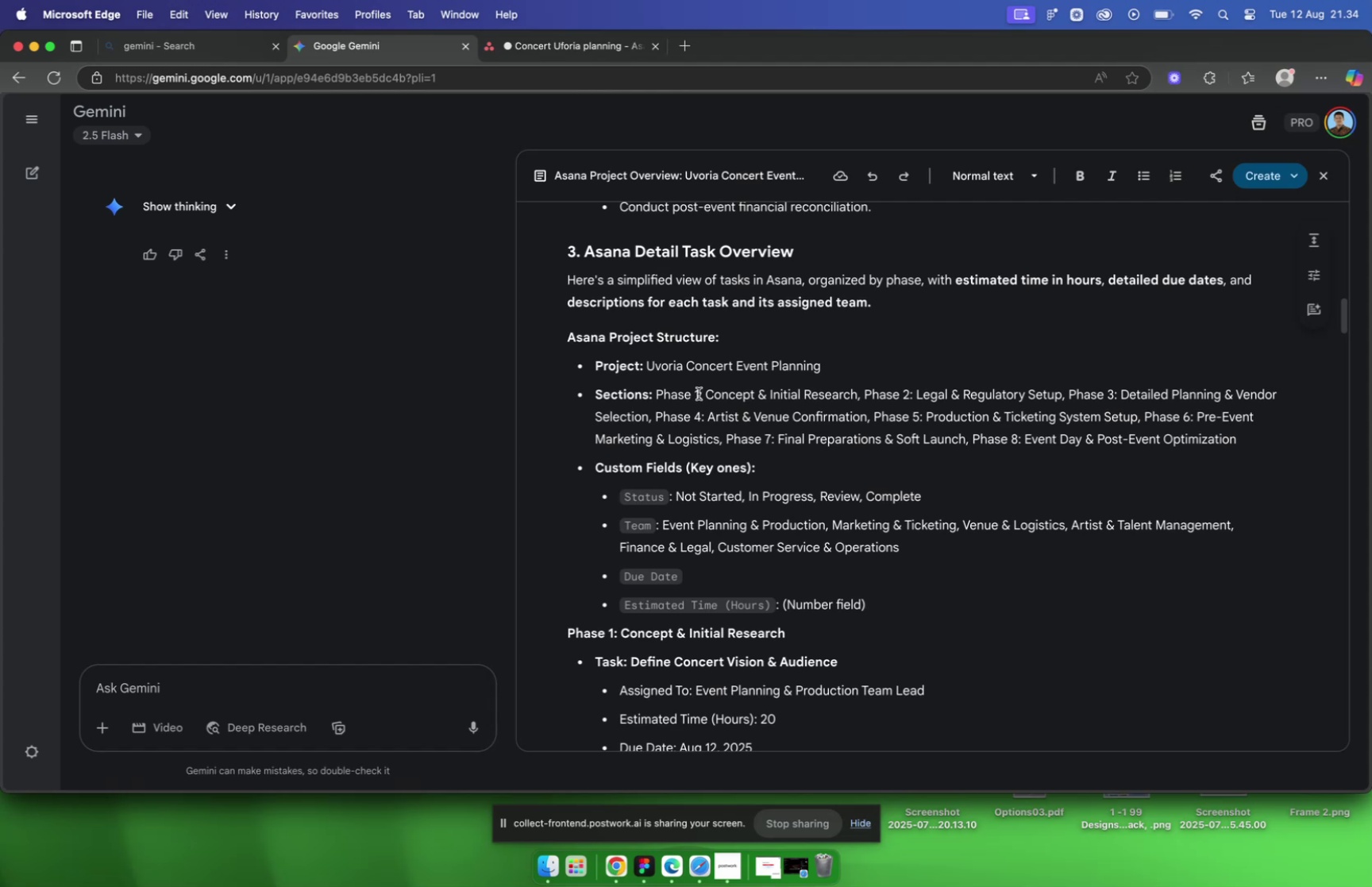 
left_click_drag(start_coordinate=[704, 395], to_coordinate=[800, 395])
 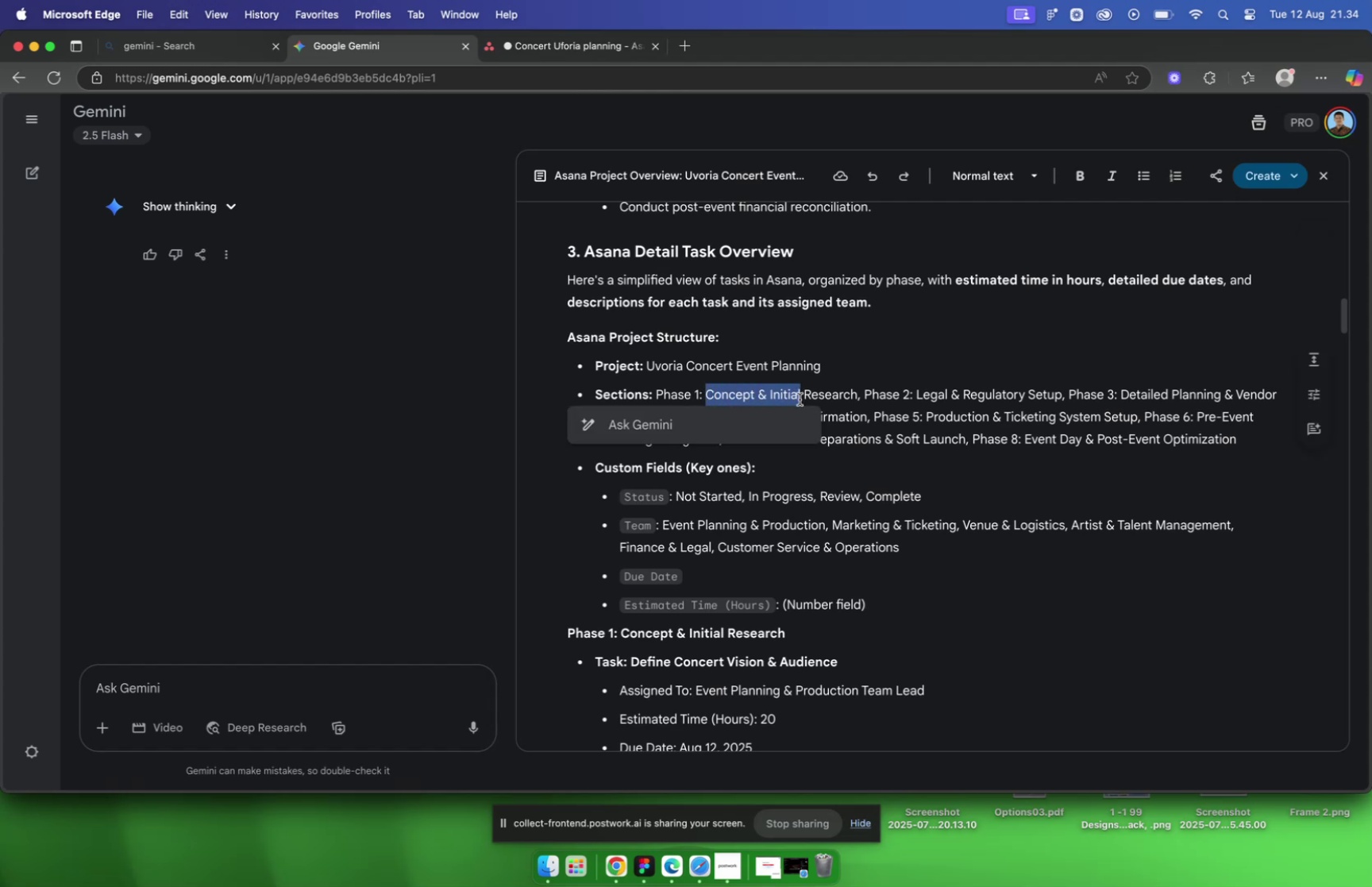 
scroll: coordinate [800, 399], scroll_direction: down, amount: 2.0
 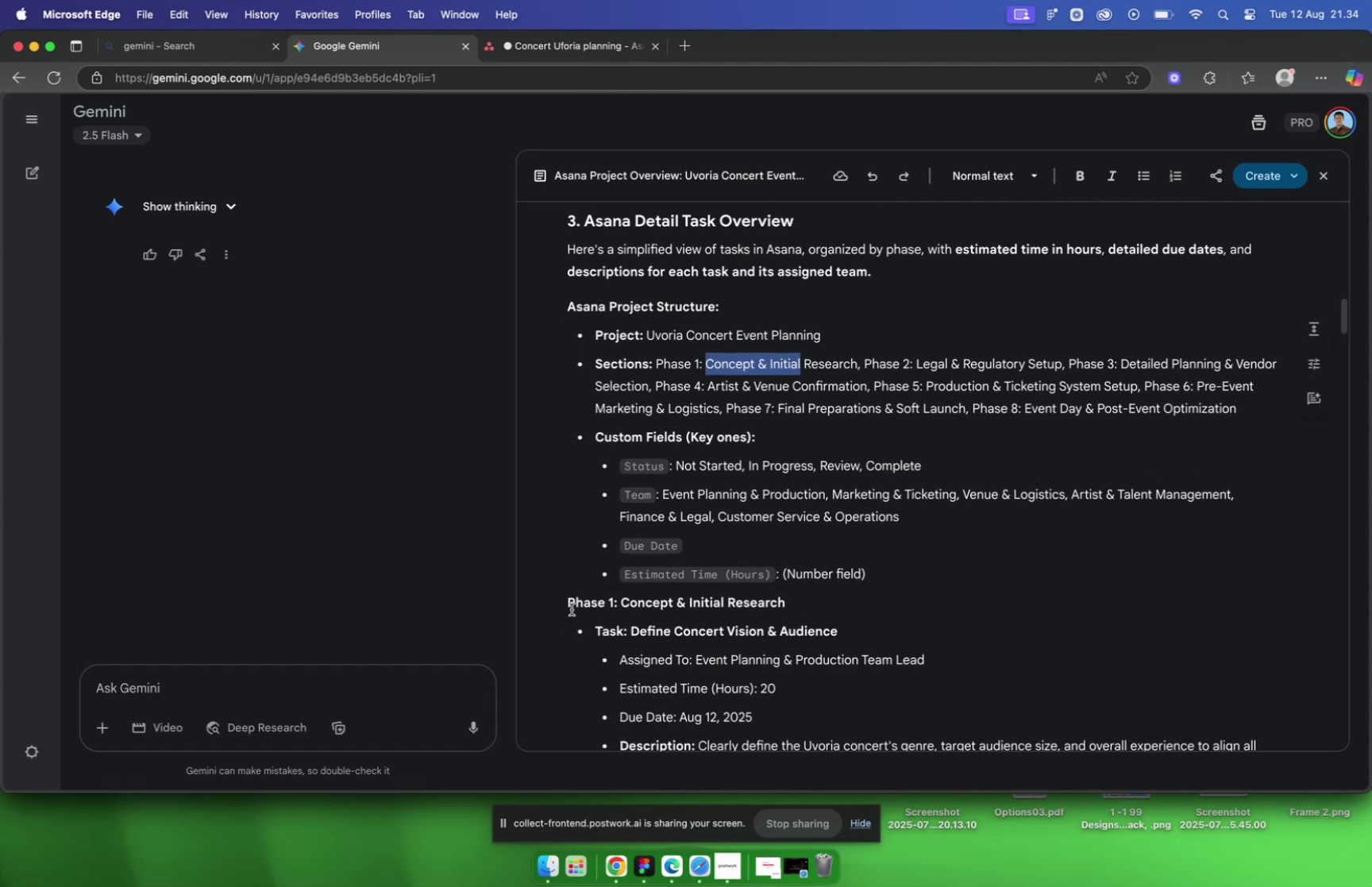 
left_click_drag(start_coordinate=[568, 604], to_coordinate=[804, 607])
 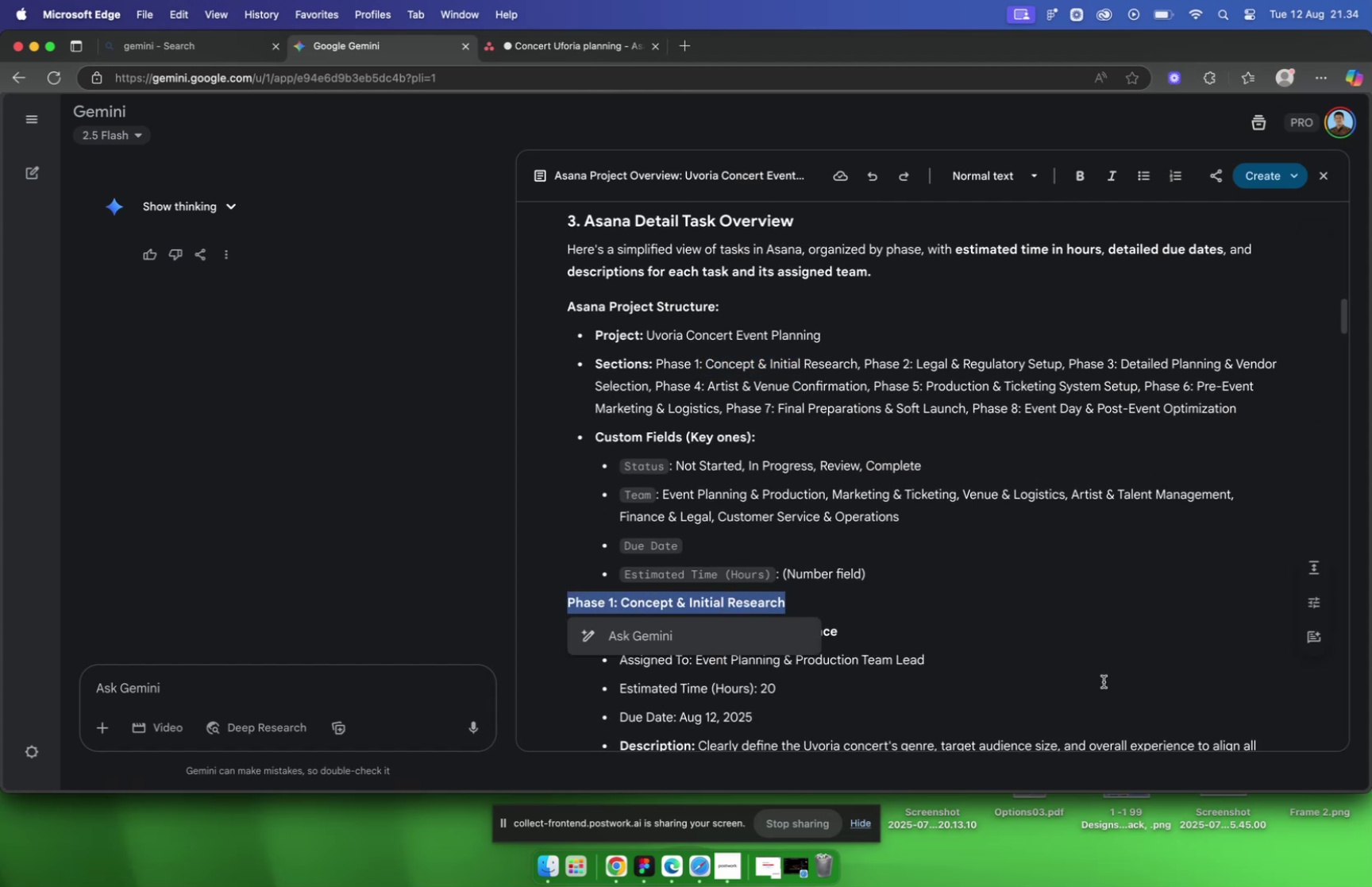 
key(Meta+C)
 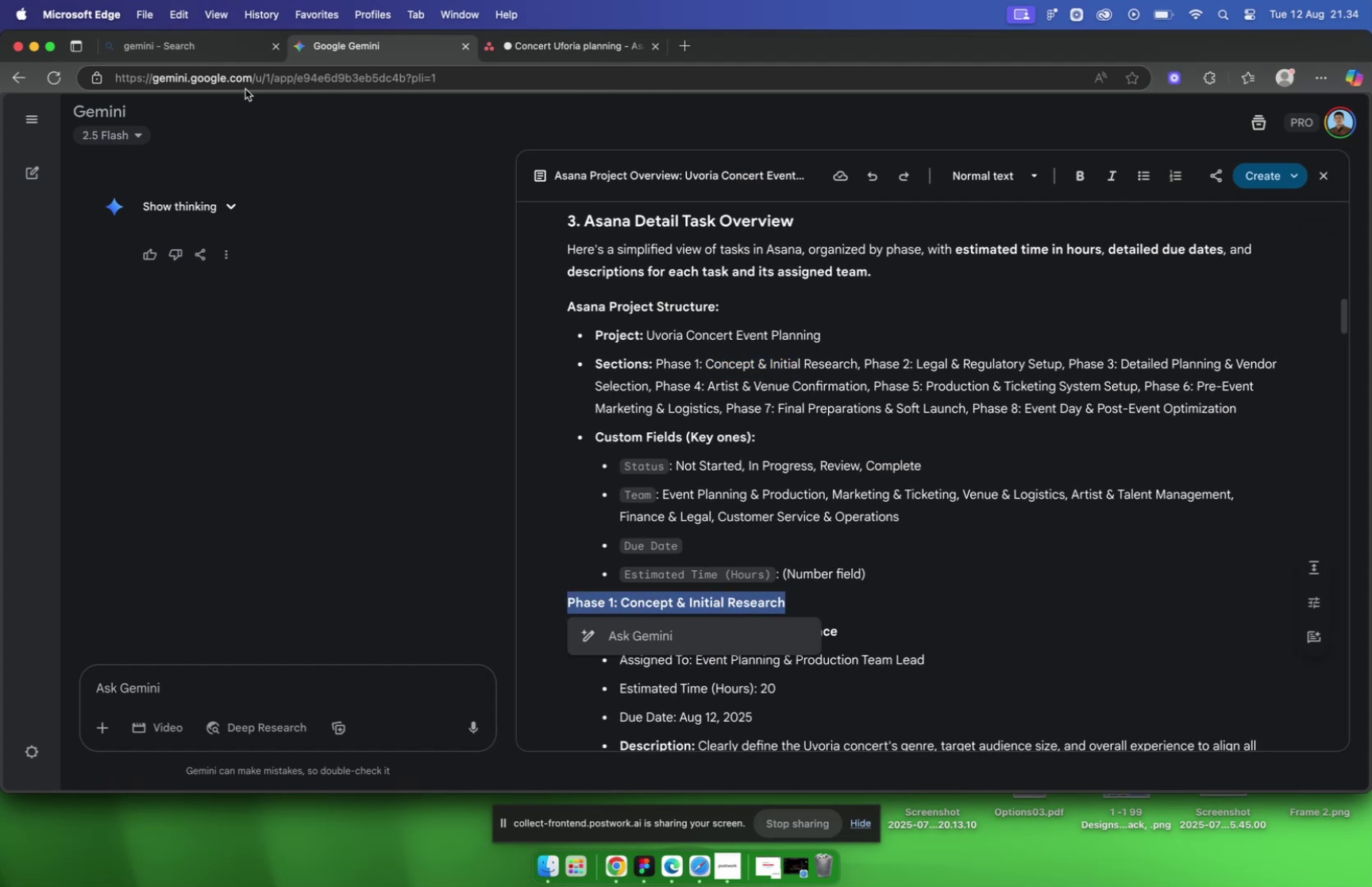 
left_click([191, 43])
 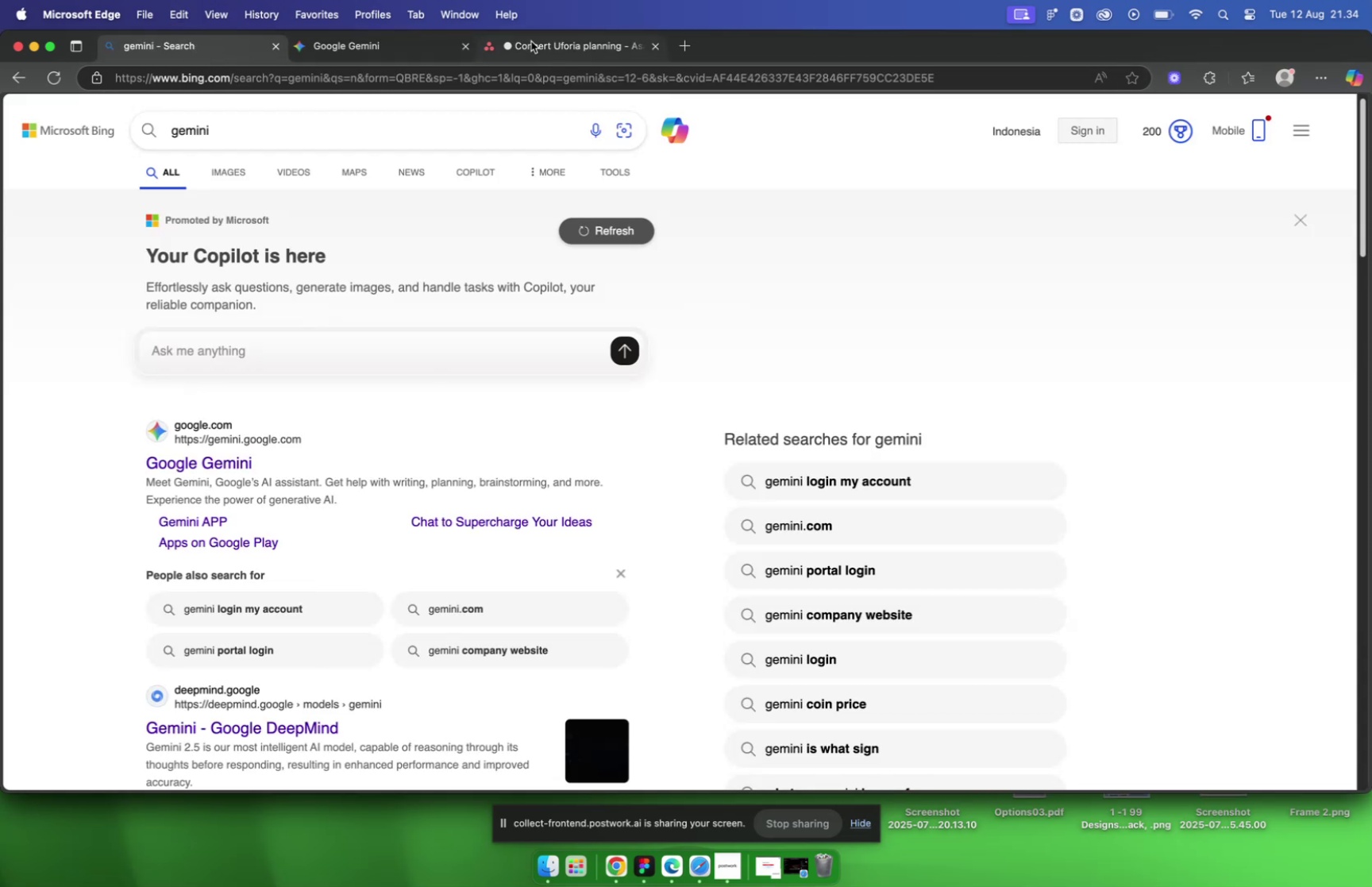 
left_click([539, 44])
 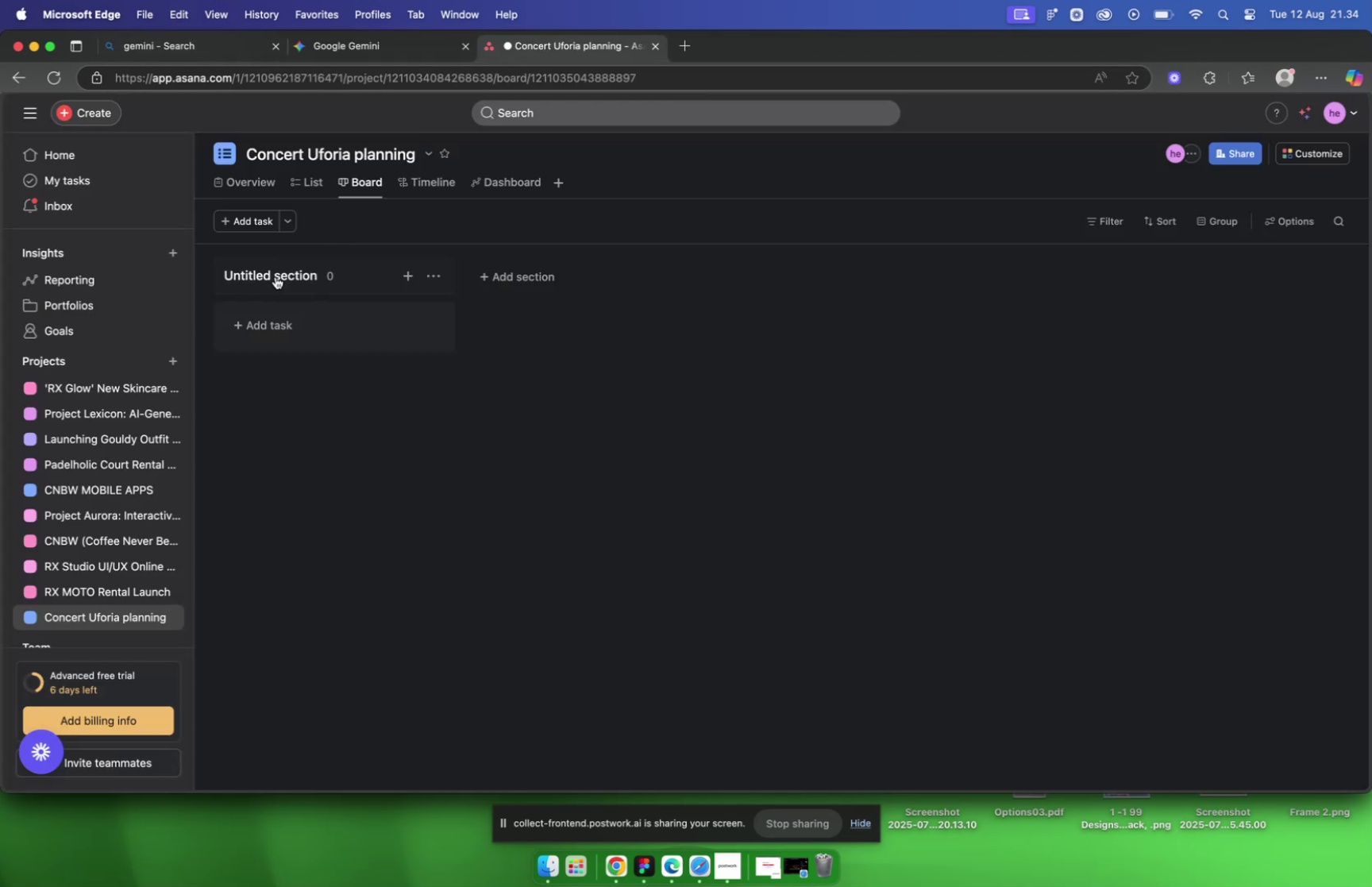 
key(Meta+V)
 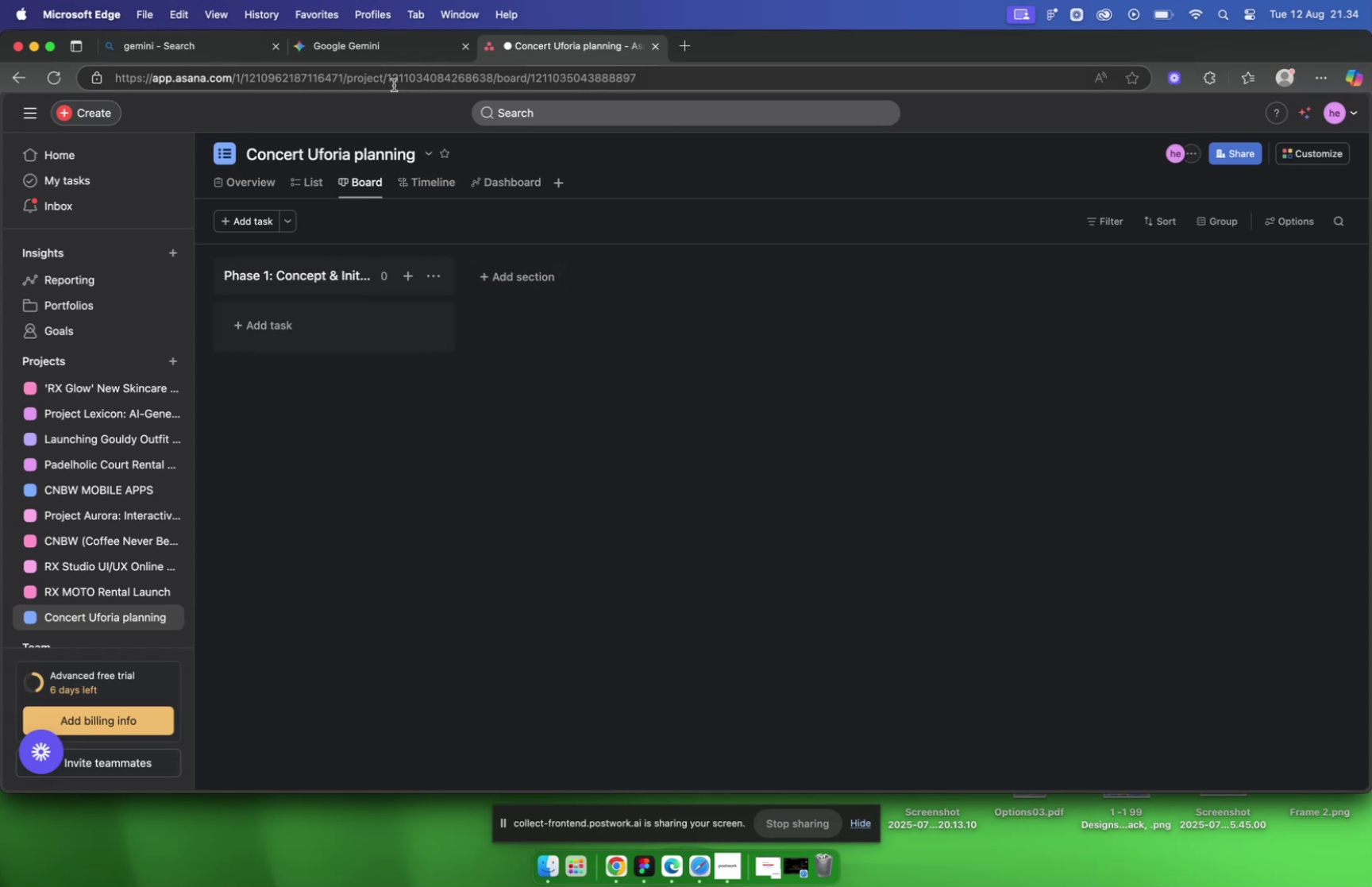 
left_click([371, 54])
 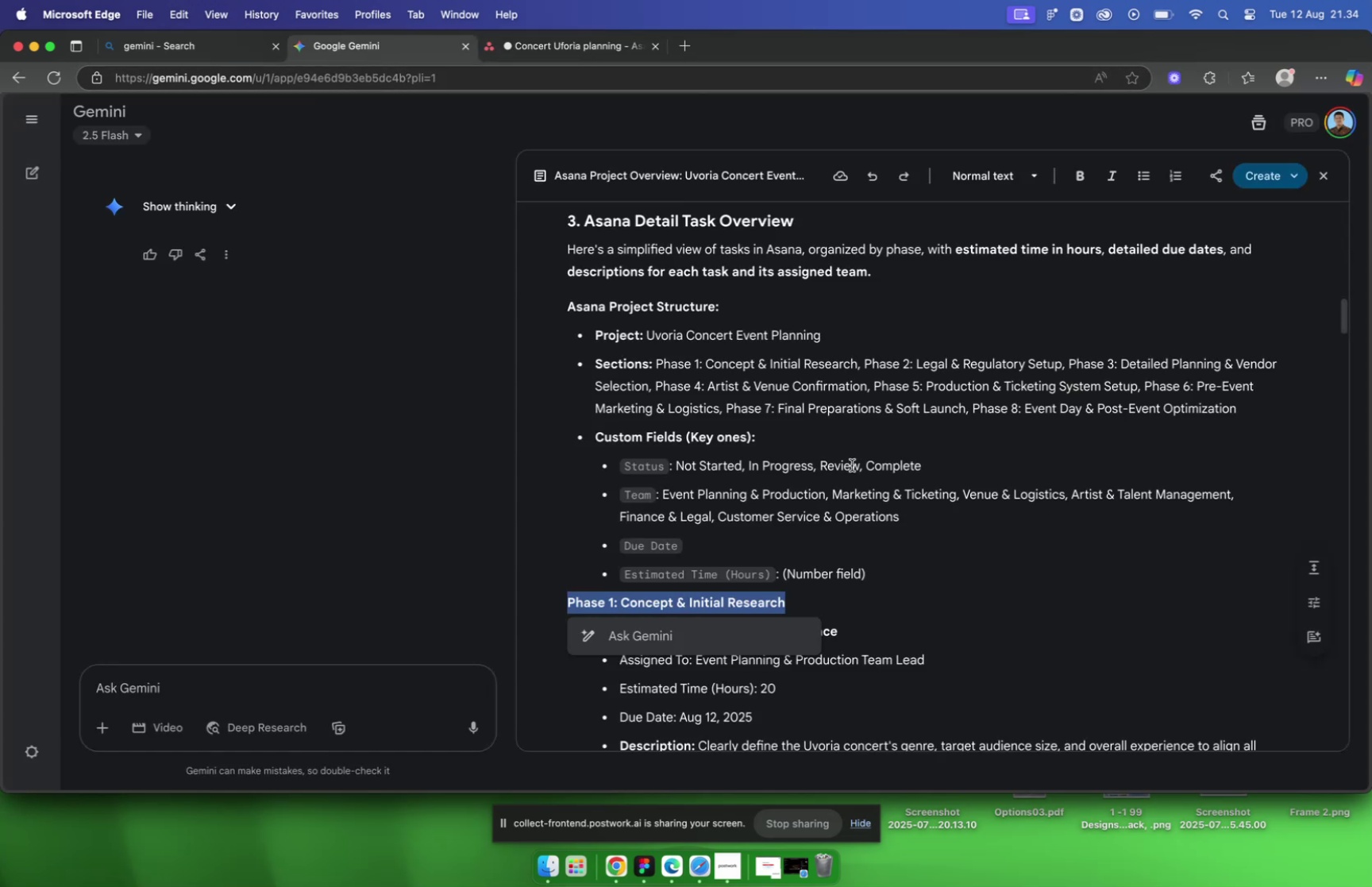 
wait(5.66)
 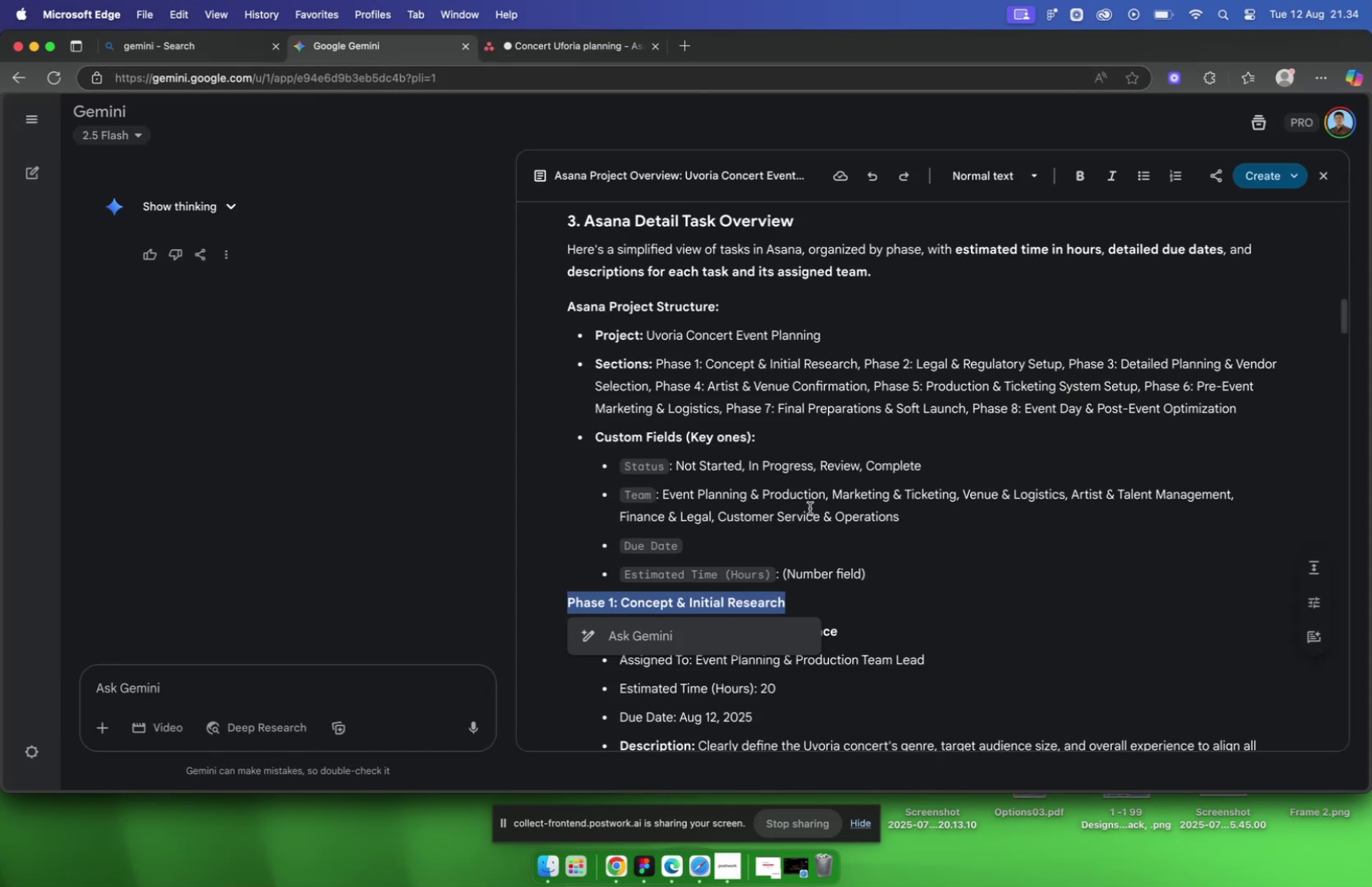 
left_click_drag(start_coordinate=[862, 363], to_coordinate=[1060, 361])
 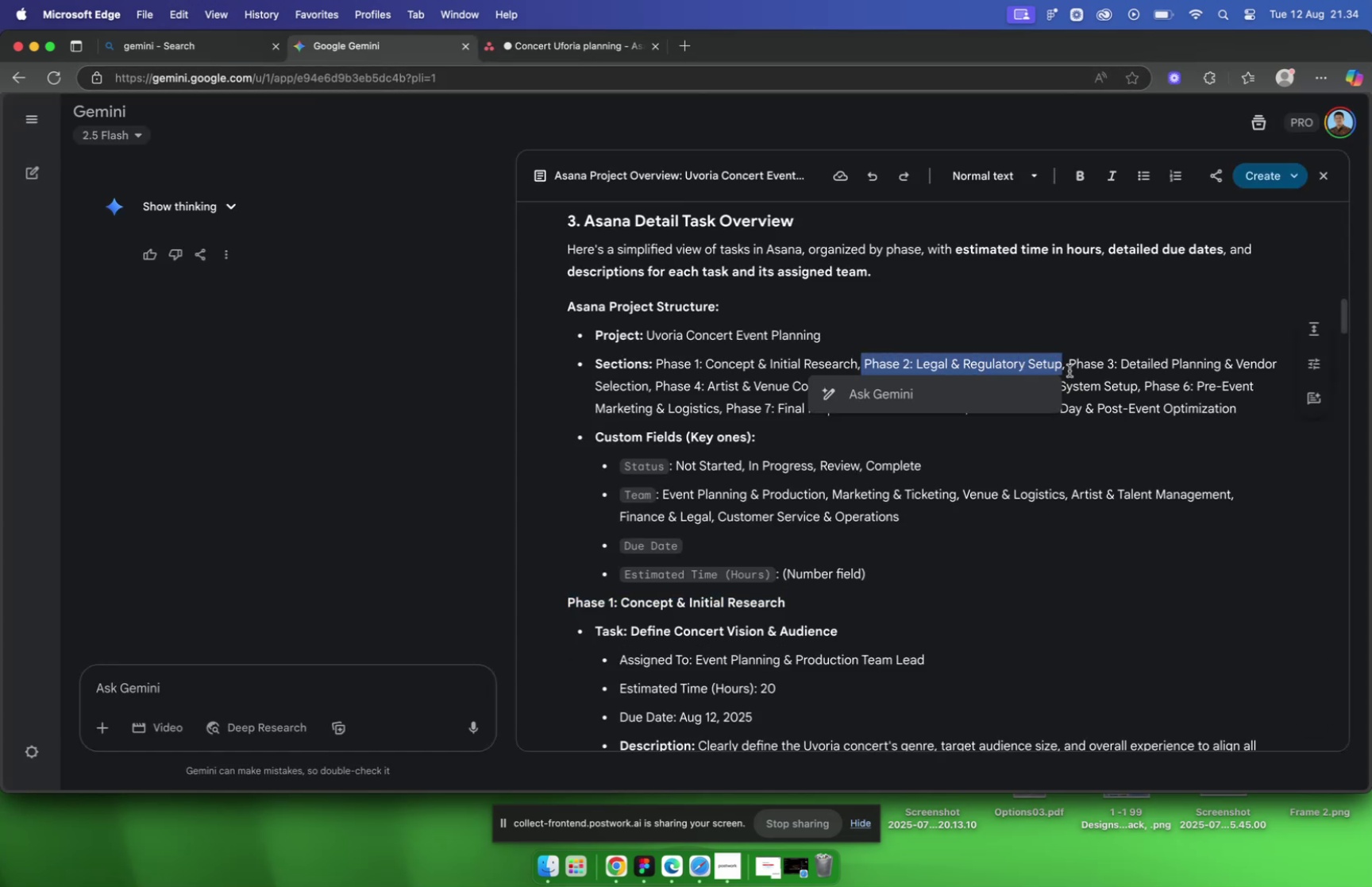 
key(Meta+CommandLeft)
 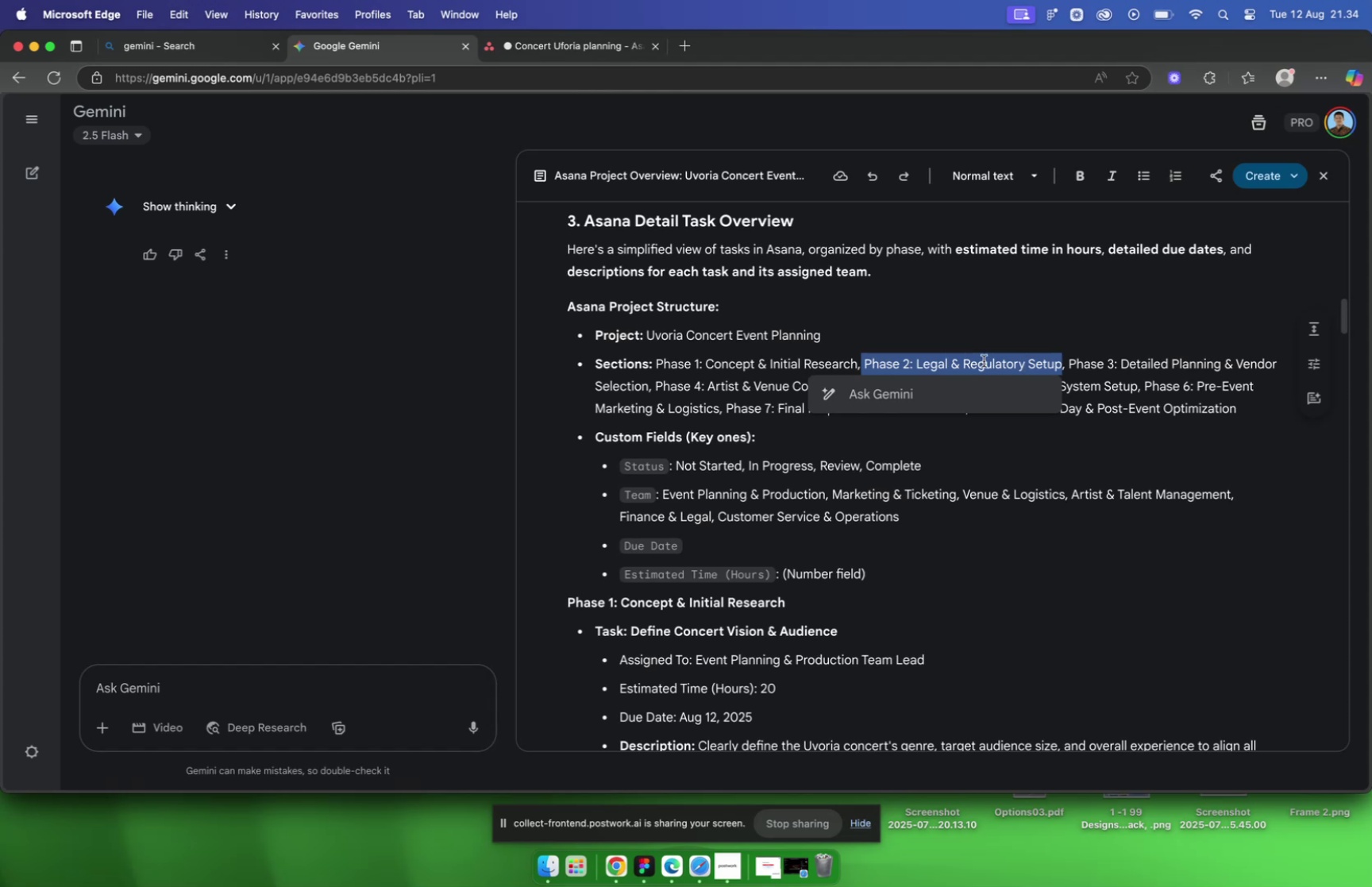 
key(Meta+C)
 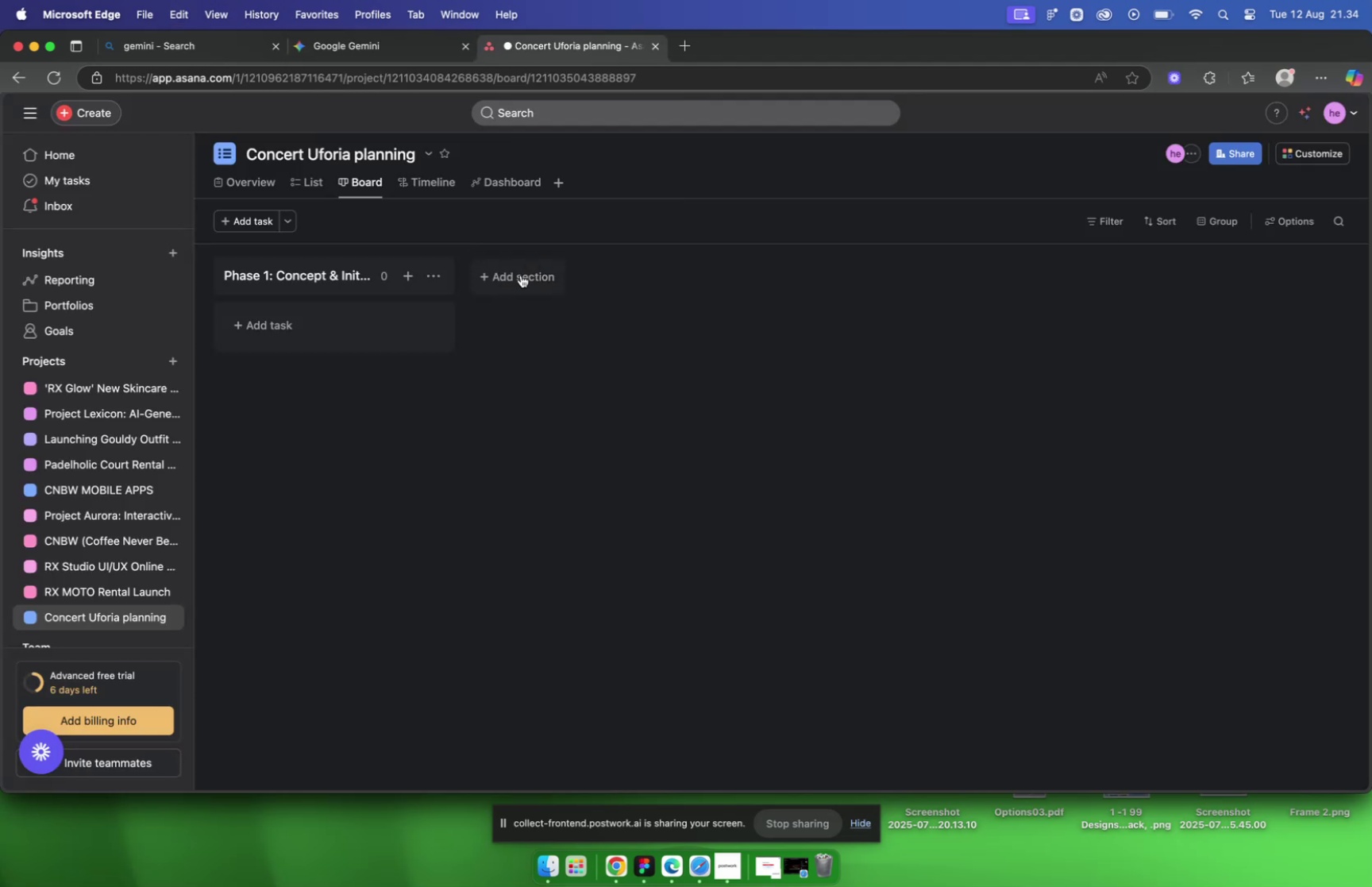 
key(Meta+V)
 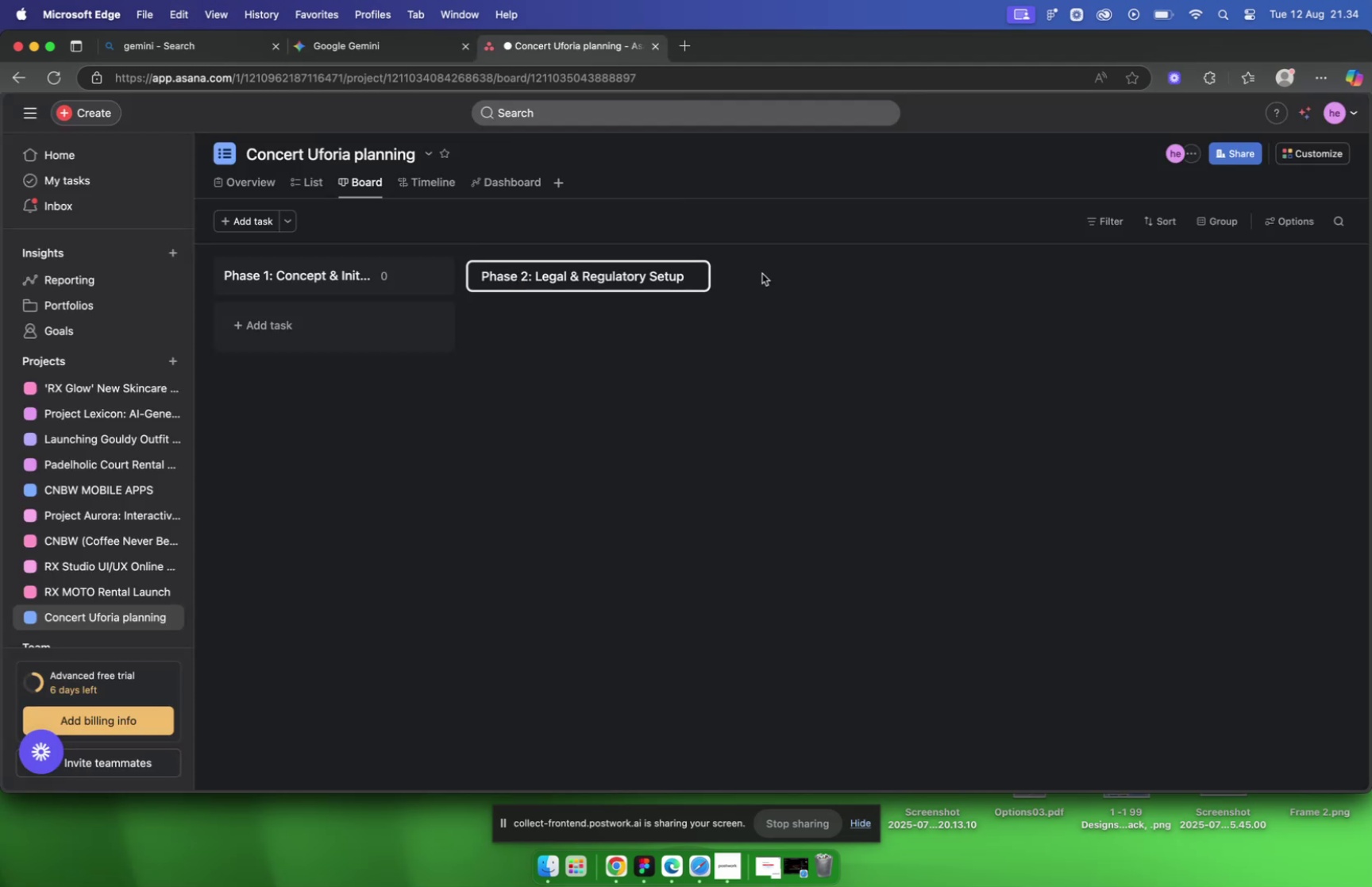 
left_click([763, 274])
 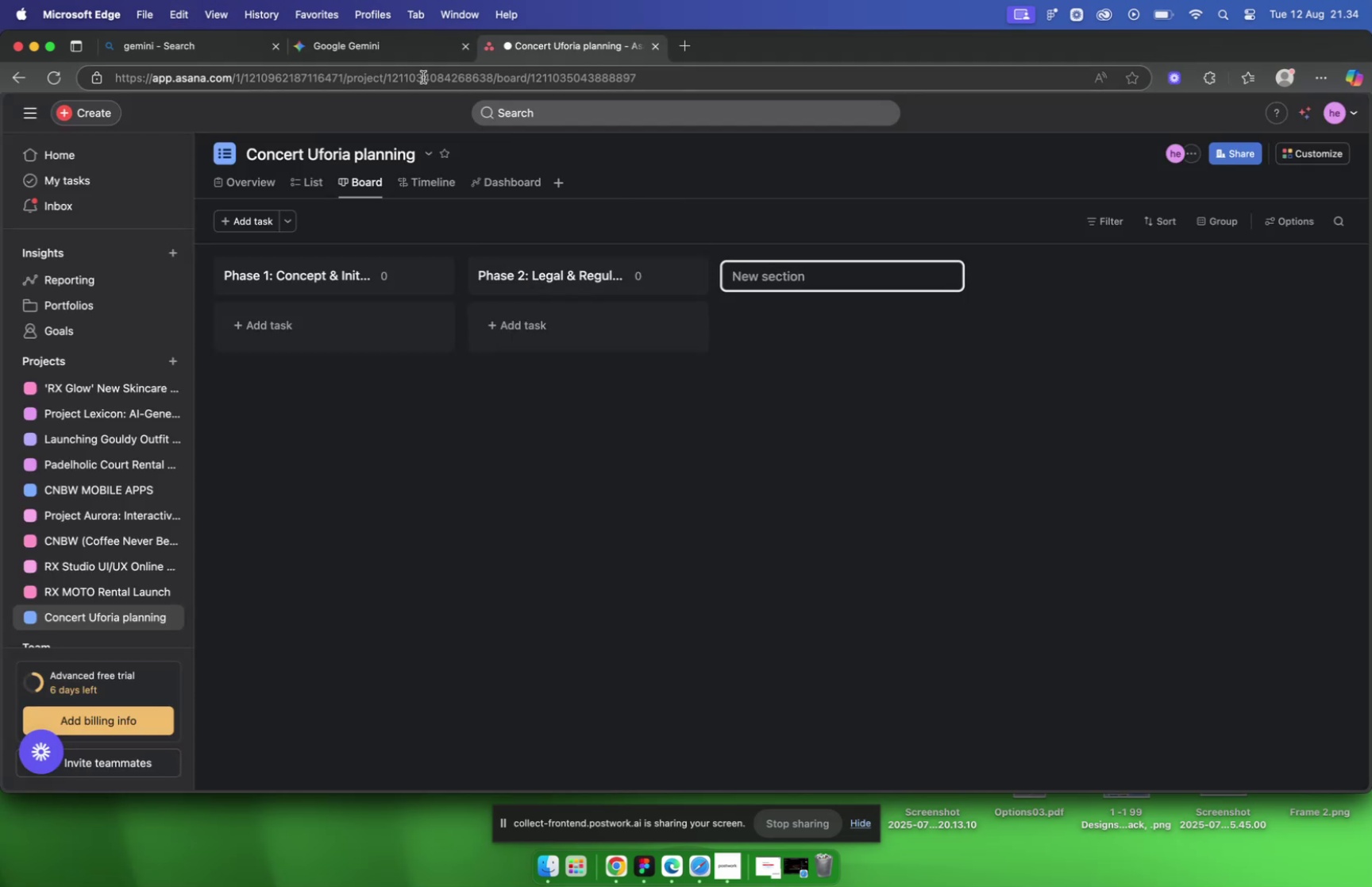 
left_click([386, 44])
 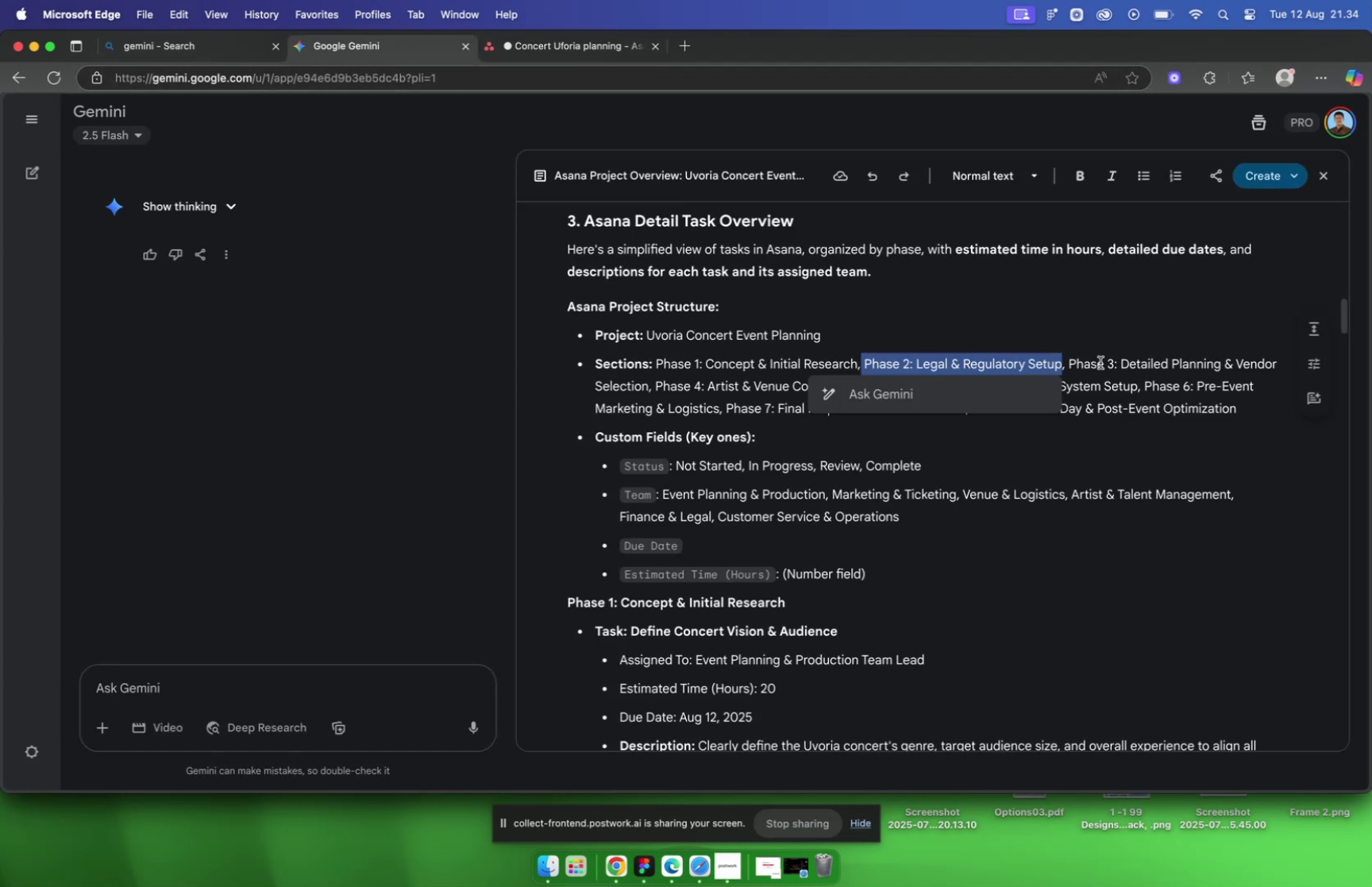 
left_click_drag(start_coordinate=[1069, 363], to_coordinate=[649, 381])
 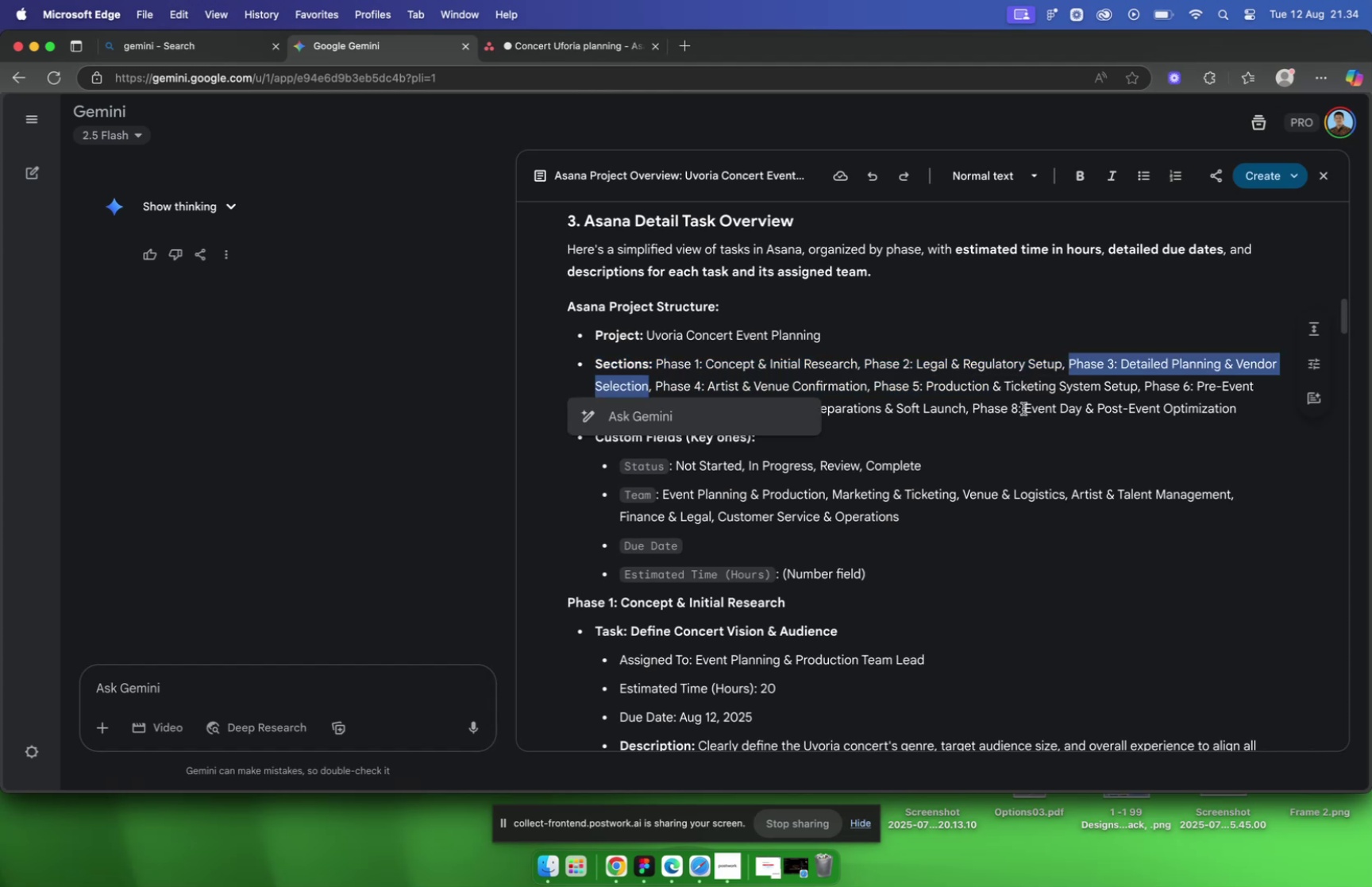 
key(Meta+C)
 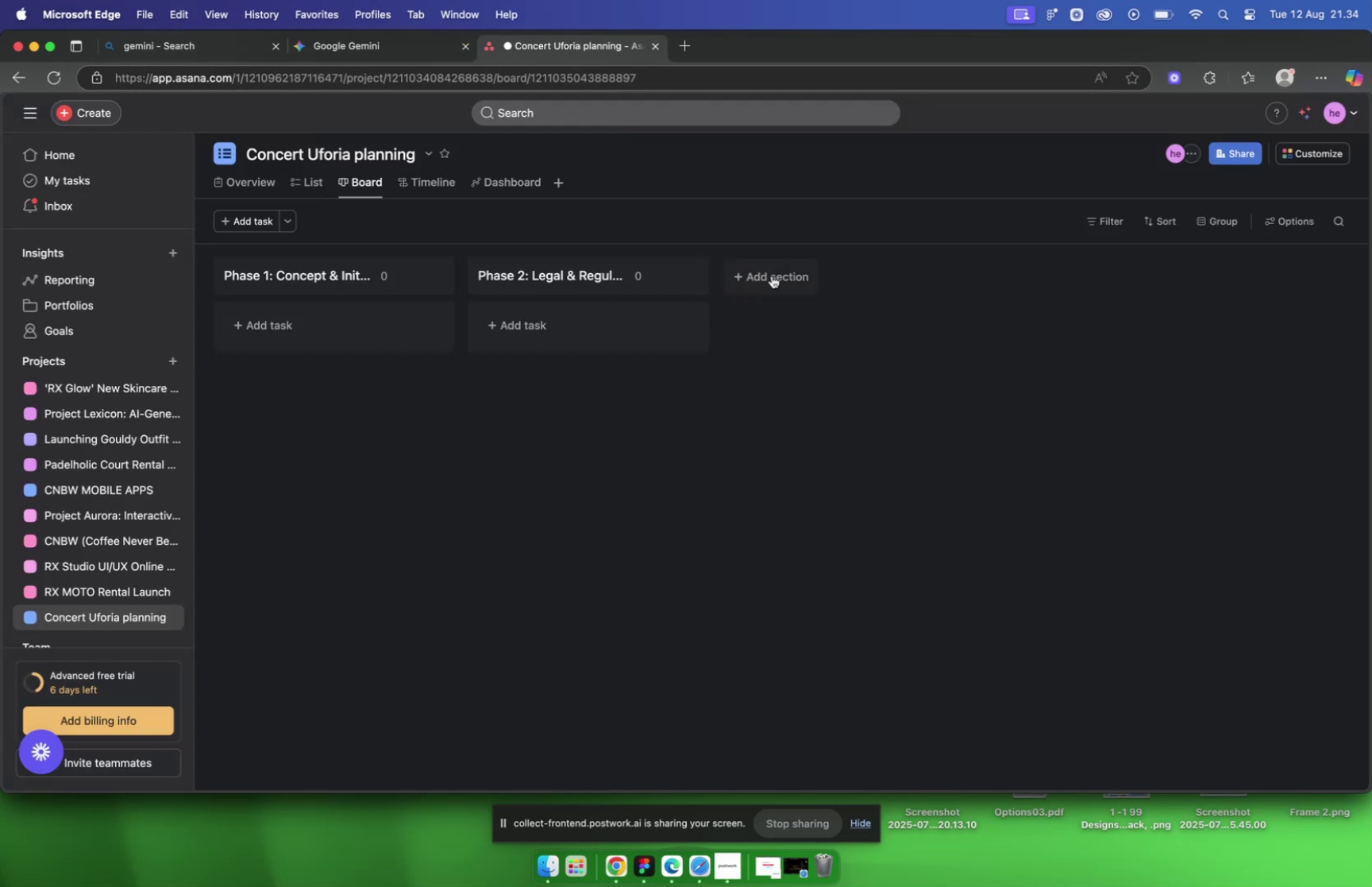 
key(Meta+V)
 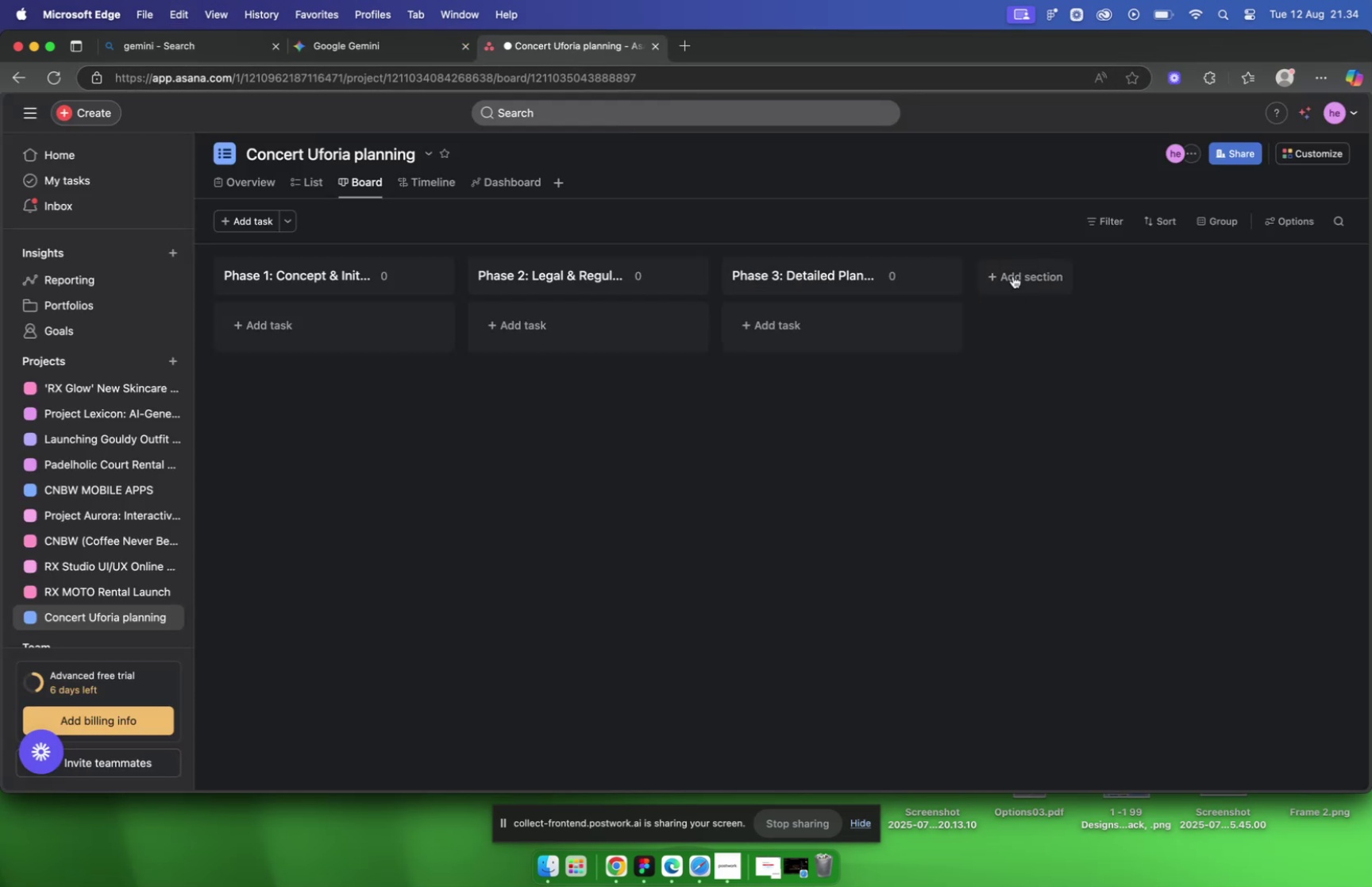 
left_click([1013, 275])
 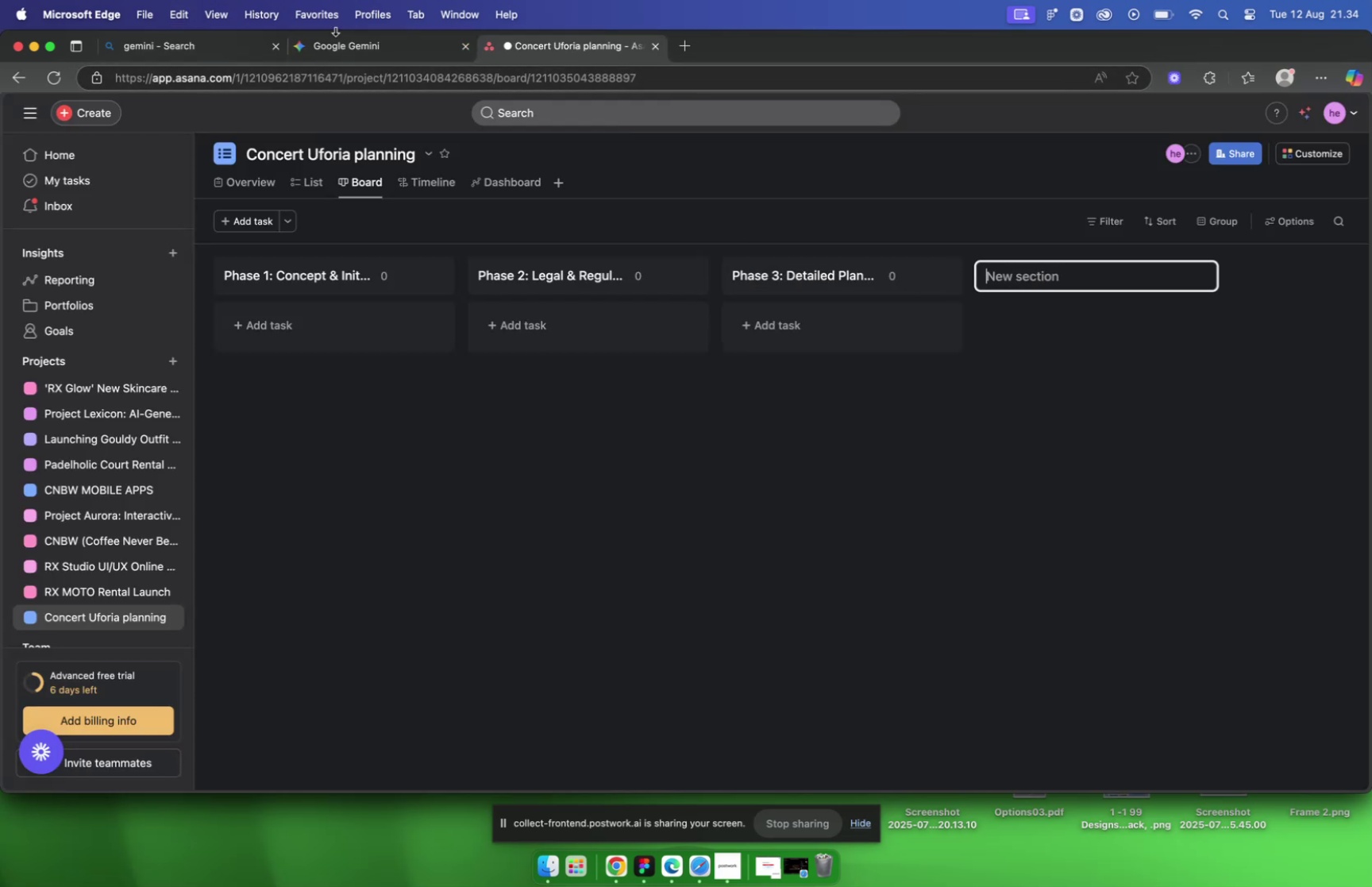 
left_click([357, 44])
 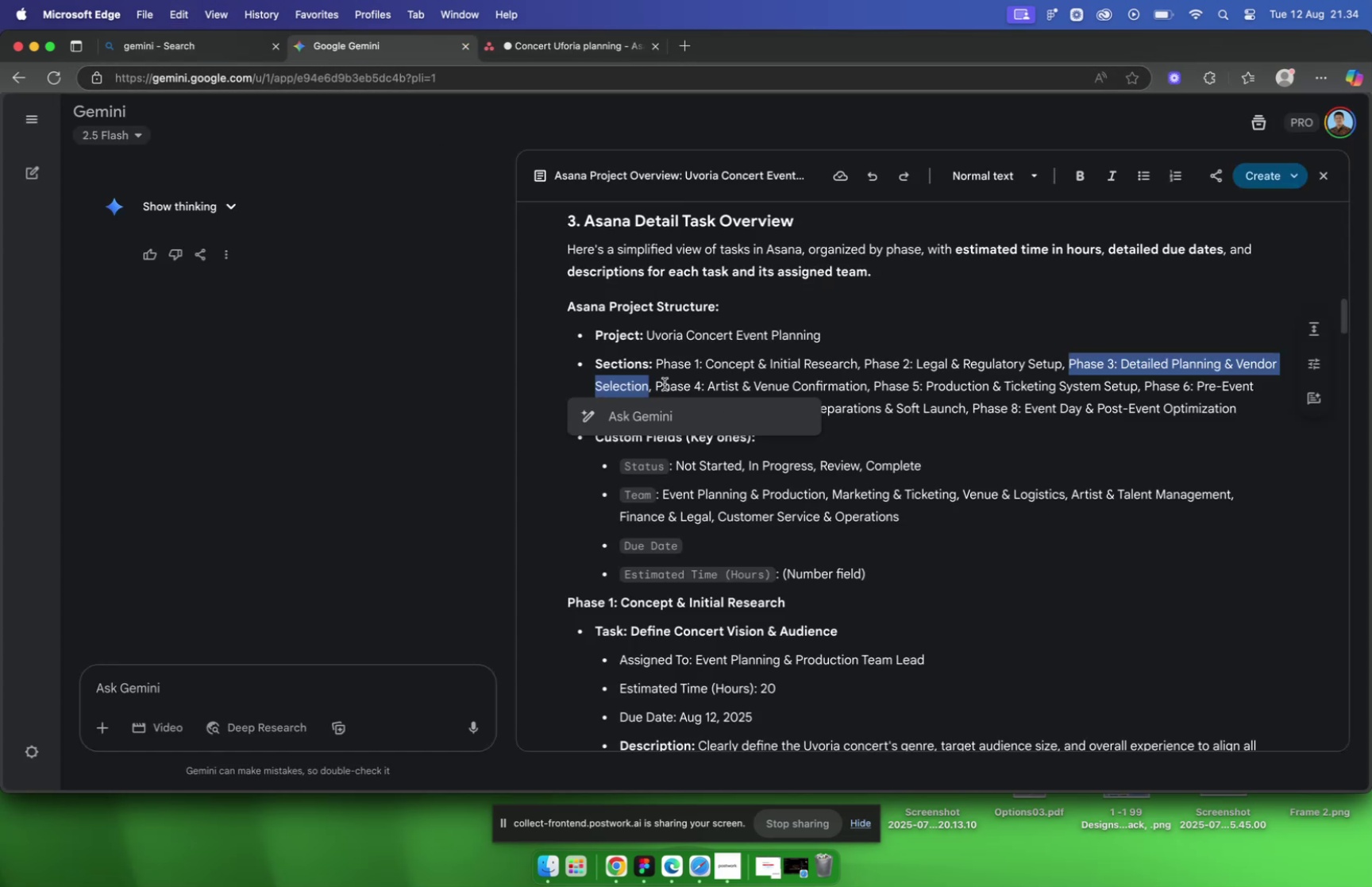 
left_click_drag(start_coordinate=[657, 383], to_coordinate=[866, 388])
 